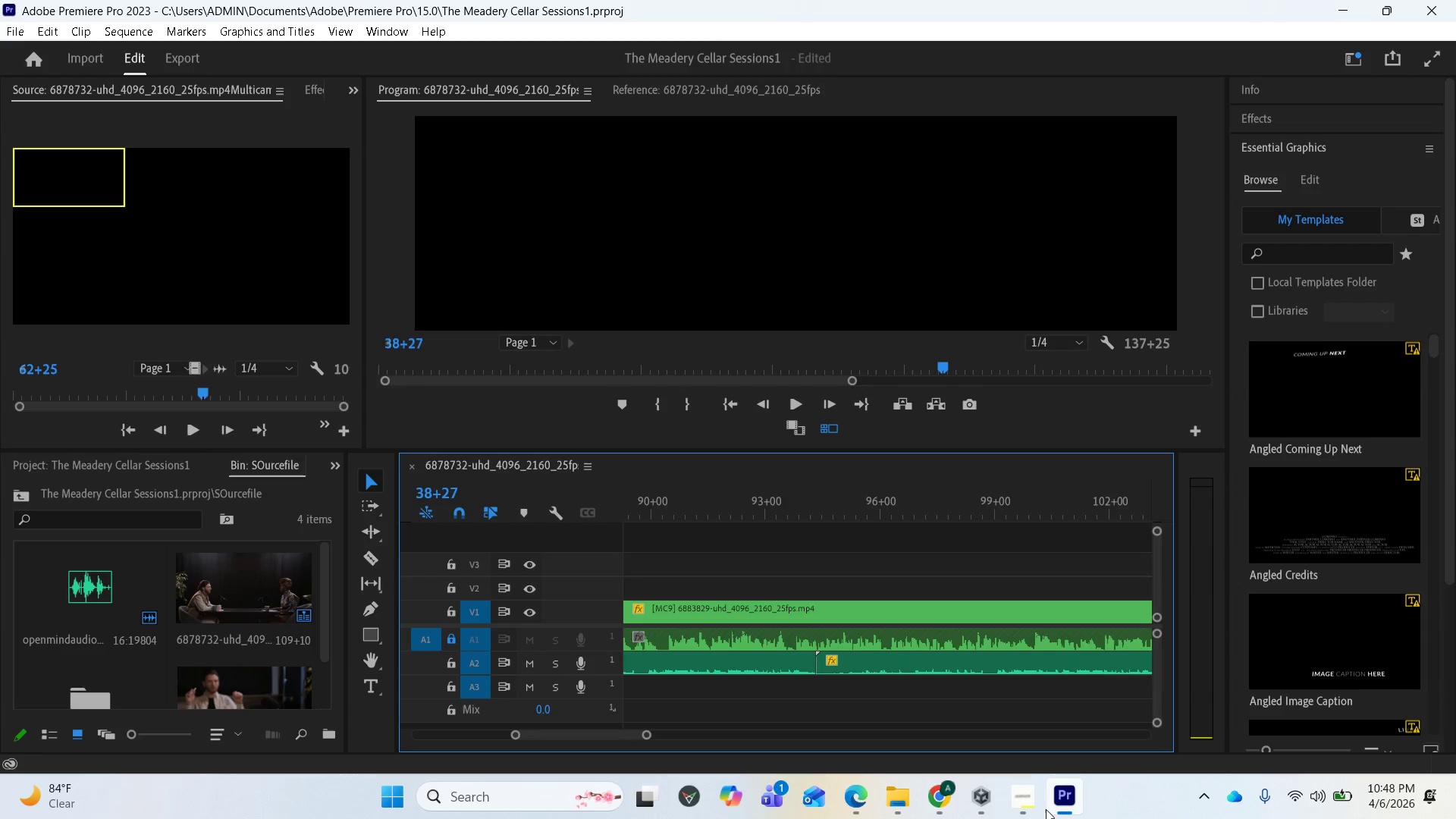 
left_click([1018, 814])
 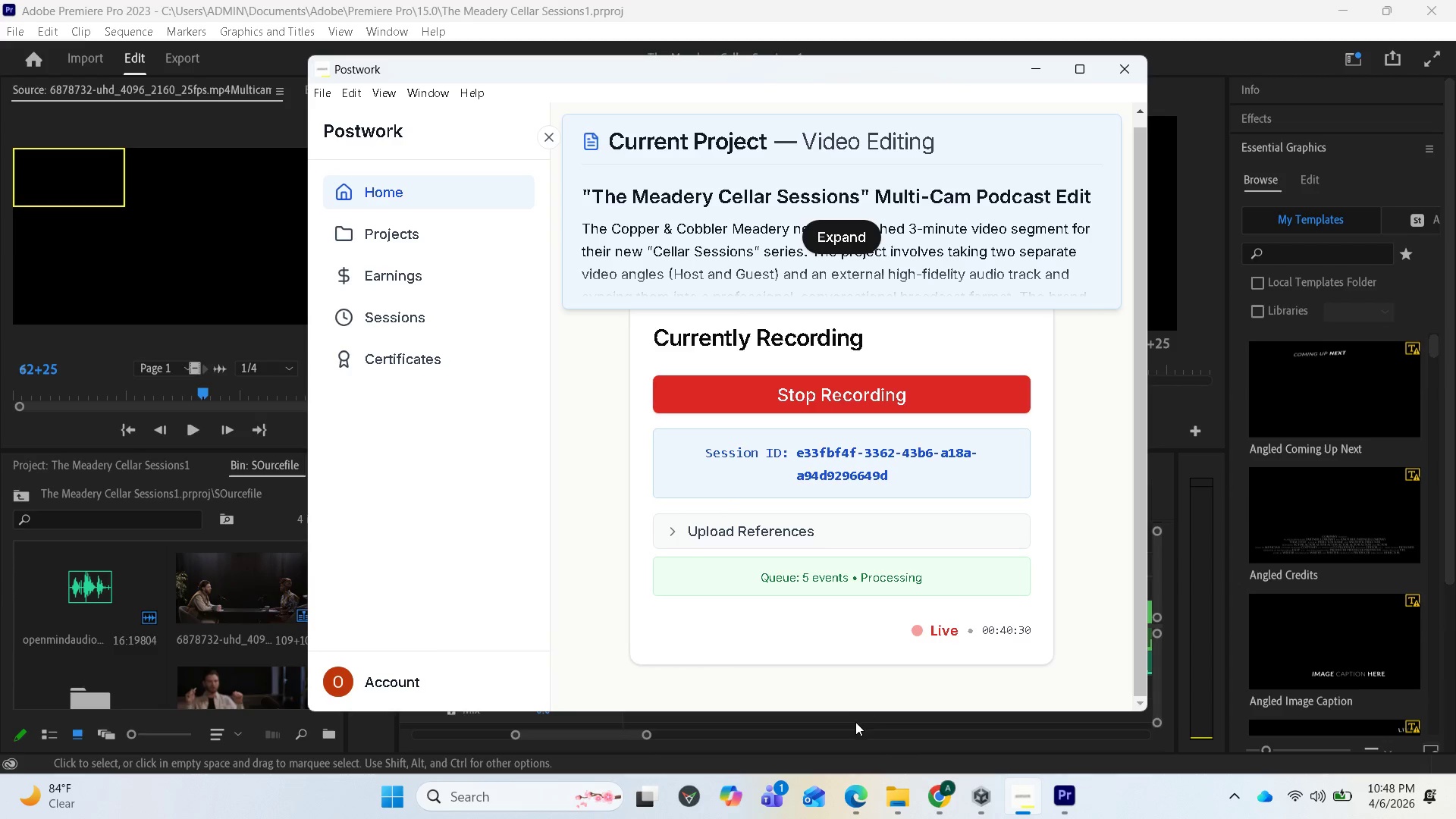 
left_click([854, 724])
 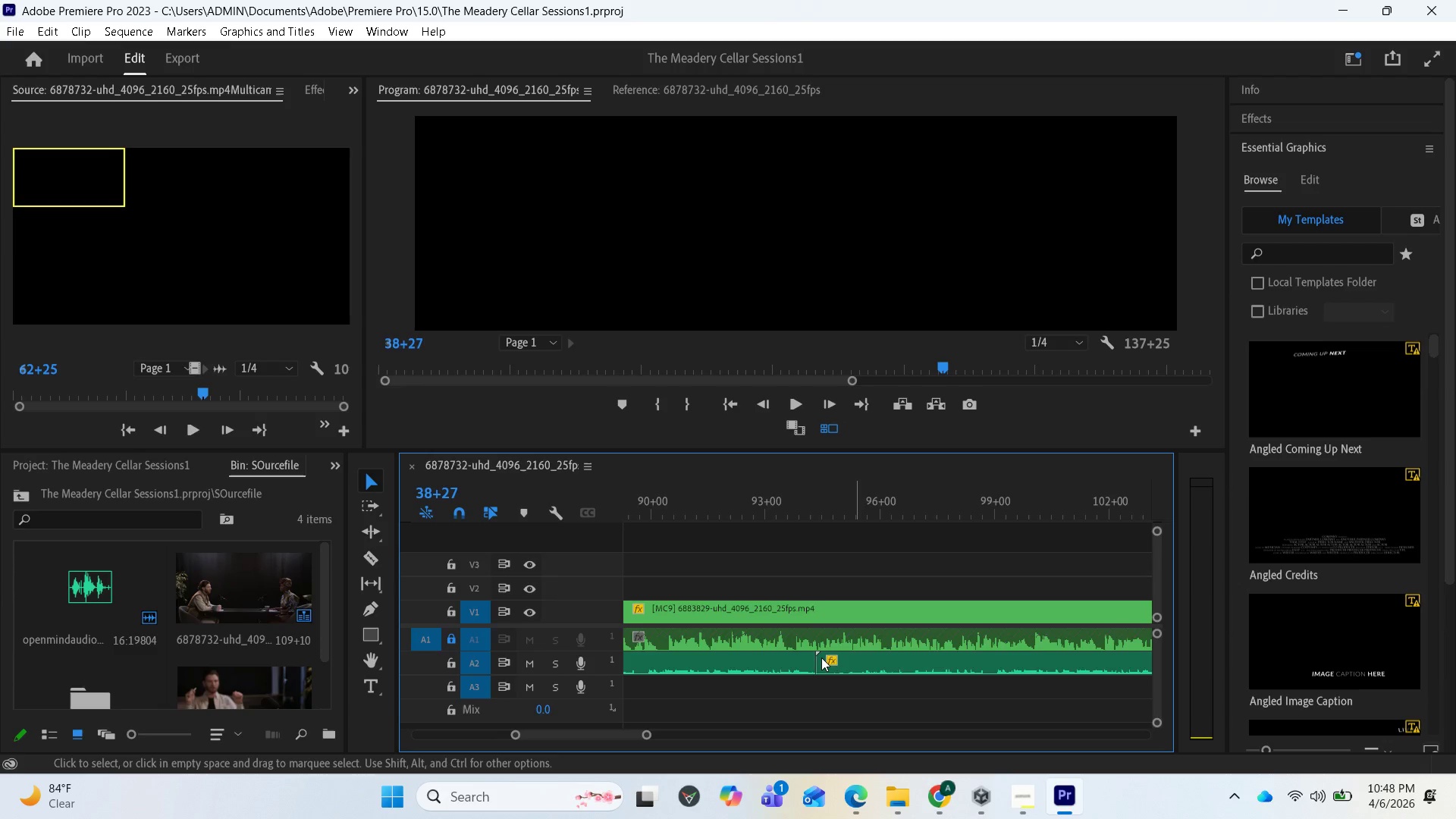 
scroll: coordinate [824, 657], scroll_direction: down, amount: 3.0
 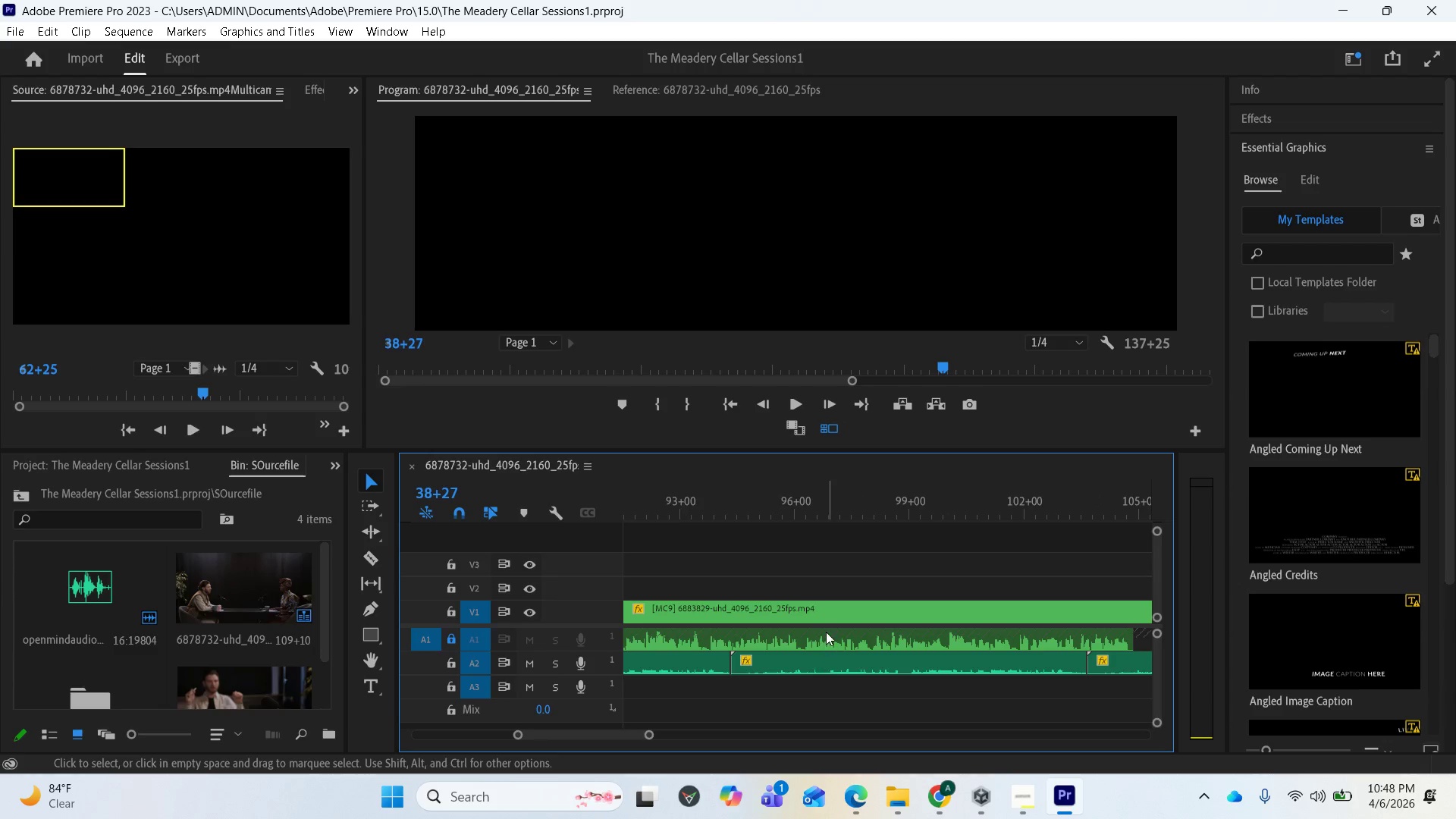 
key(Minus)
 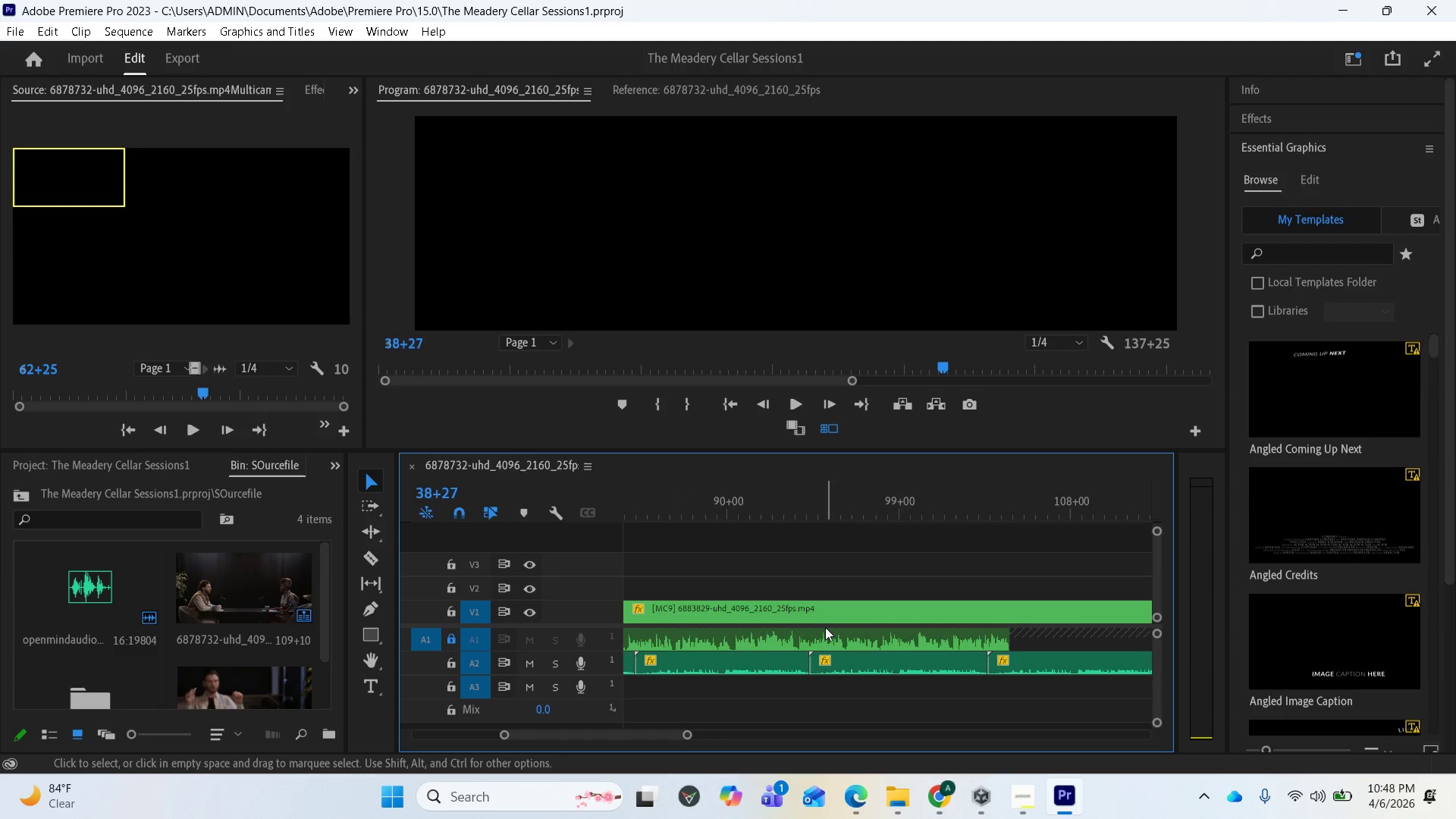 
key(Minus)
 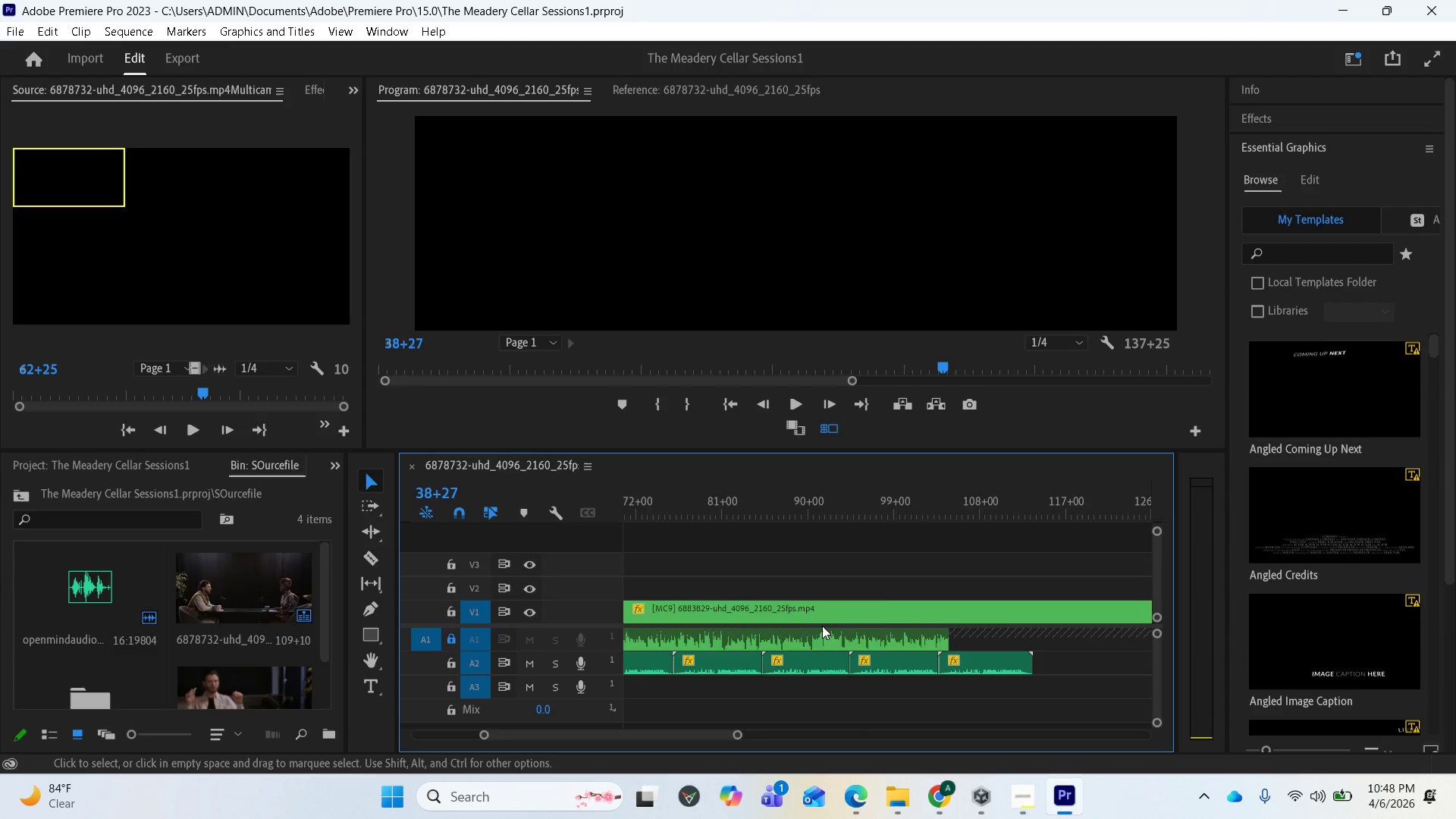 
key(Minus)
 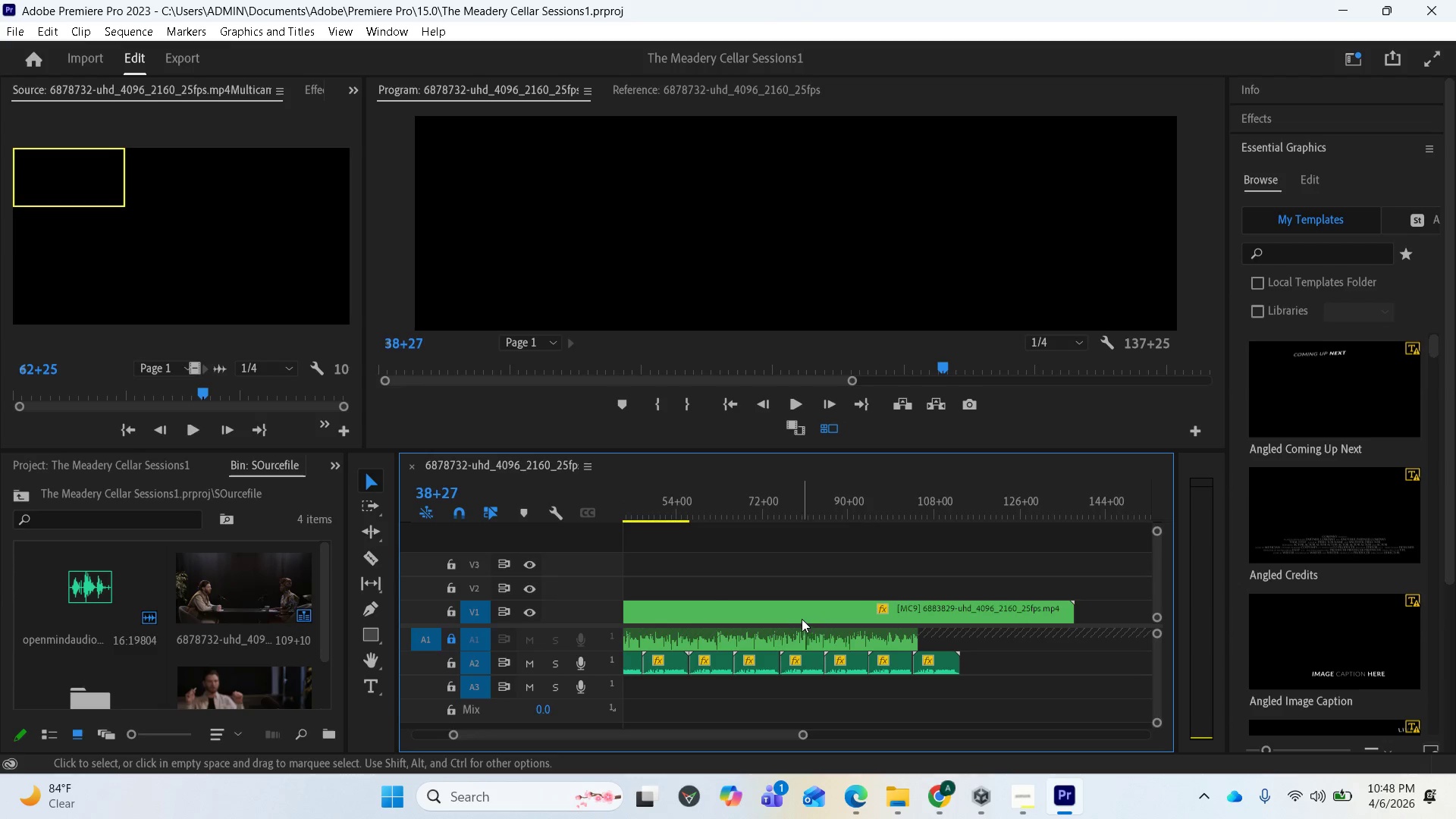 
key(Minus)
 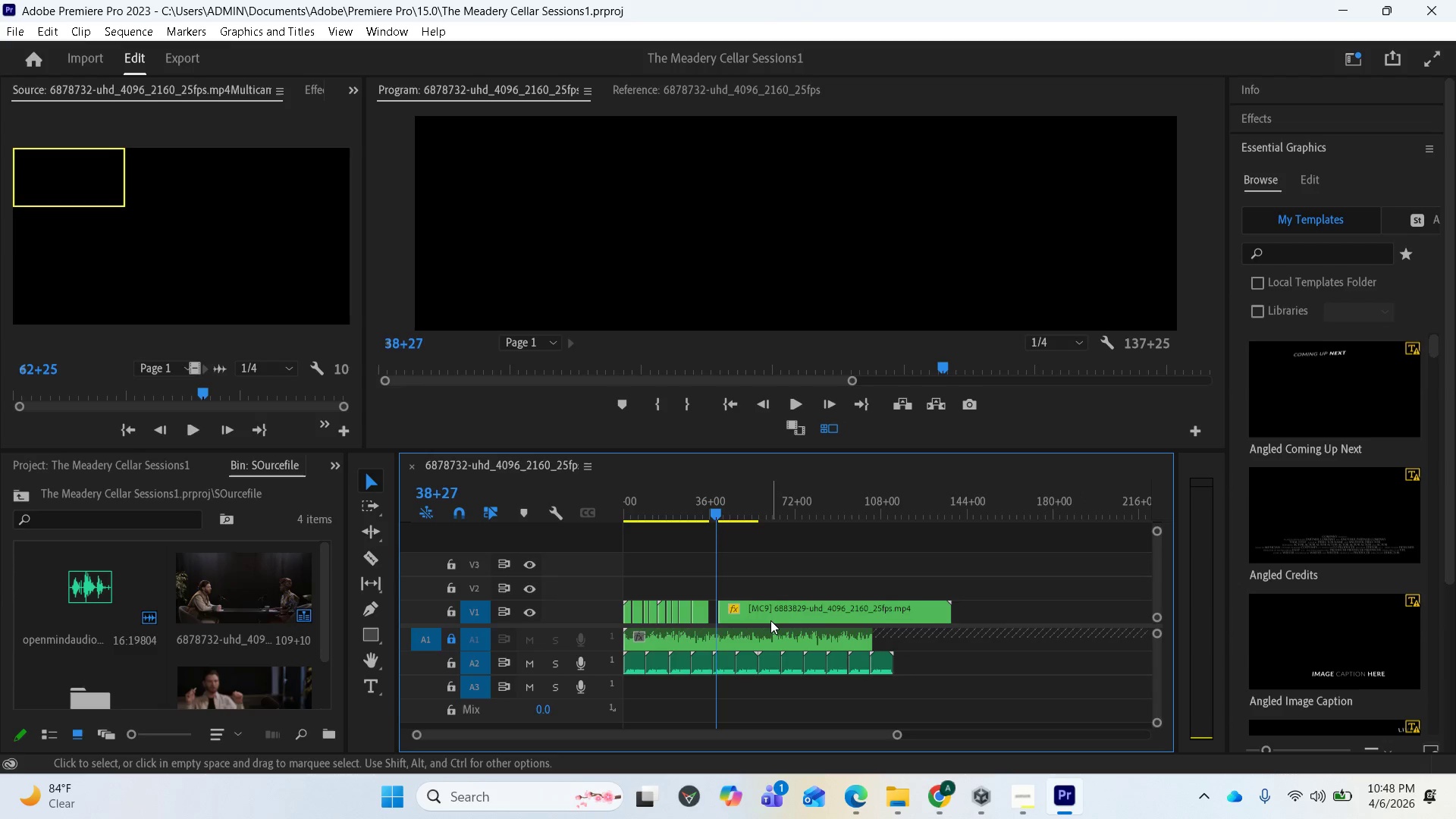 
scroll: coordinate [770, 620], scroll_direction: up, amount: 1.0
 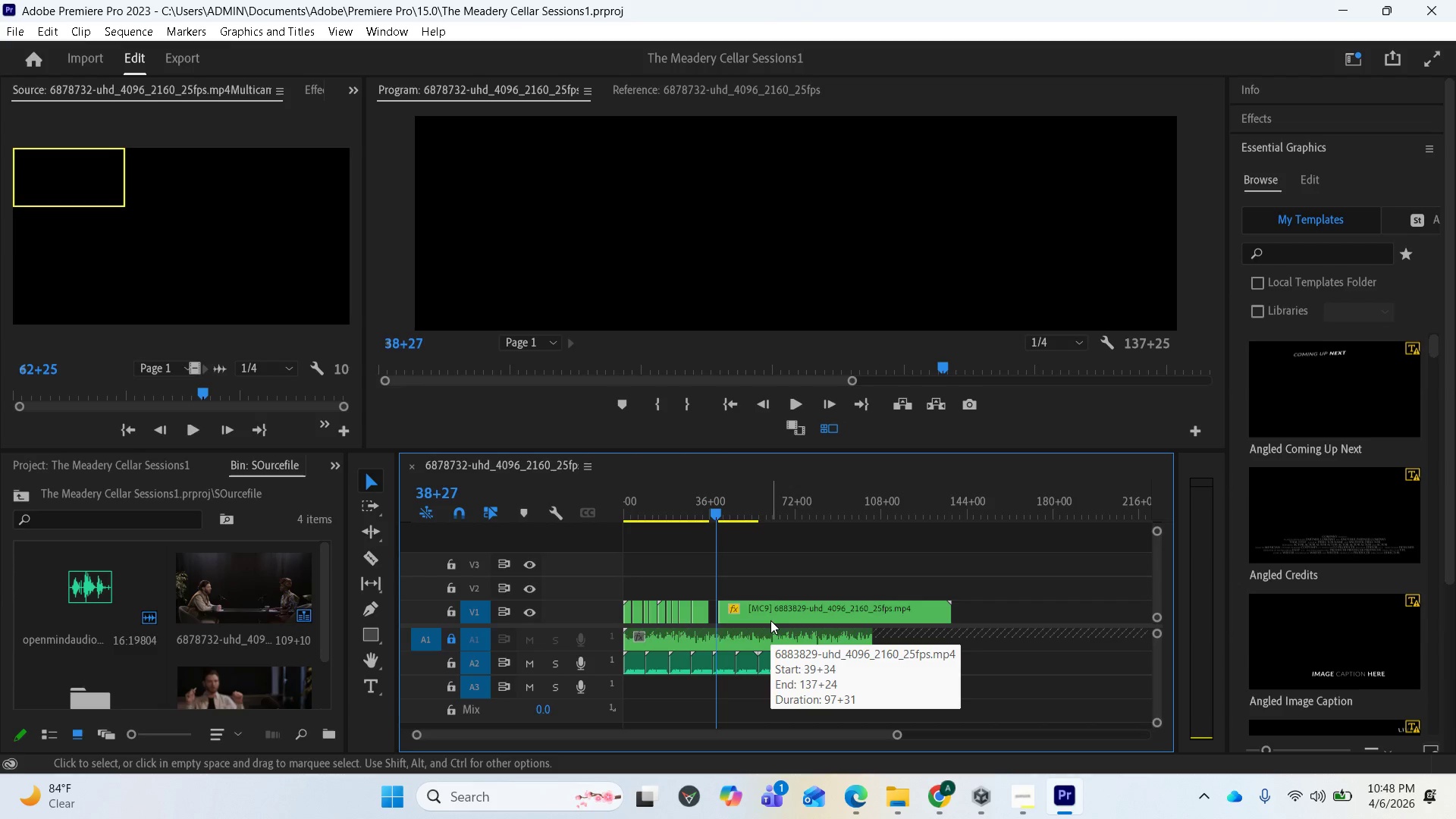 
left_click_drag(start_coordinate=[770, 620], to_coordinate=[816, 625])
 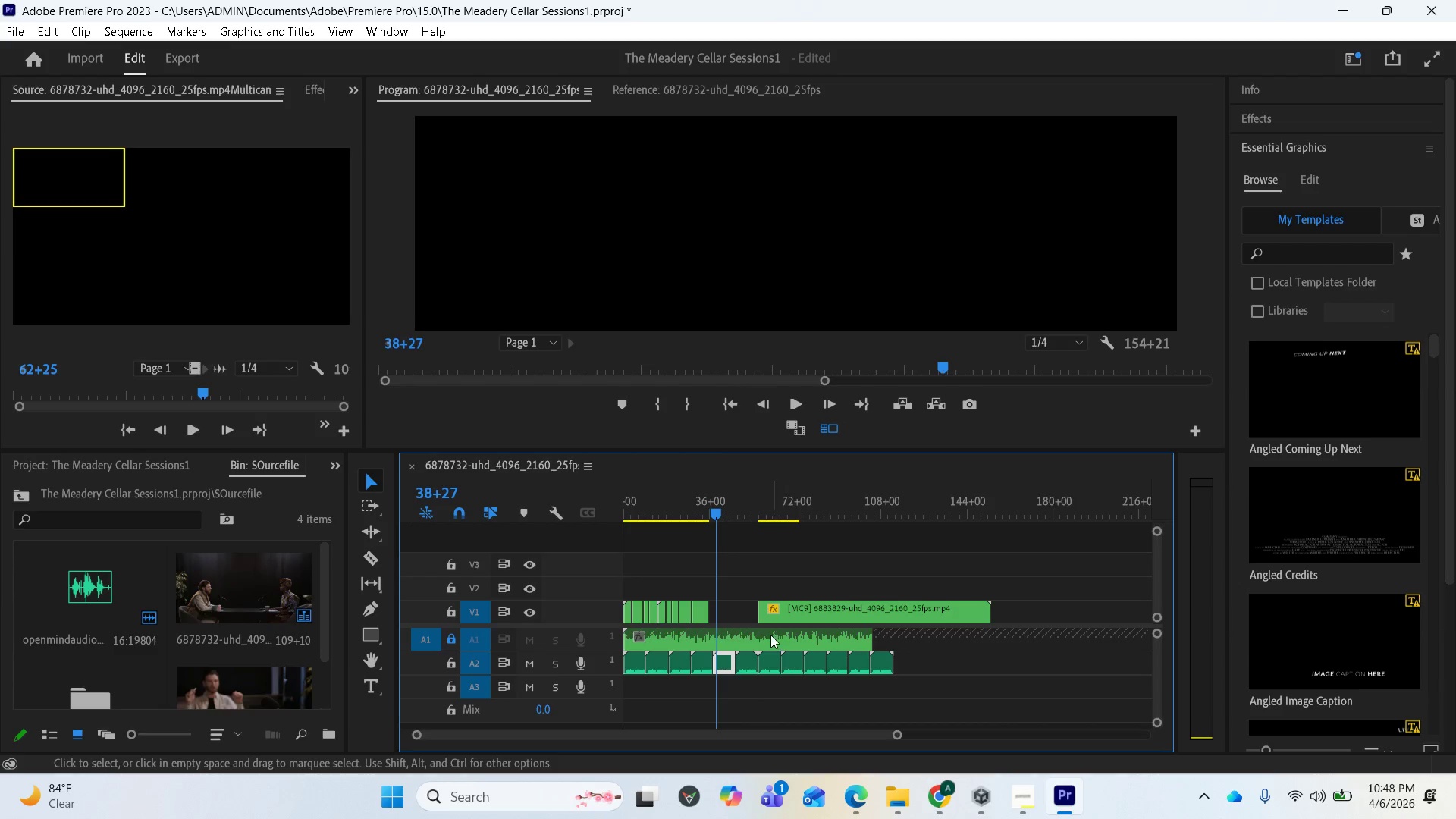 
key(Equal)
 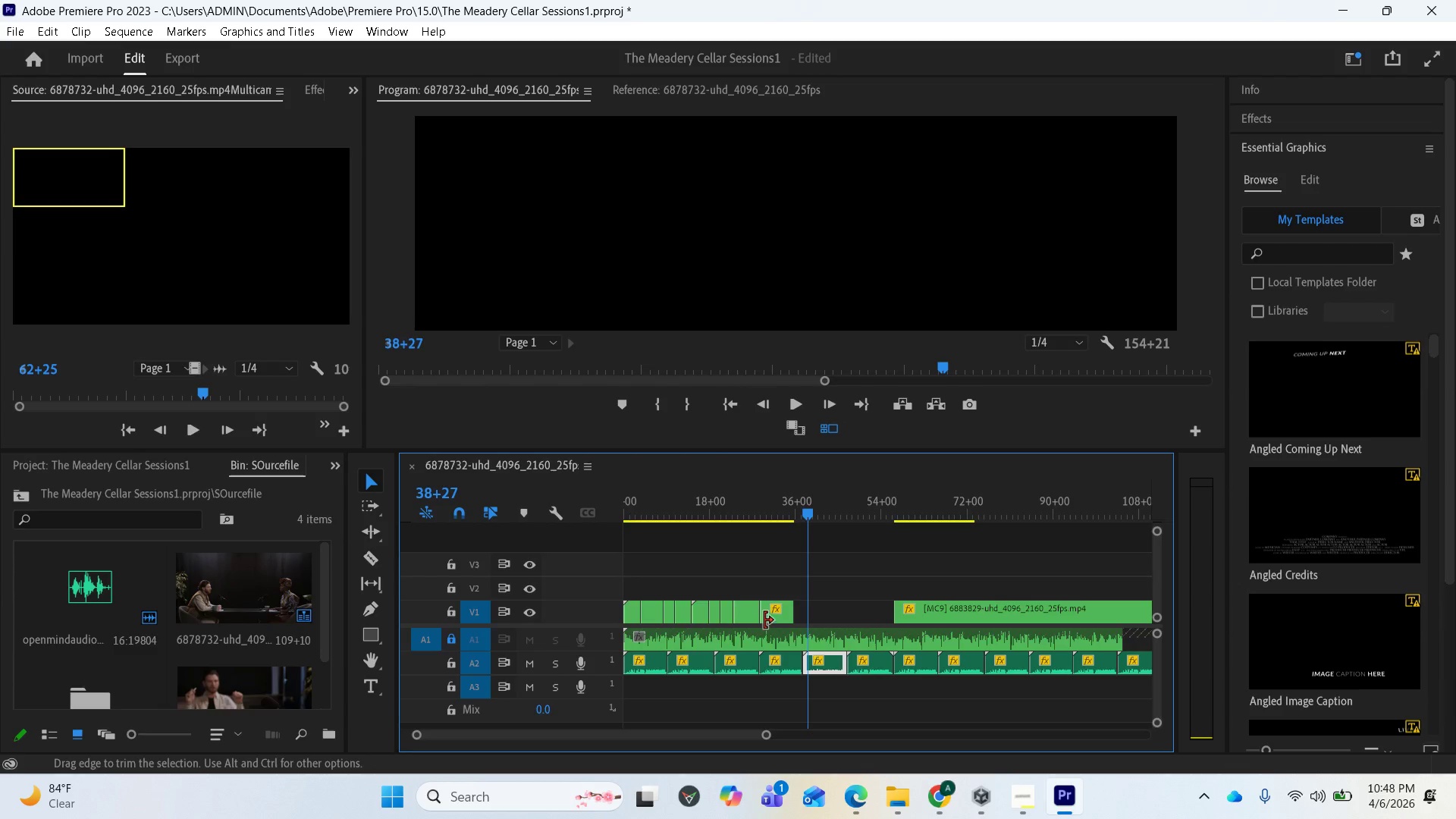 
key(Equal)
 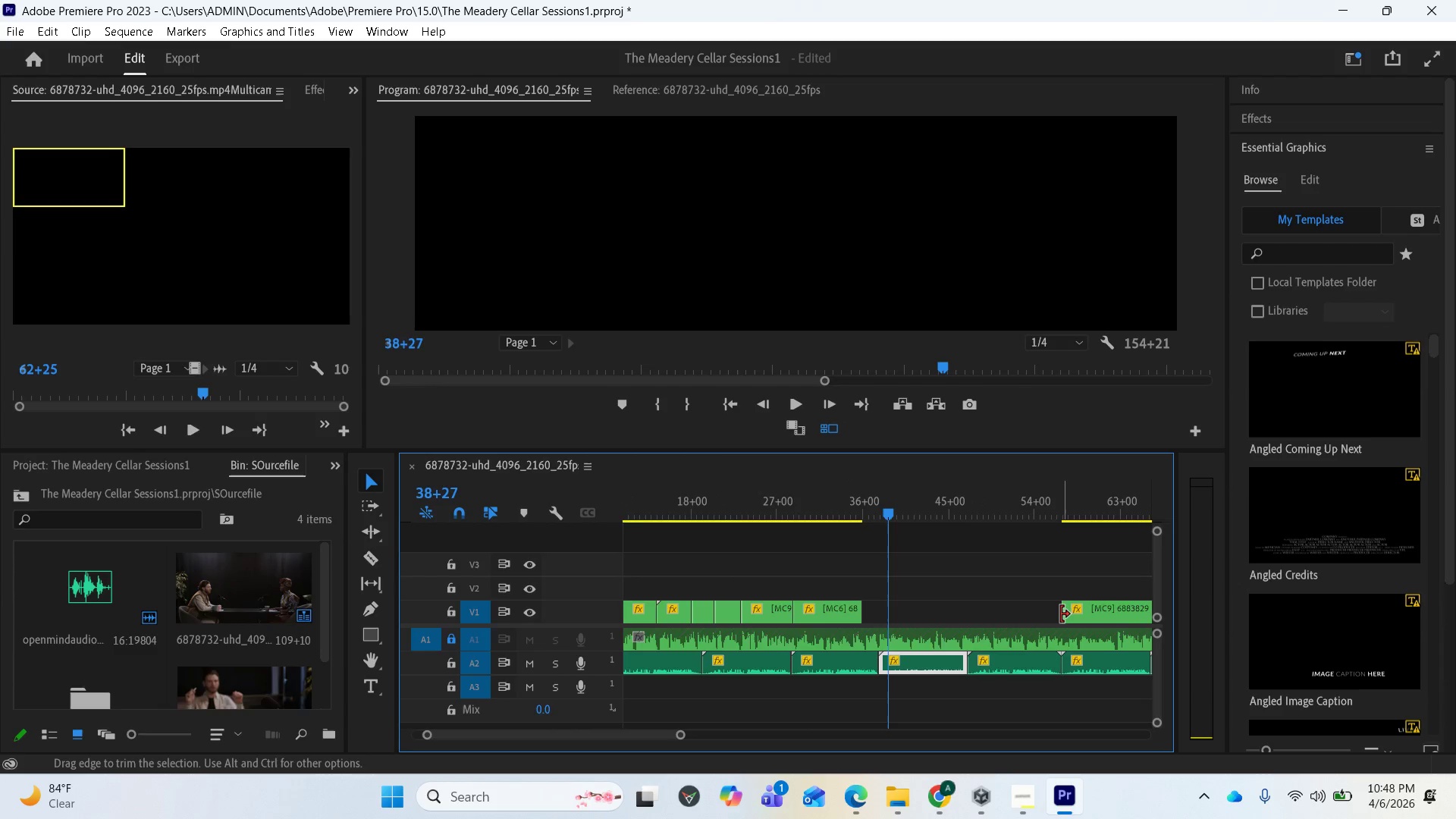 
left_click_drag(start_coordinate=[1061, 614], to_coordinate=[940, 623])
 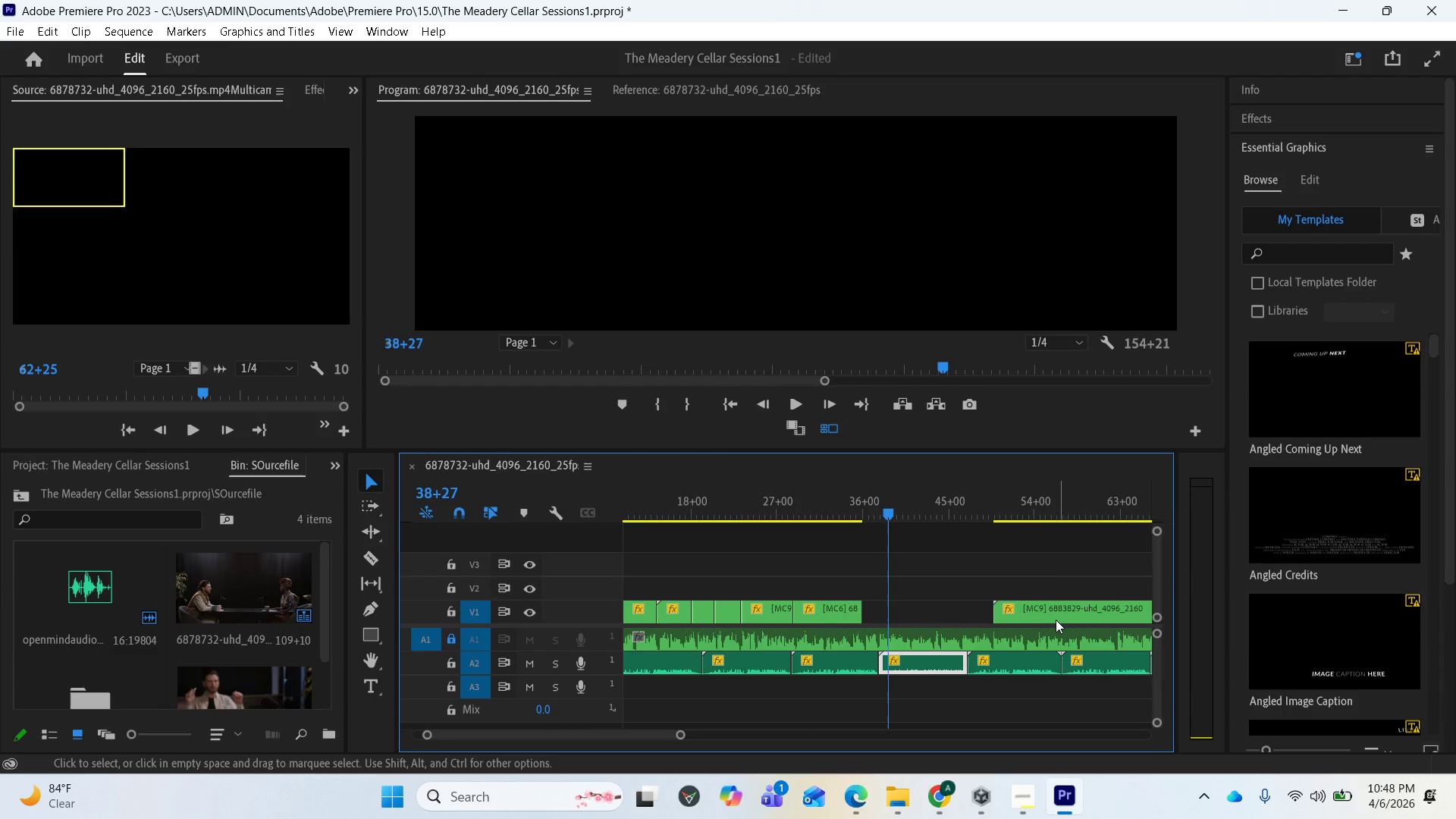 
left_click_drag(start_coordinate=[1047, 617], to_coordinate=[917, 620])
 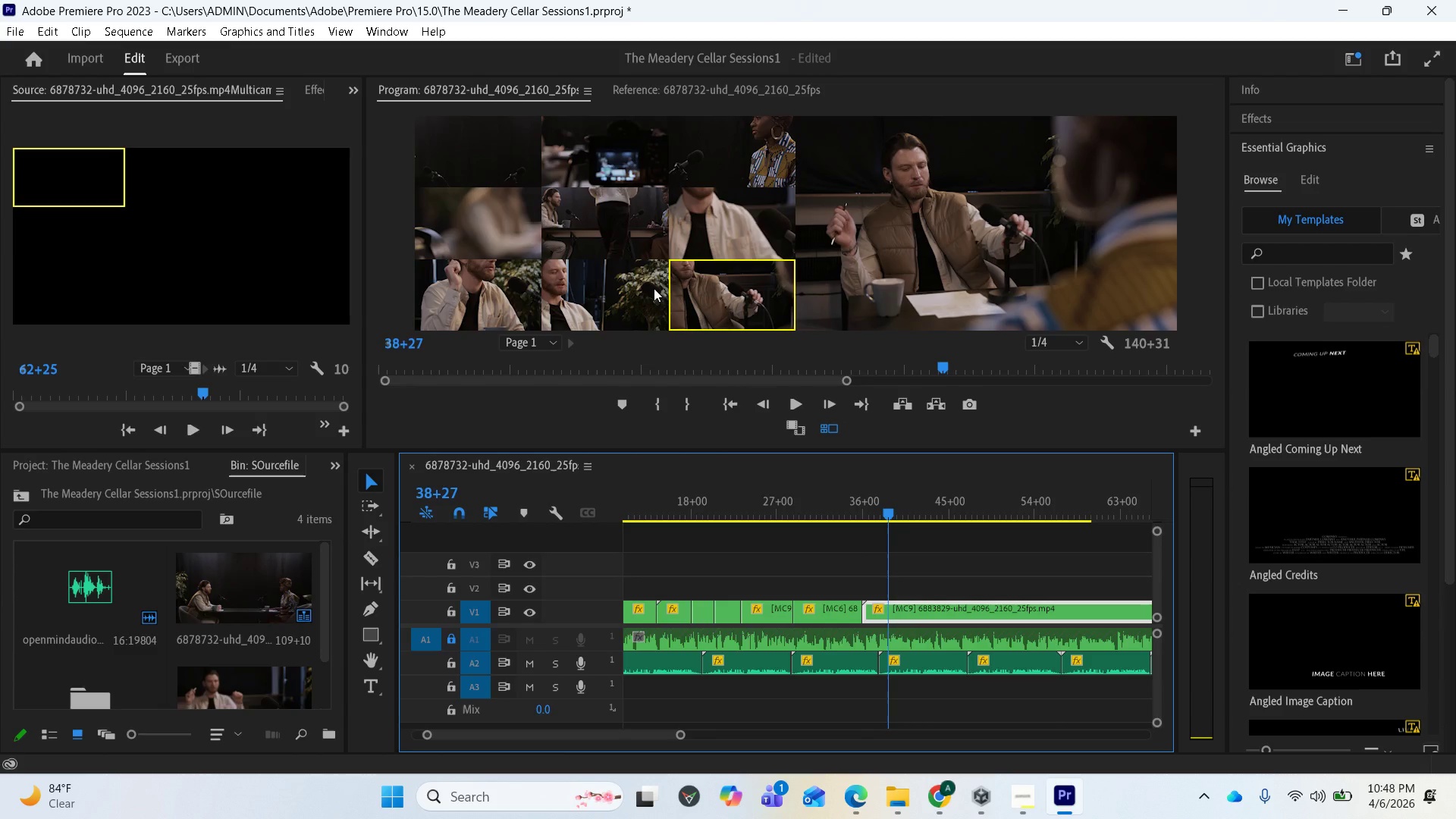 
wait(12.75)
 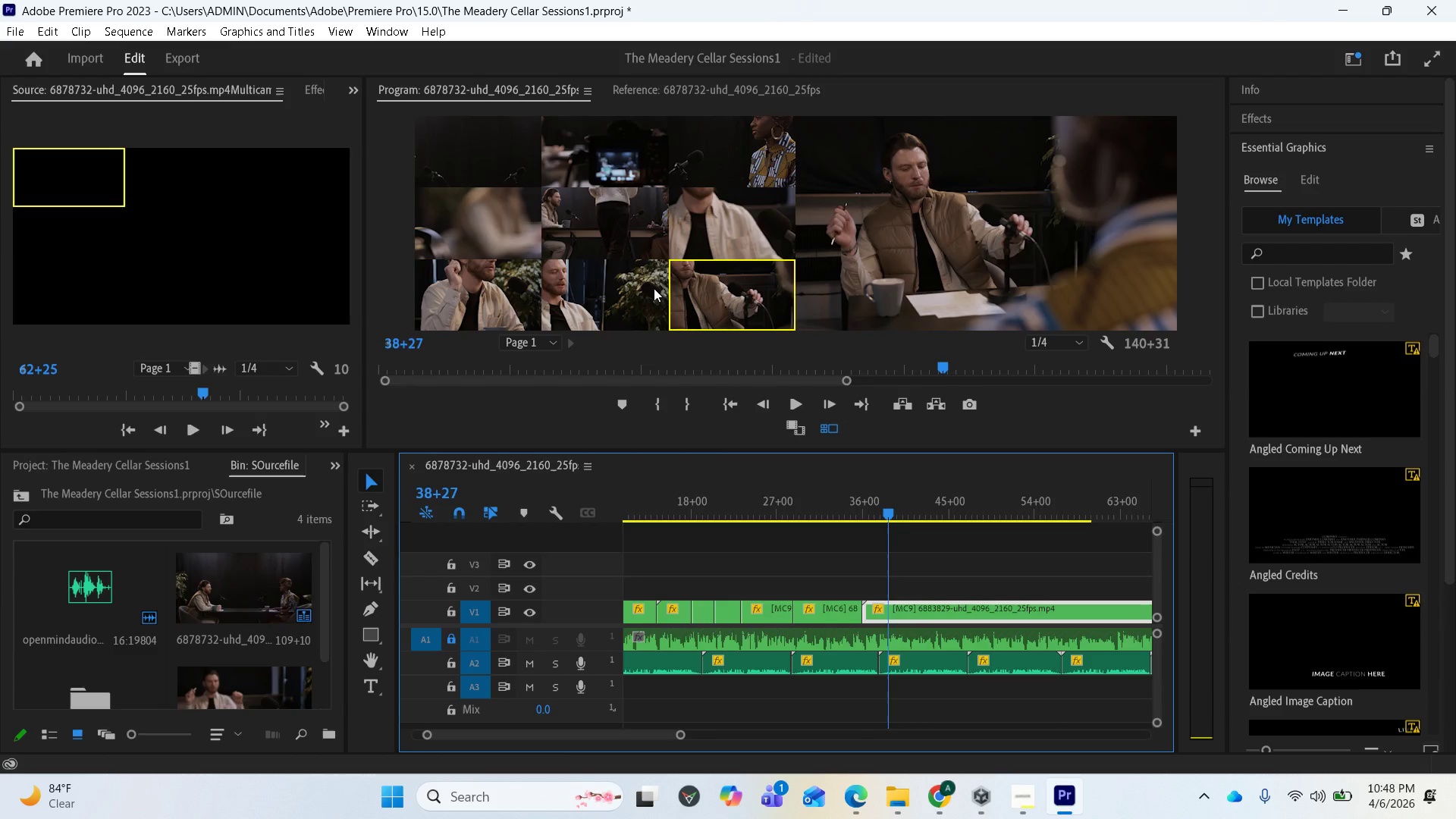 
left_click_drag(start_coordinate=[888, 516], to_coordinate=[866, 502])
 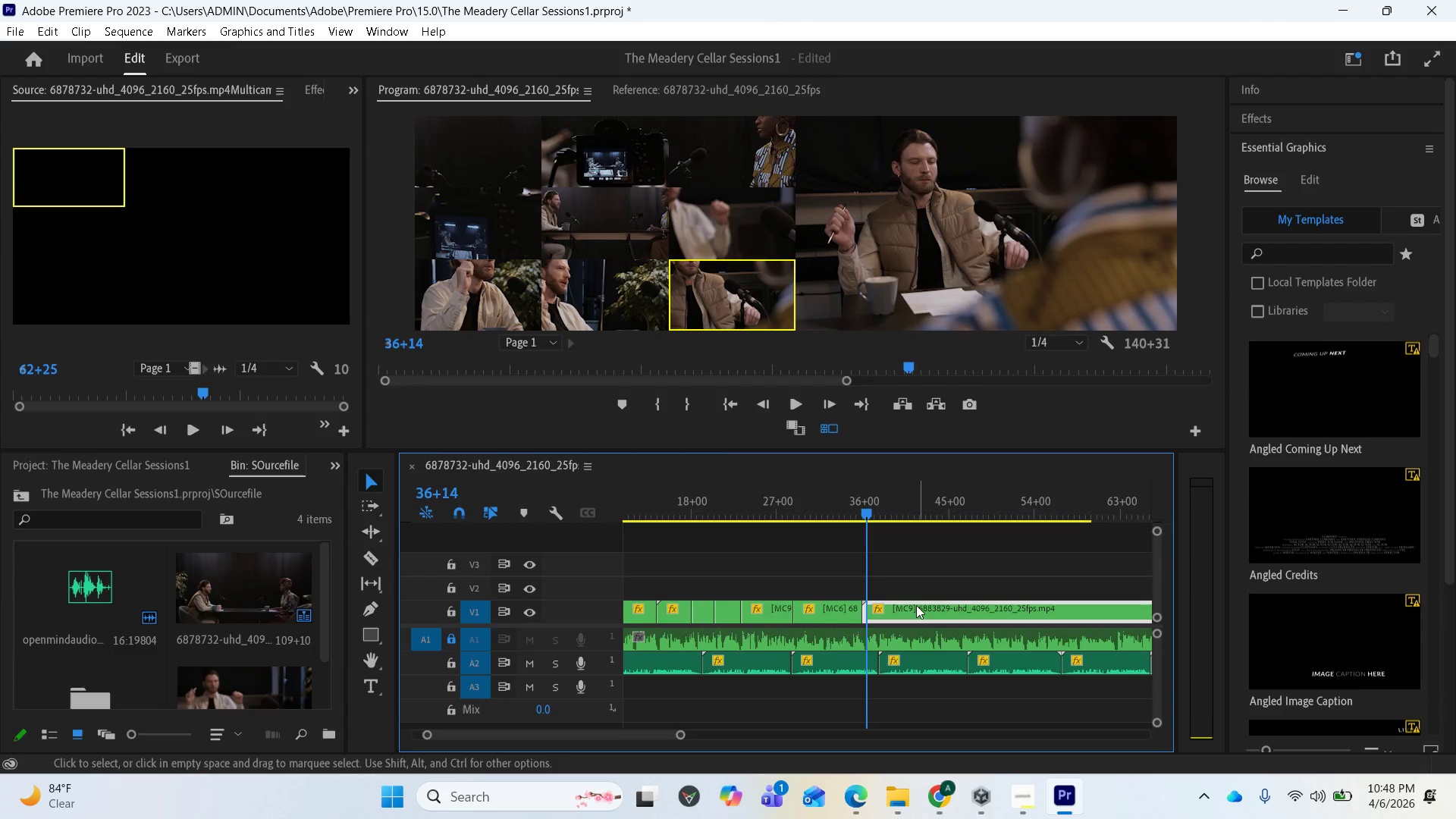 
wait(5.34)
 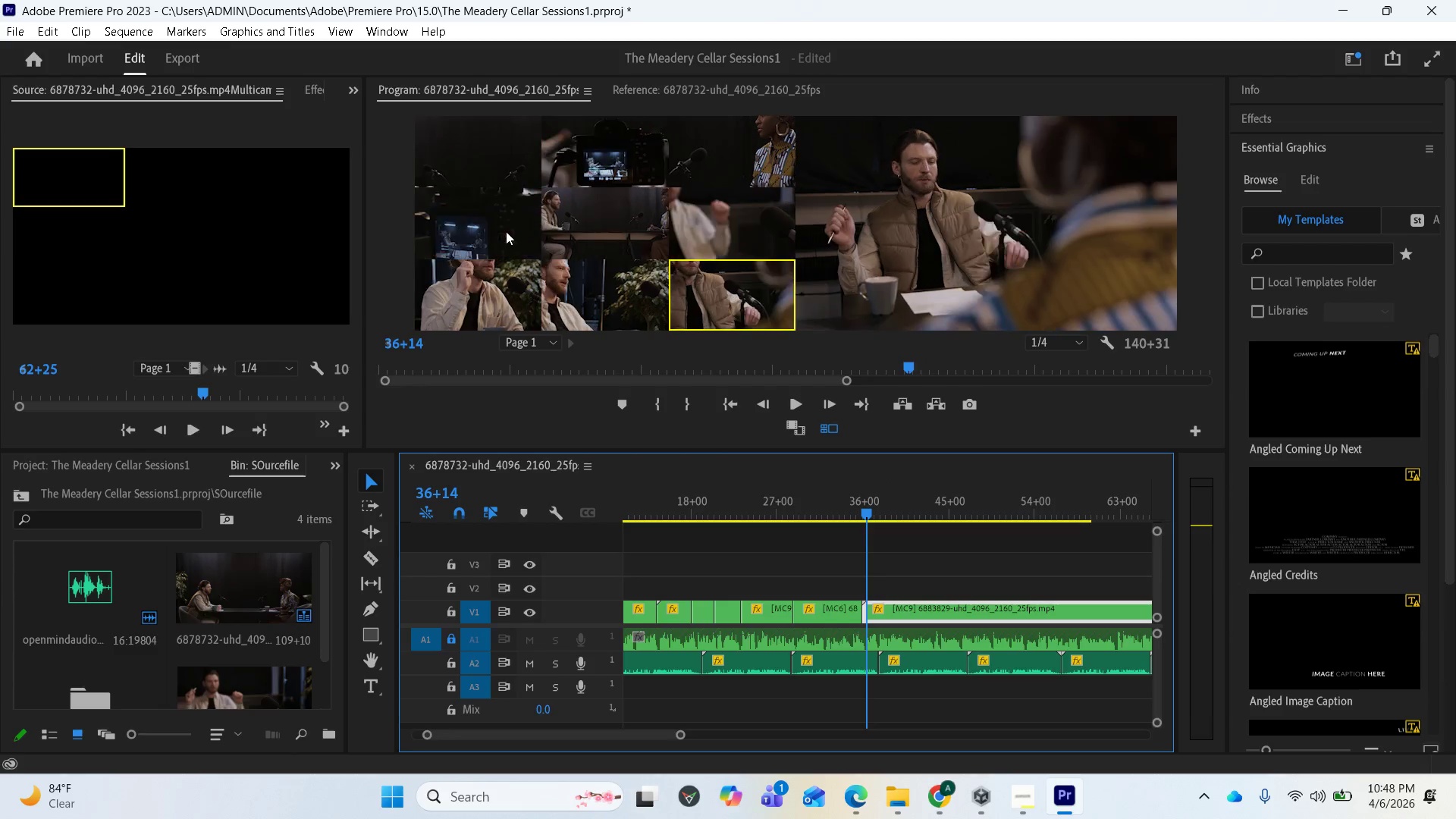 
left_click_drag(start_coordinate=[866, 608], to_coordinate=[888, 613])
 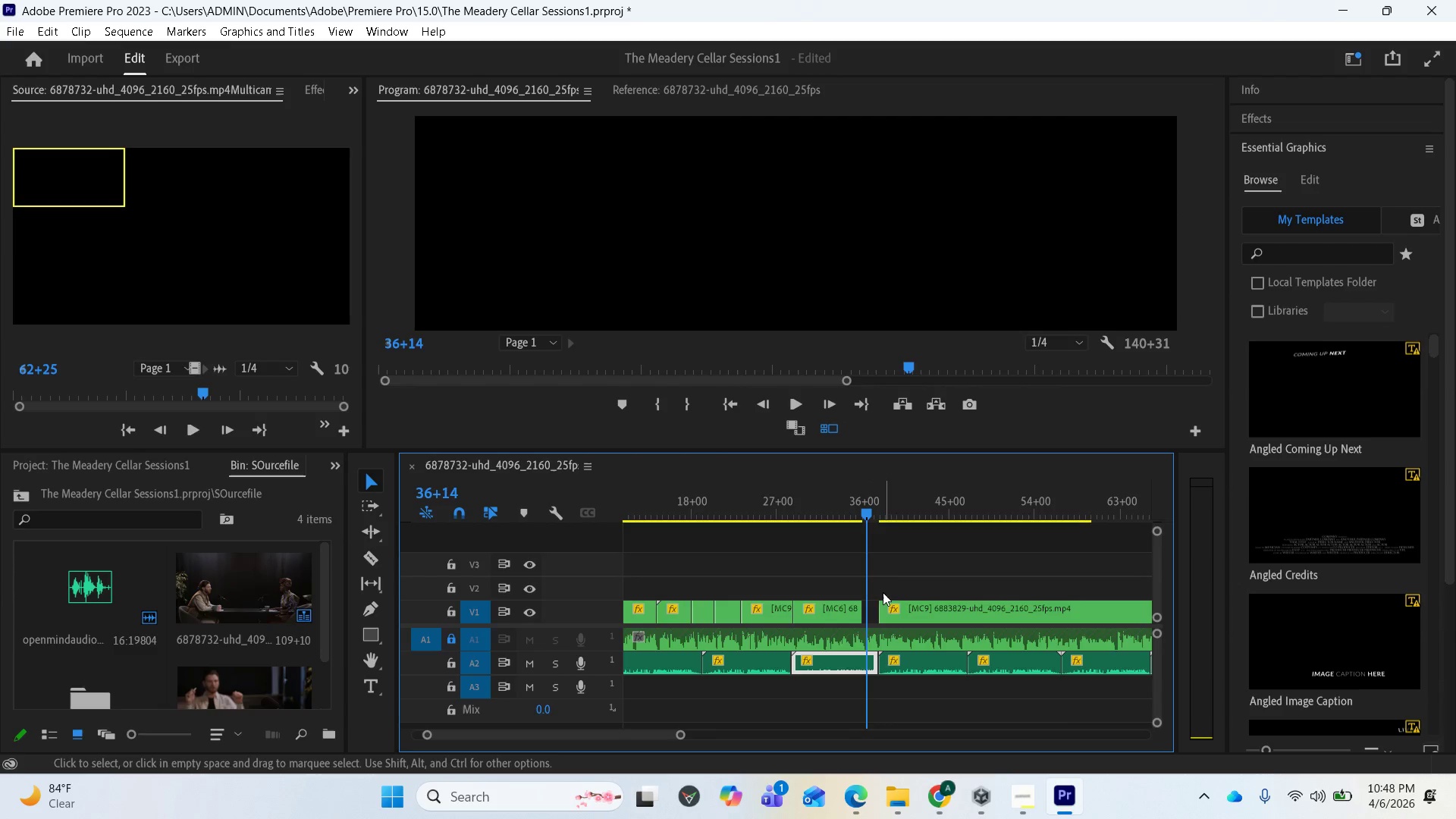 
left_click_drag(start_coordinate=[899, 608], to_coordinate=[880, 610])
 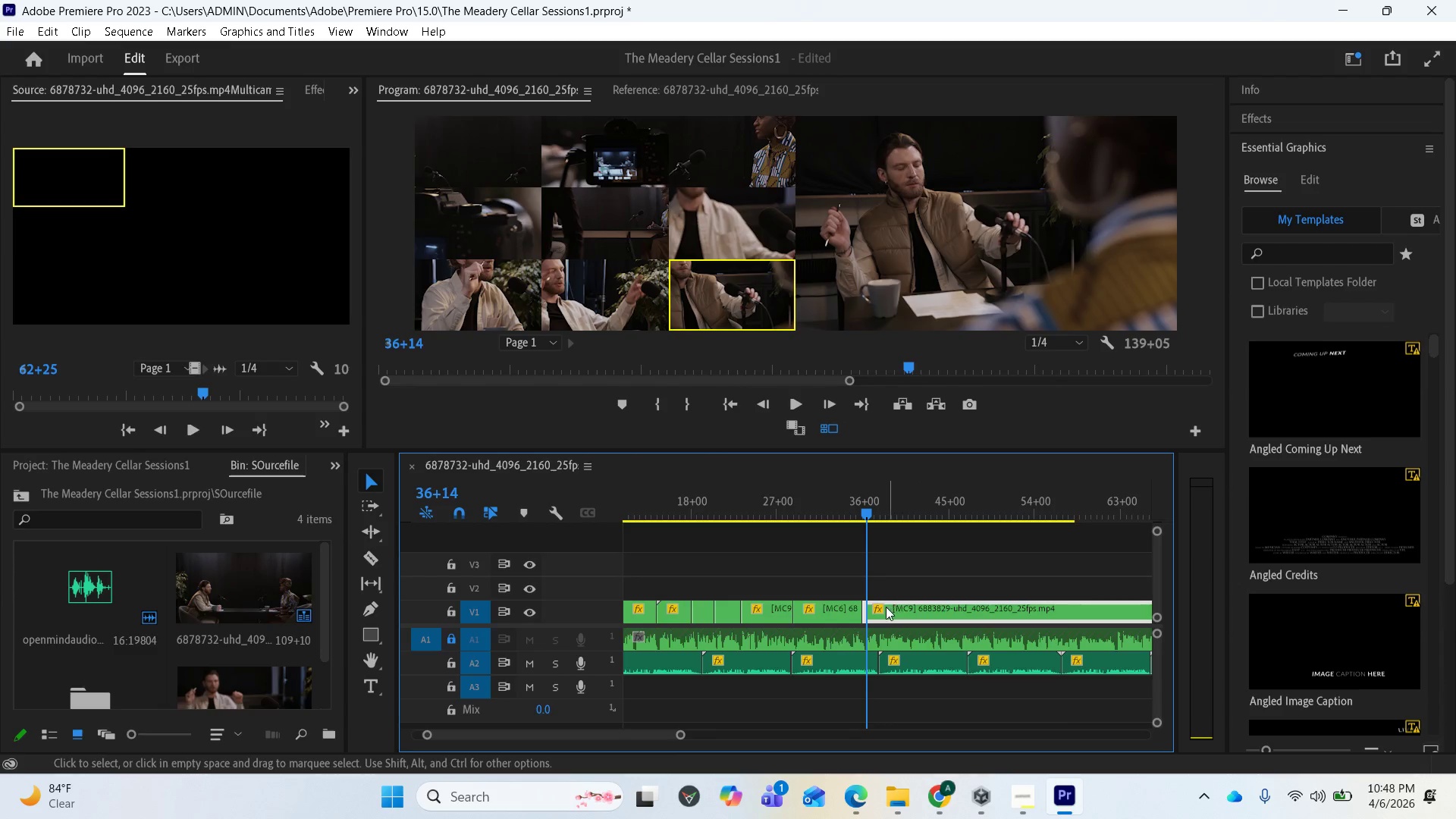 
left_click_drag(start_coordinate=[866, 607], to_coordinate=[897, 613])
 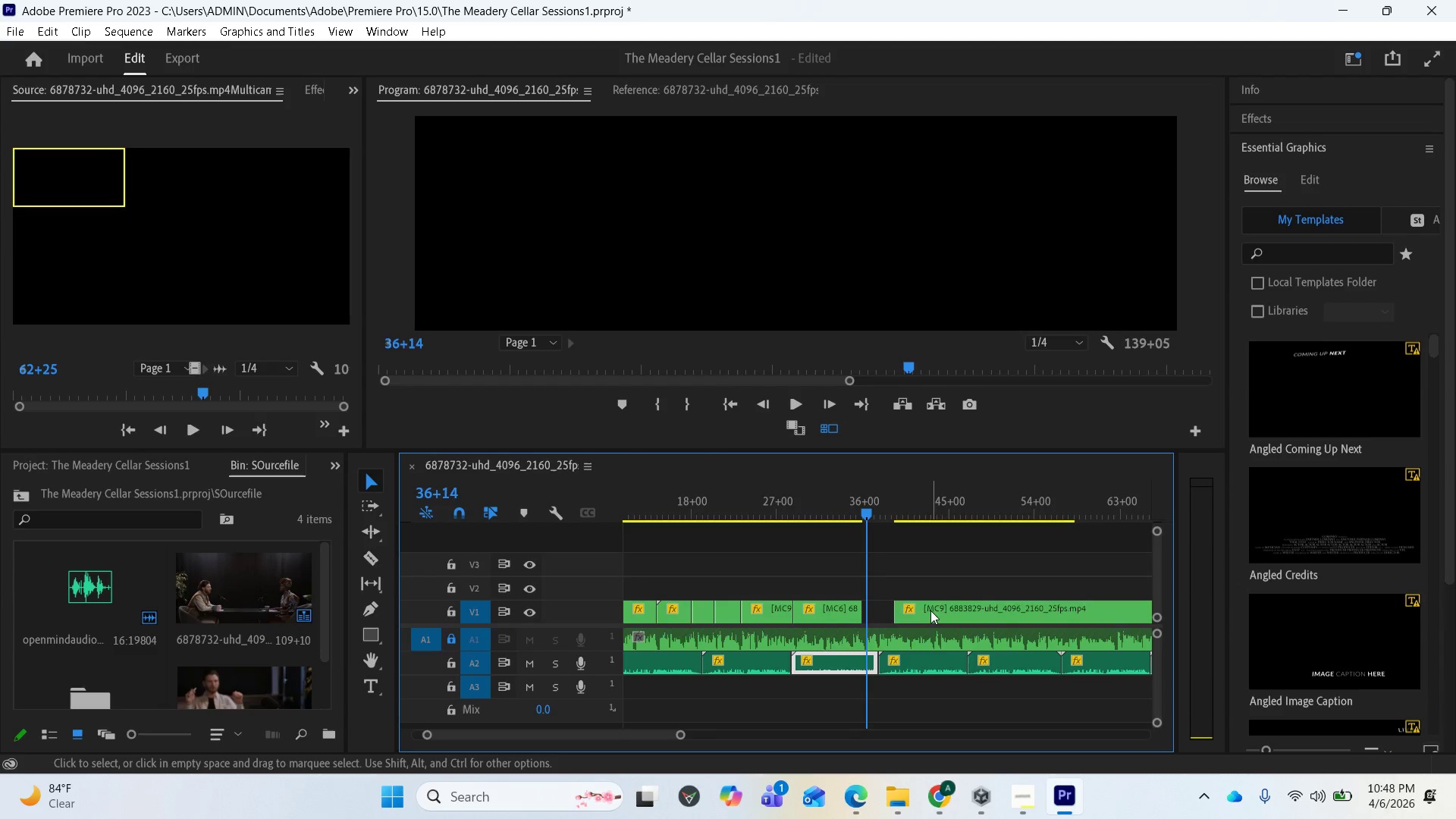 
left_click_drag(start_coordinate=[930, 610], to_coordinate=[906, 612])
 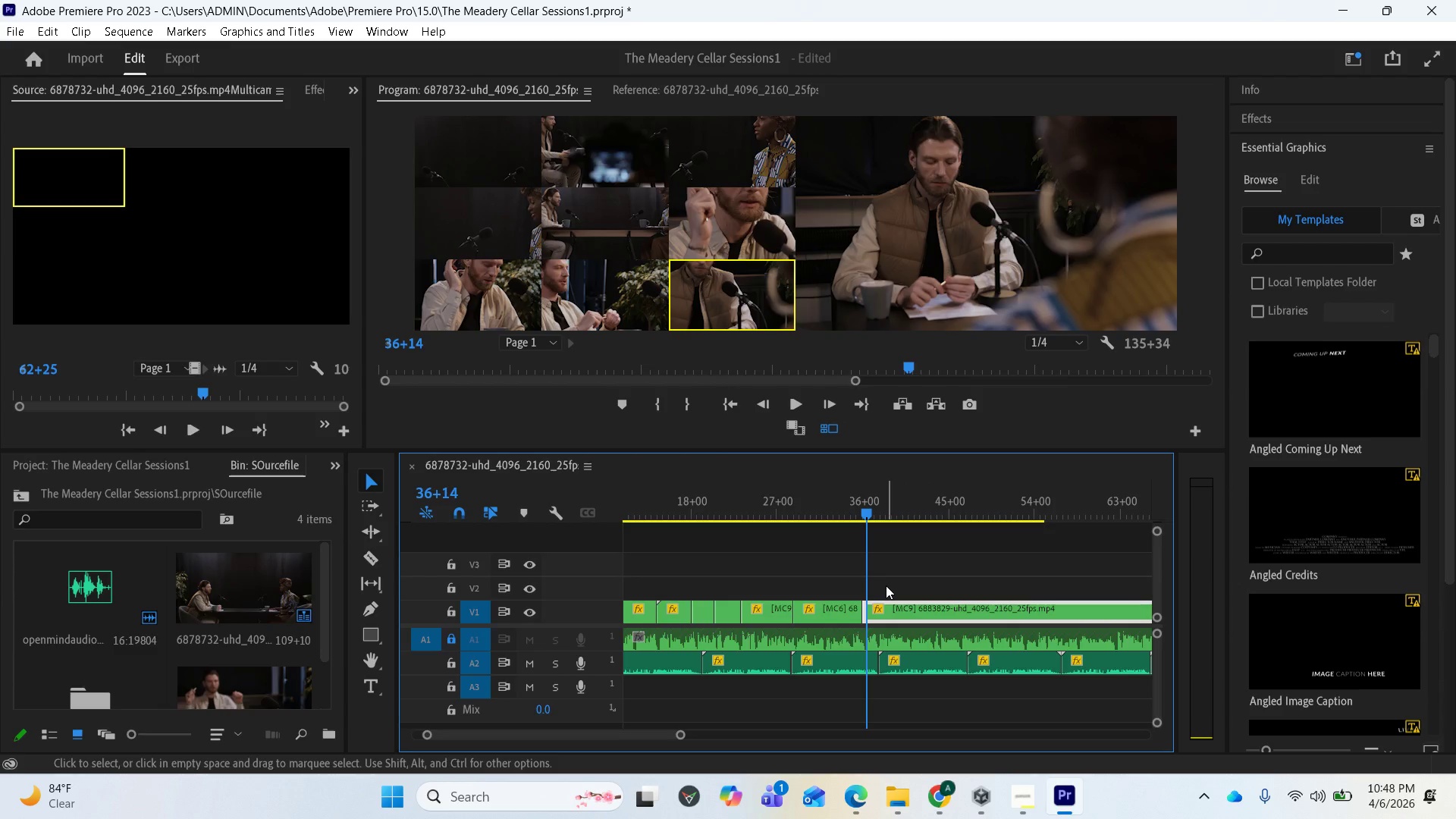 
wait(7.89)
 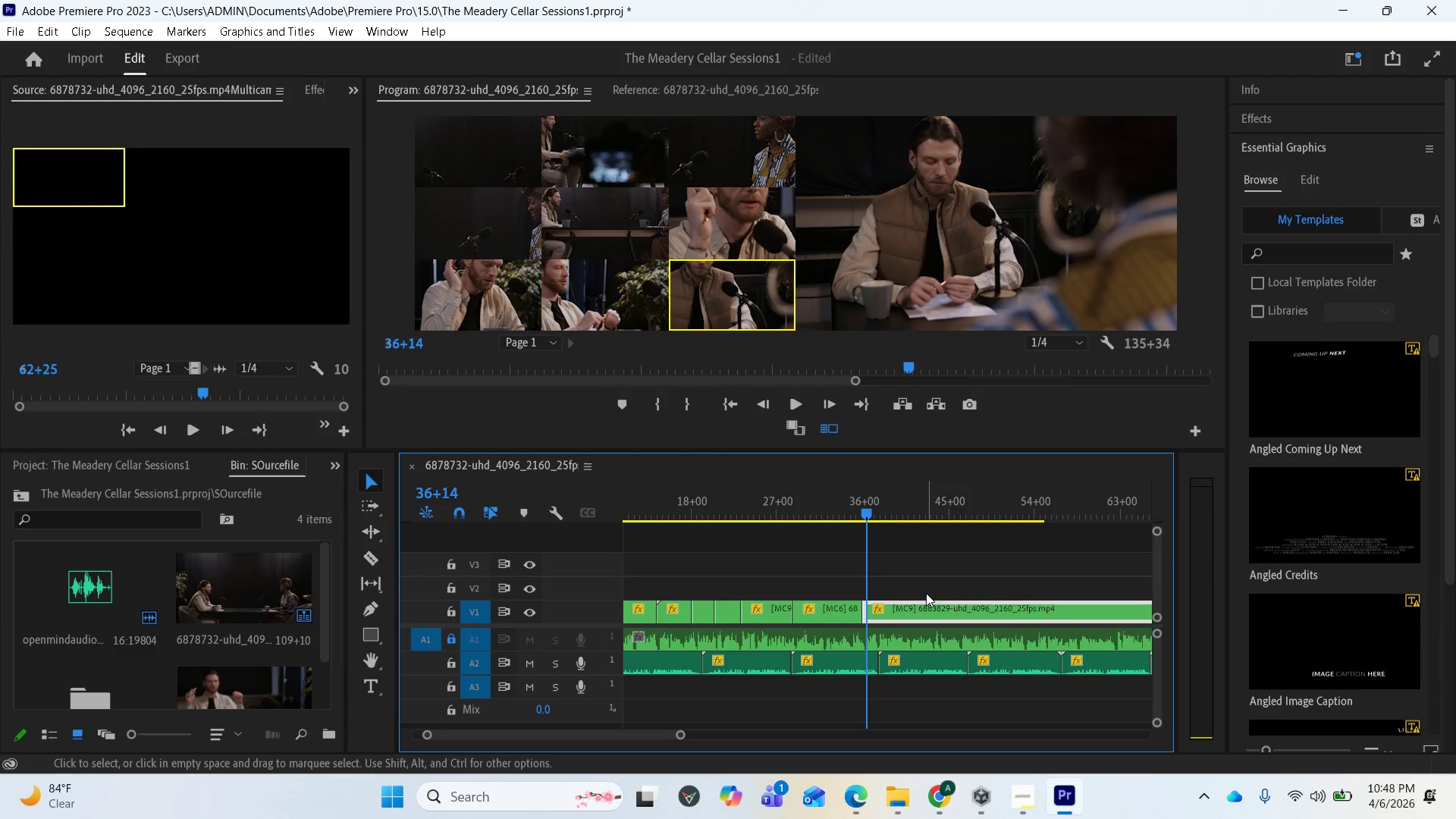 
scroll: coordinate [824, 303], scroll_direction: up, amount: 1.0
 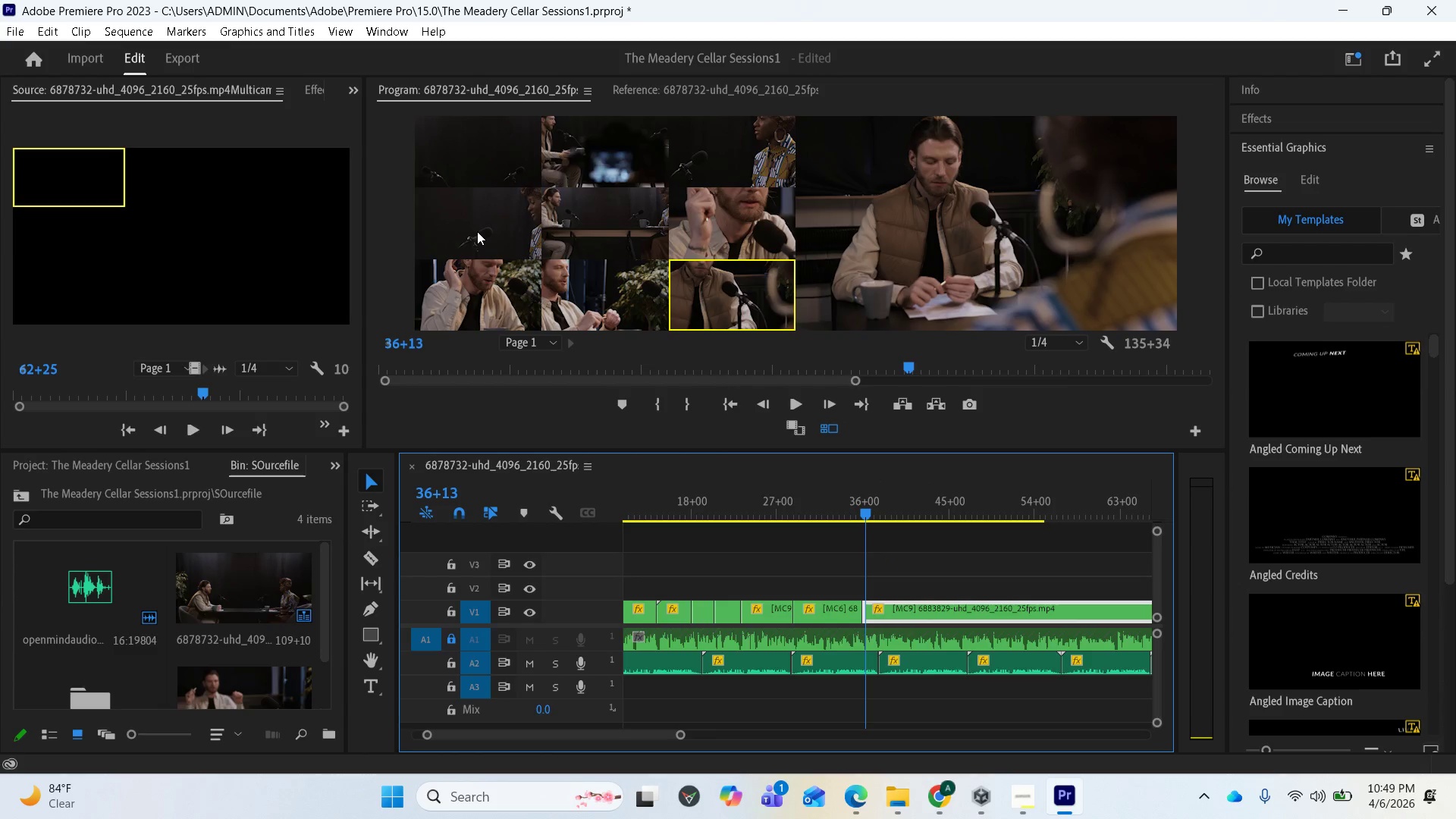 
left_click([477, 231])
 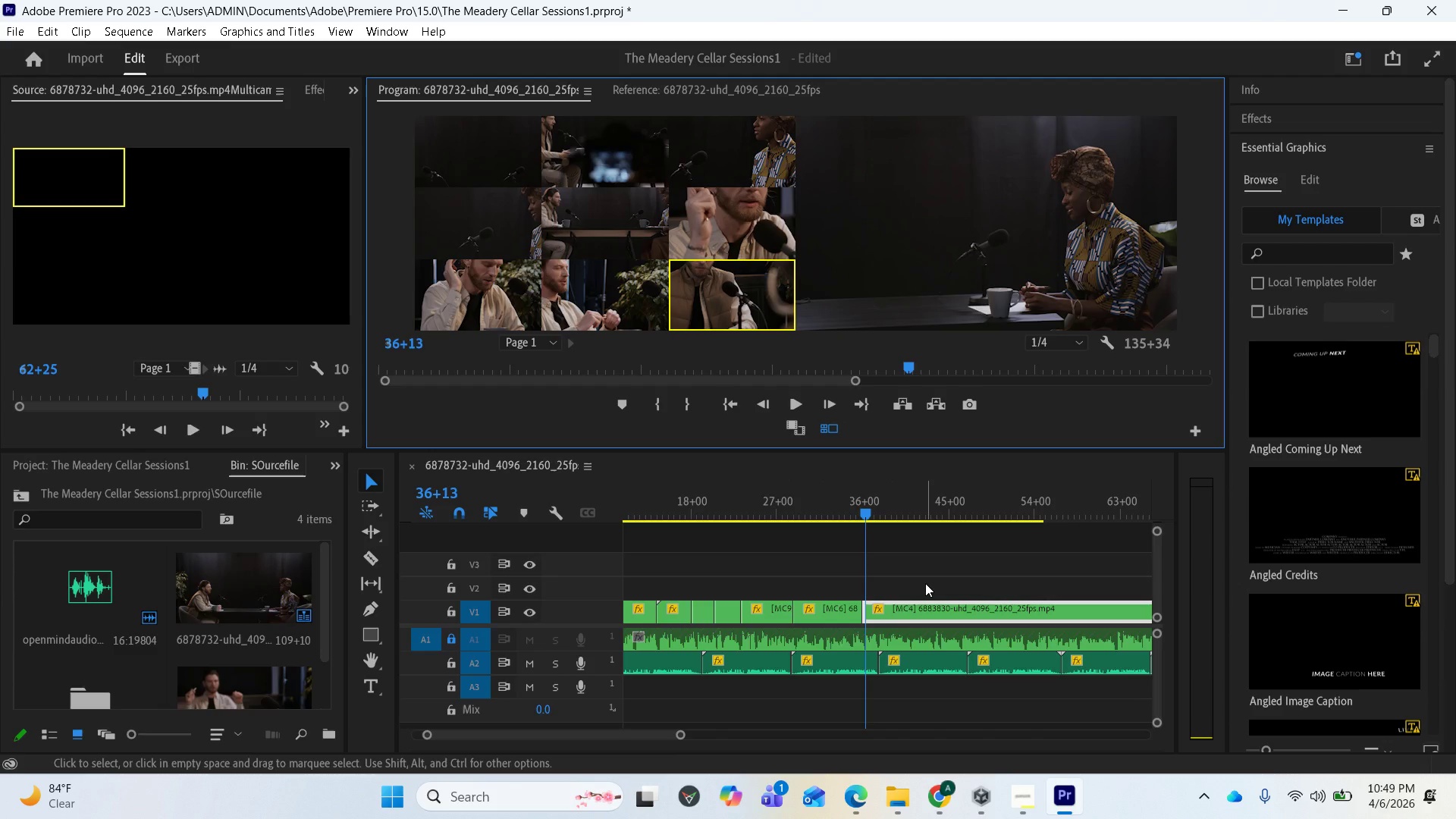 
wait(7.55)
 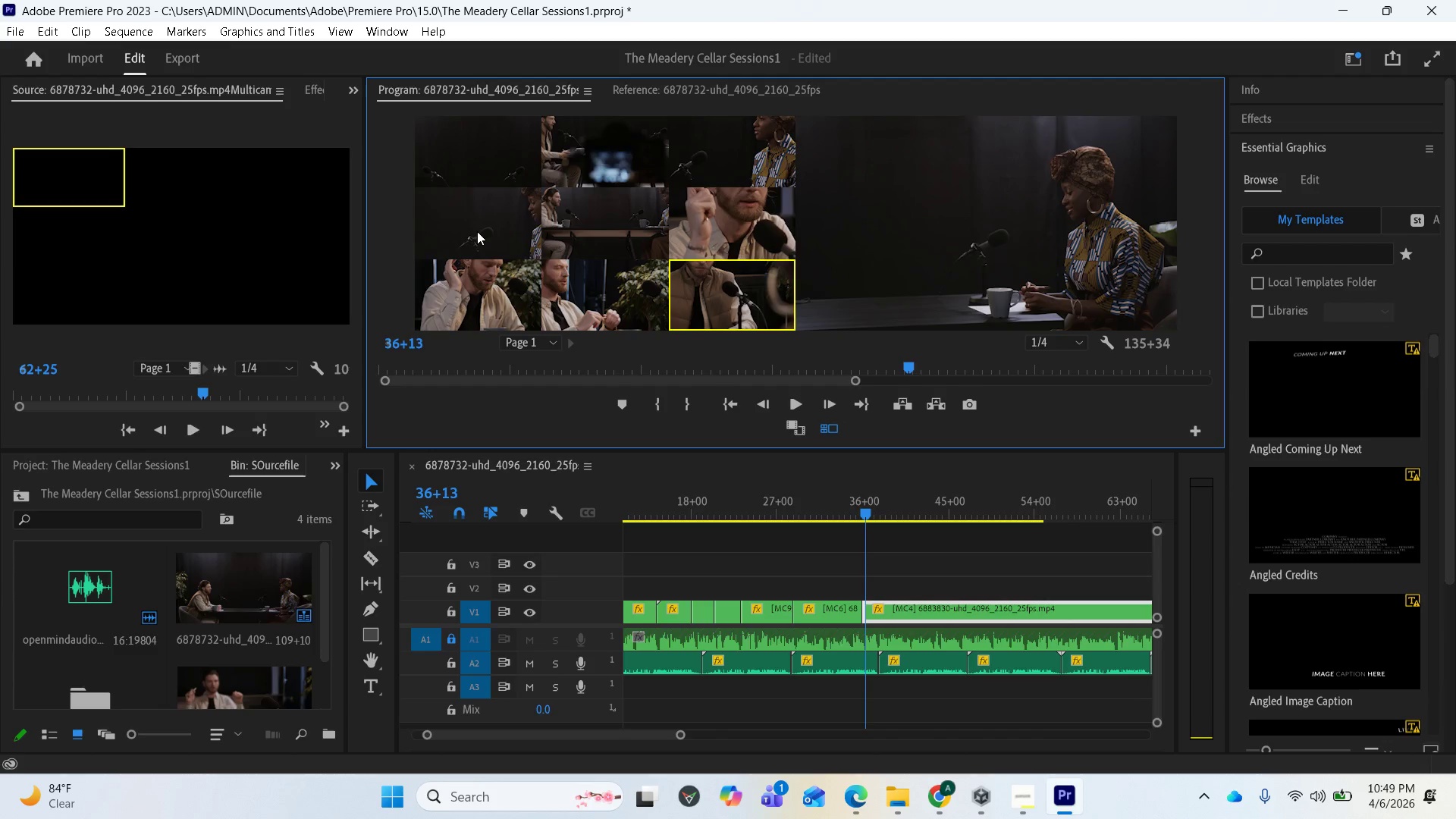 
left_click_drag(start_coordinate=[864, 513], to_coordinate=[850, 500])
 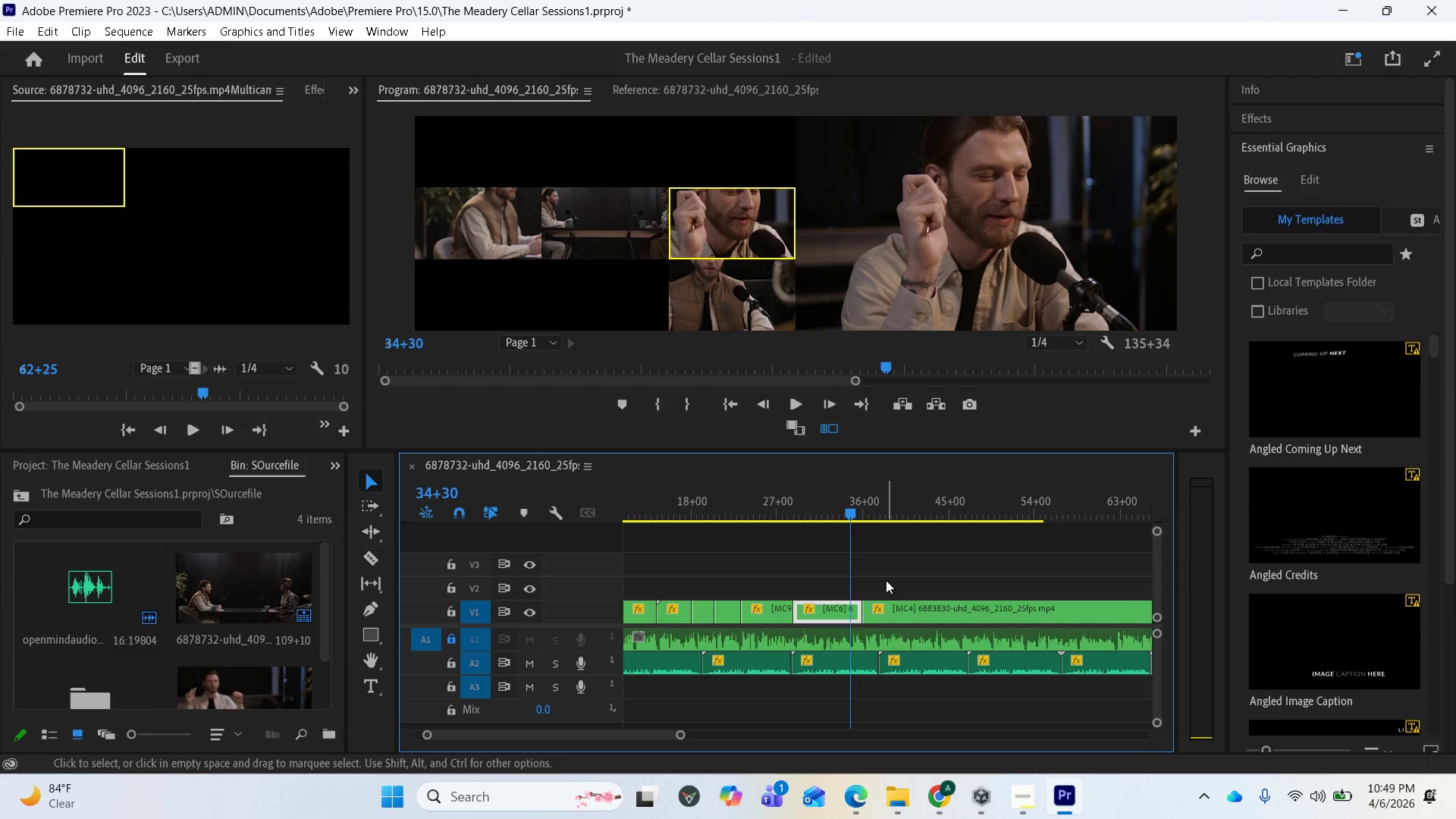 
key(Space)
 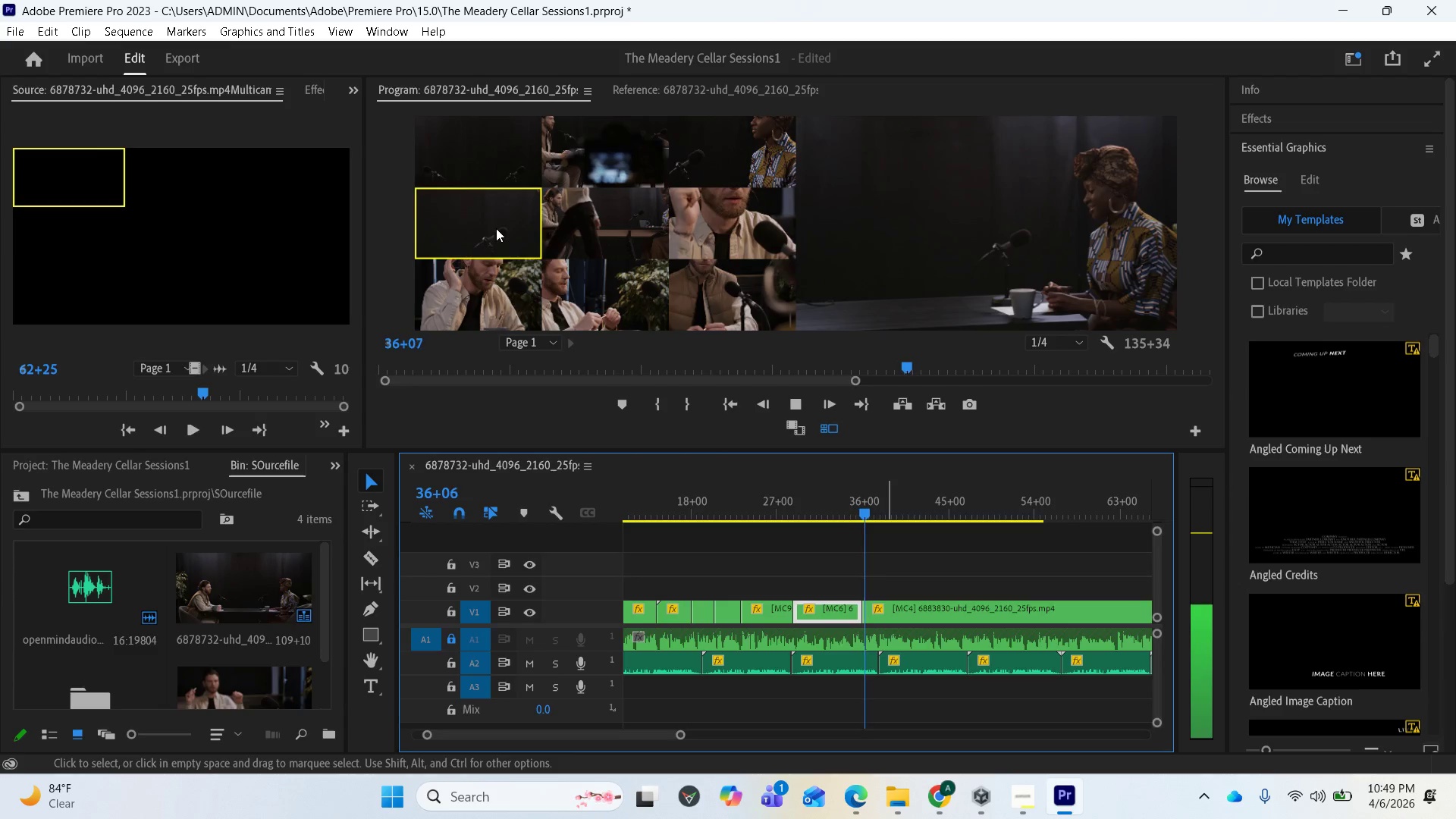 
left_click([496, 228])
 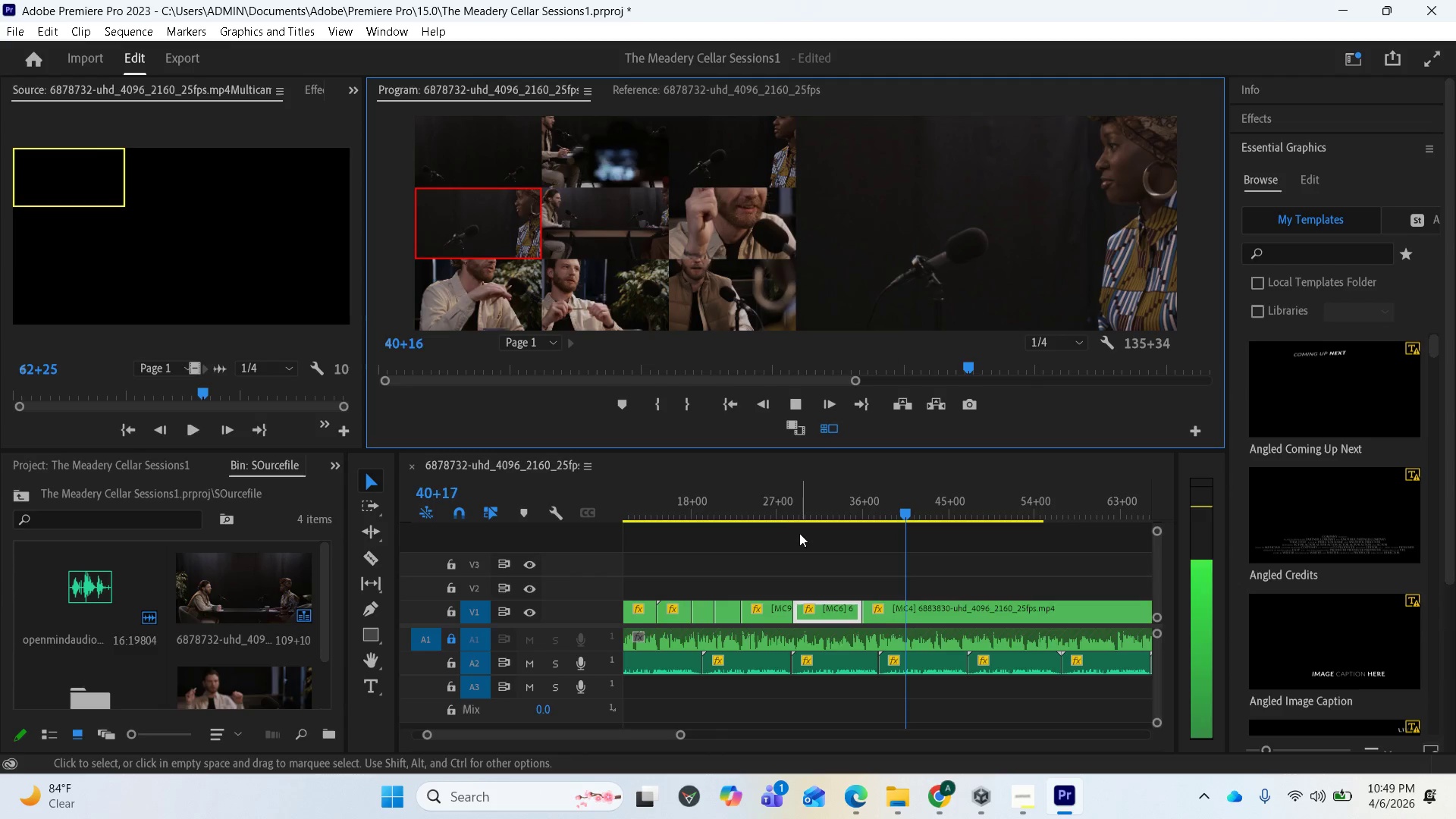 
wait(11.14)
 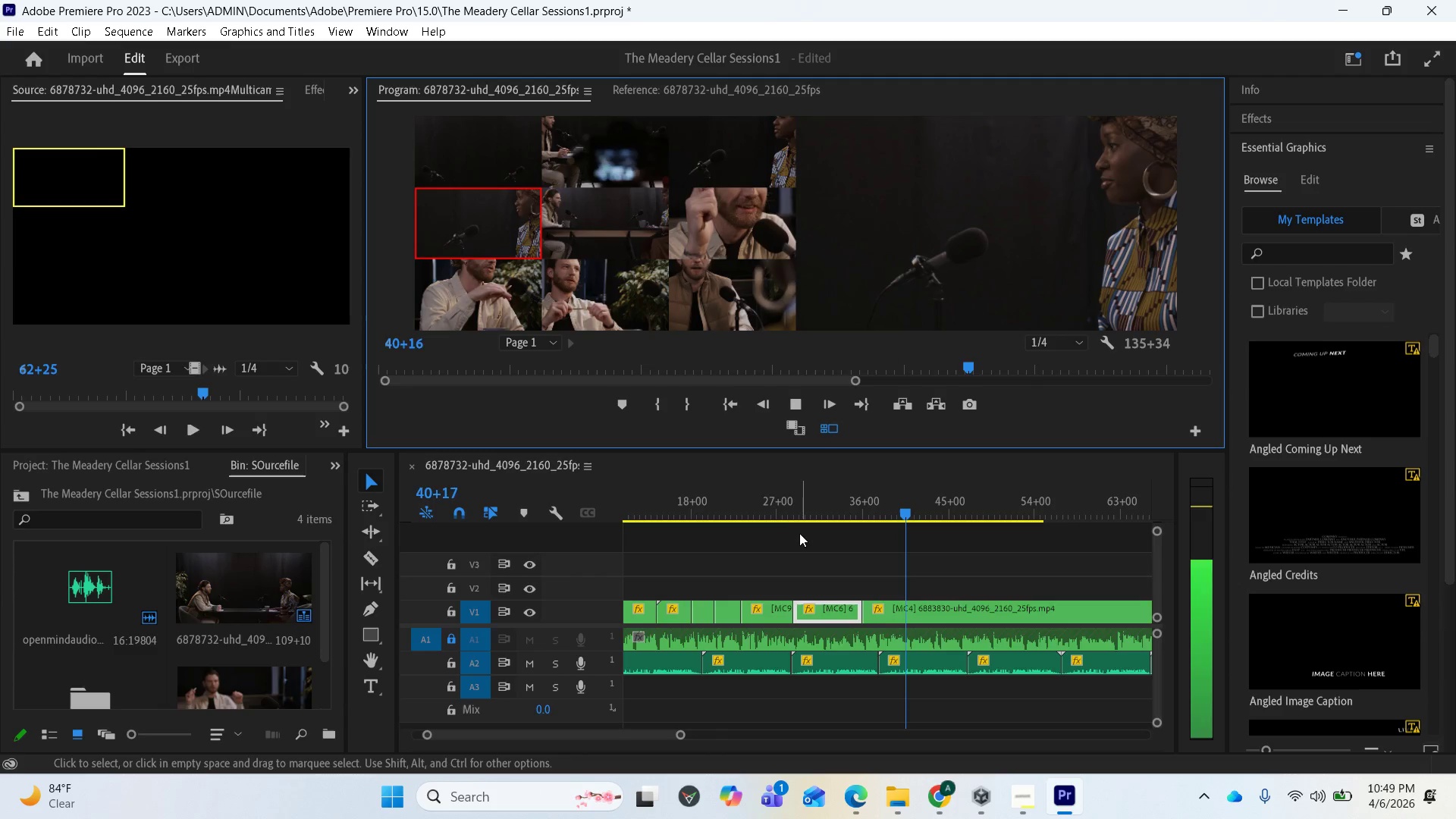 
key(Space)
 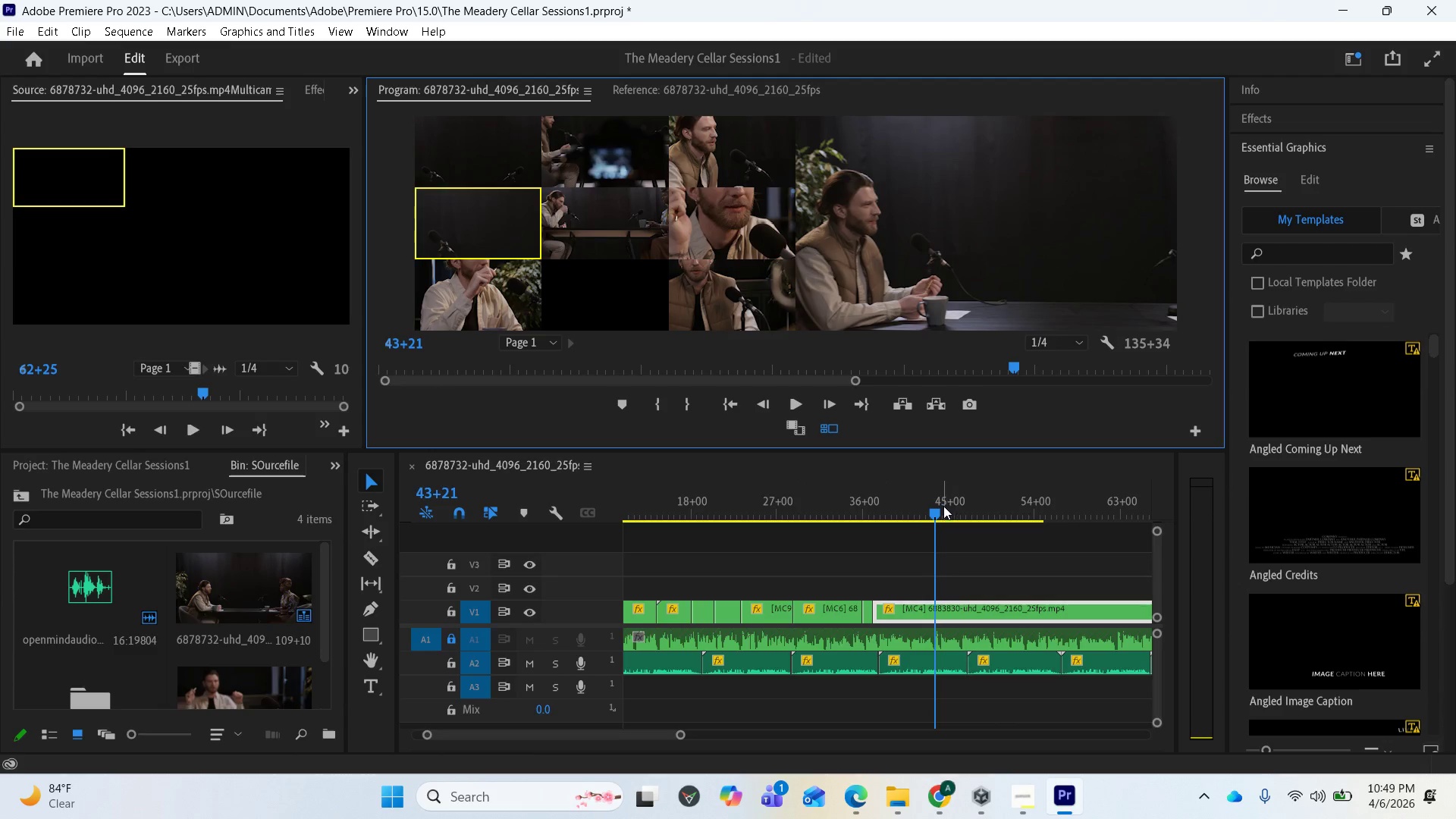 
wait(7.36)
 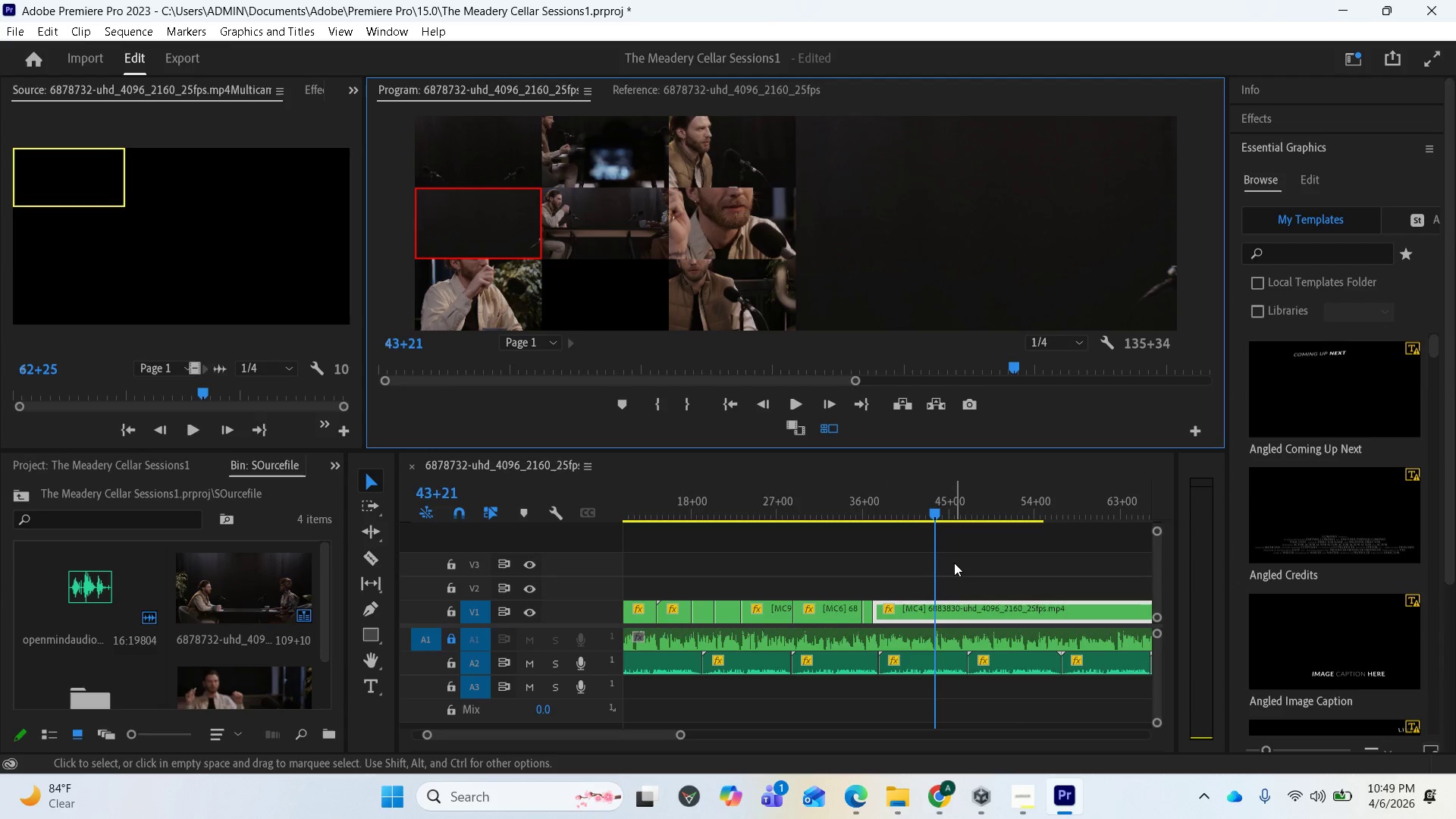 
left_click_drag(start_coordinate=[938, 512], to_coordinate=[854, 496])
 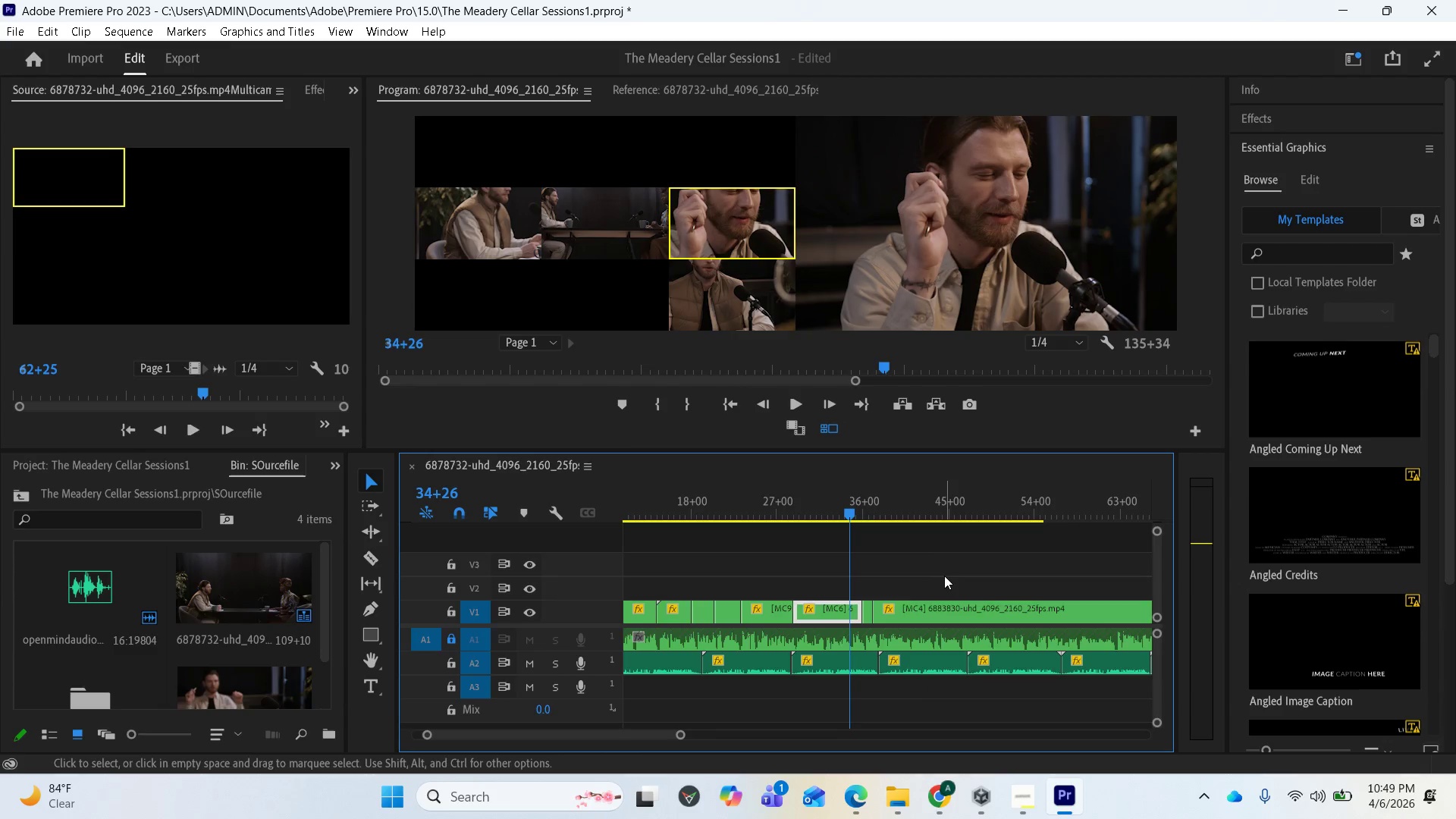 
key(Space)
 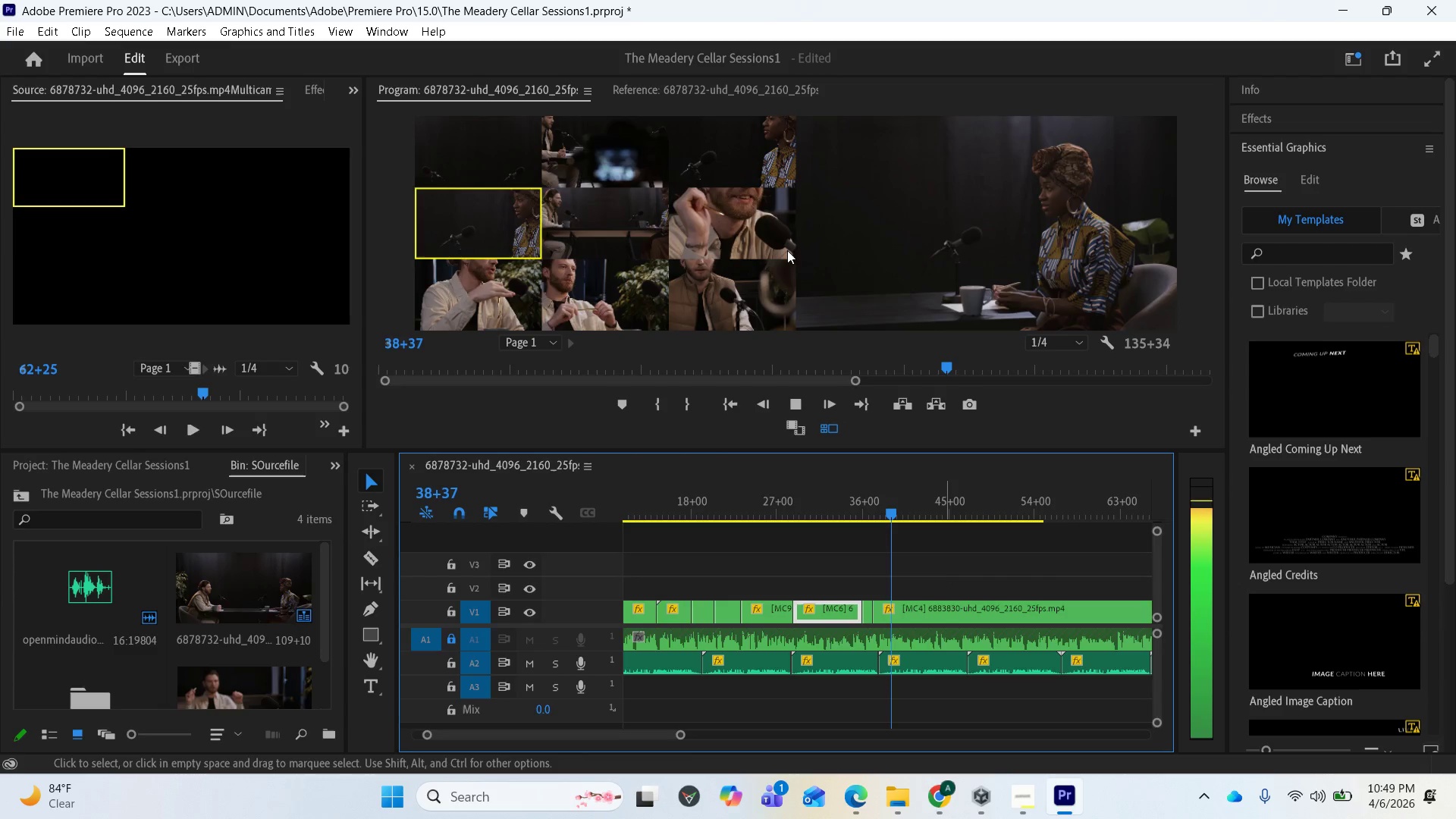 
wait(13.69)
 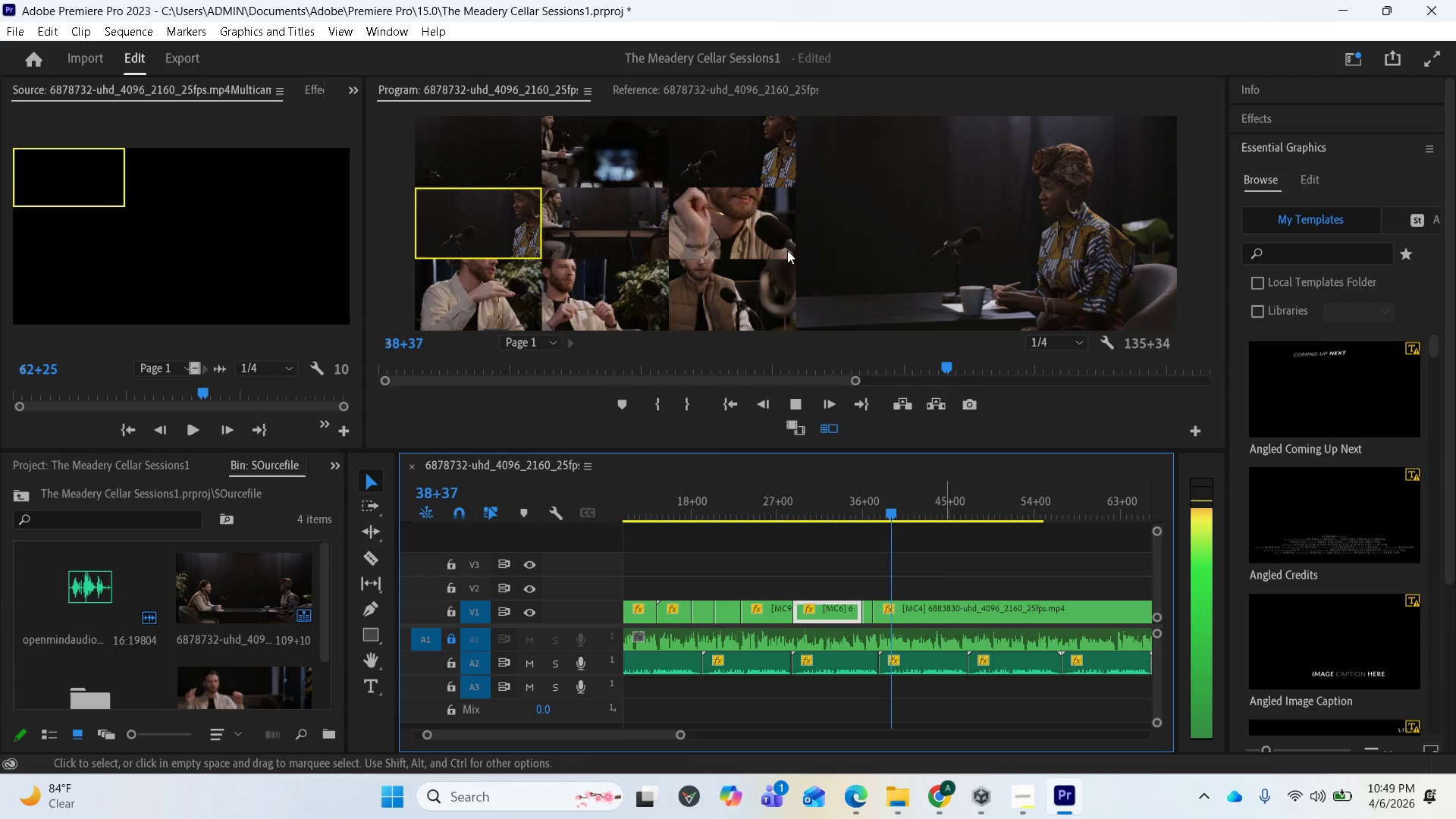 
left_click([478, 228])
 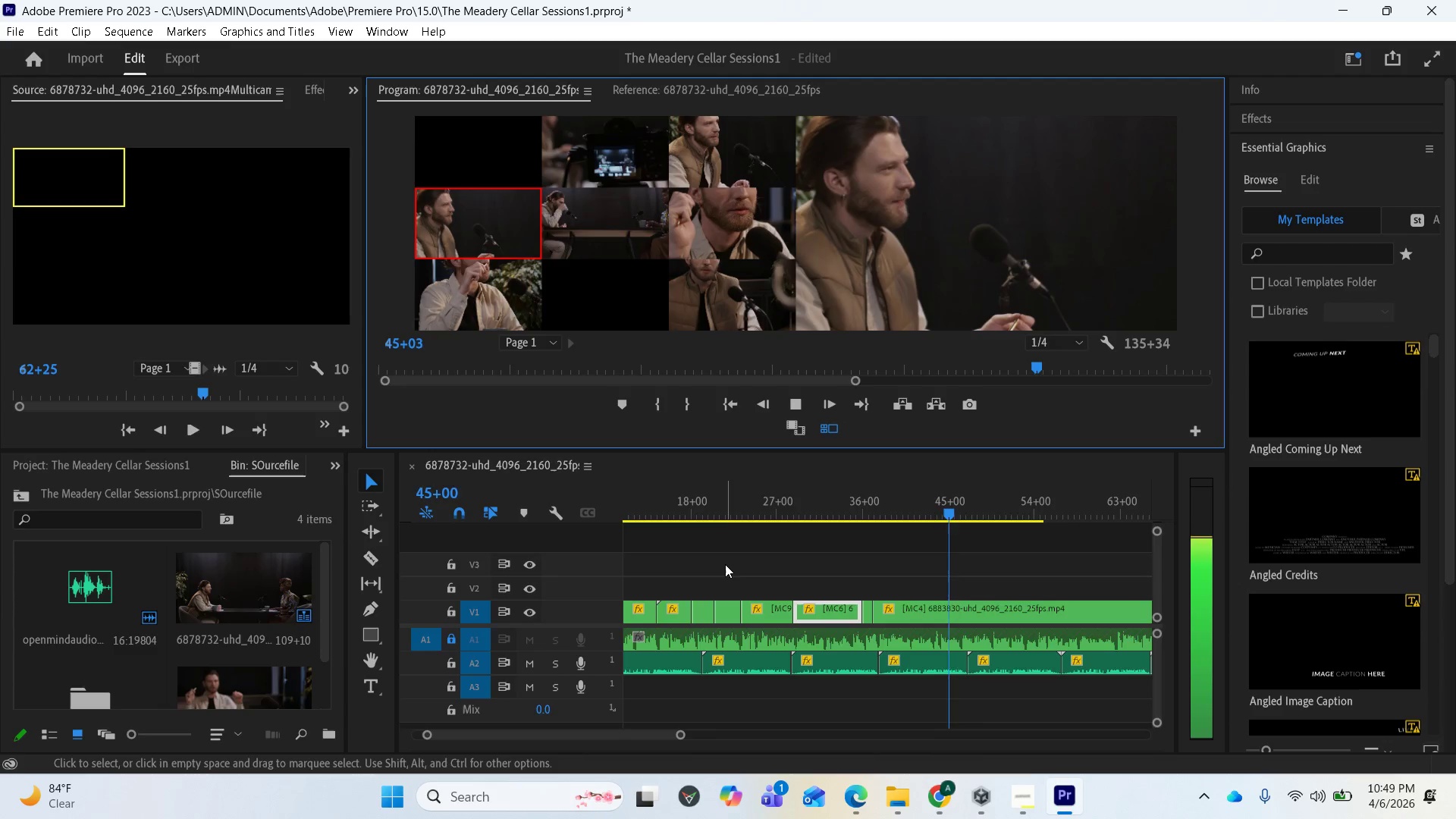 
wait(6.98)
 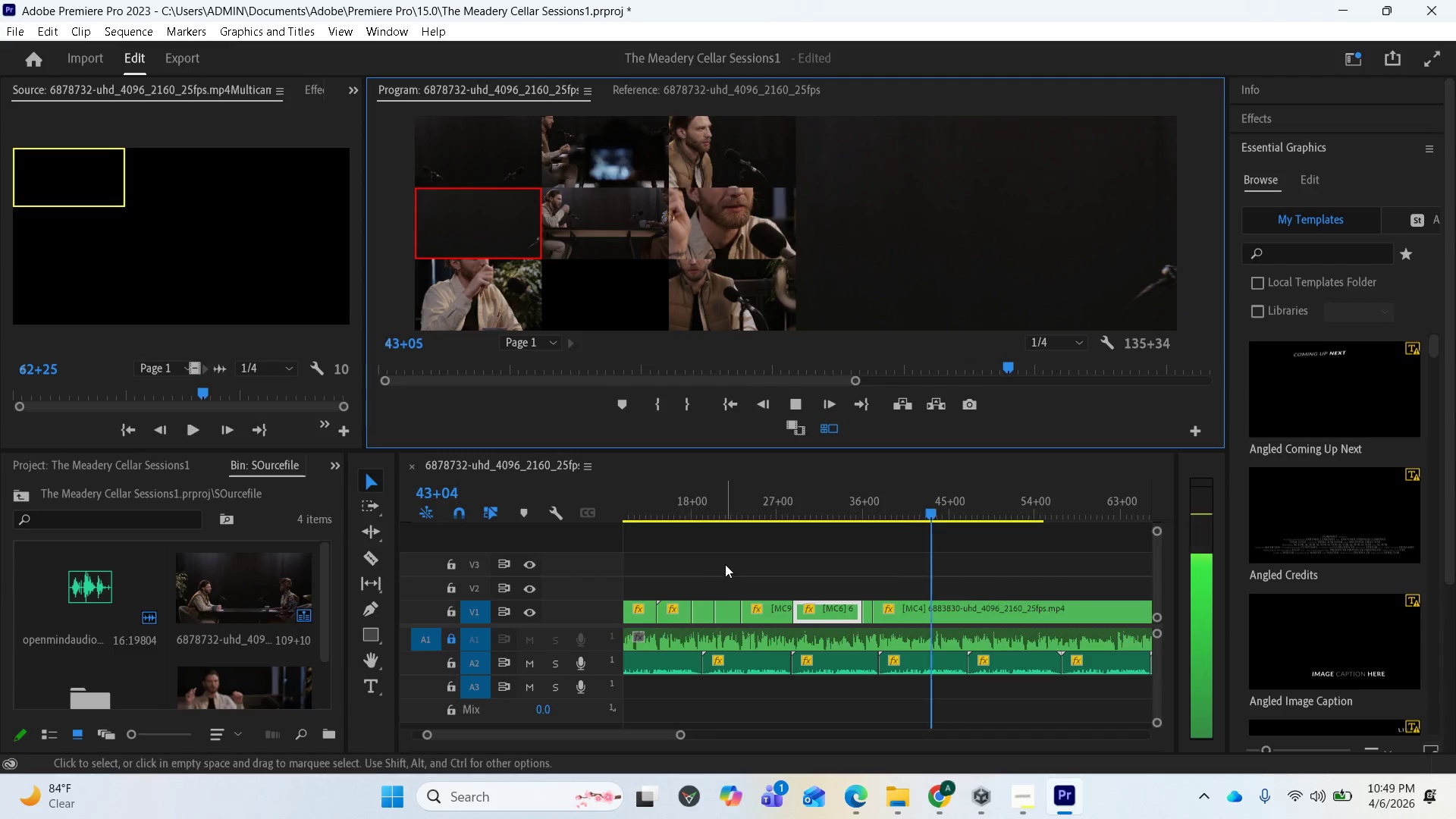 
key(Space)
 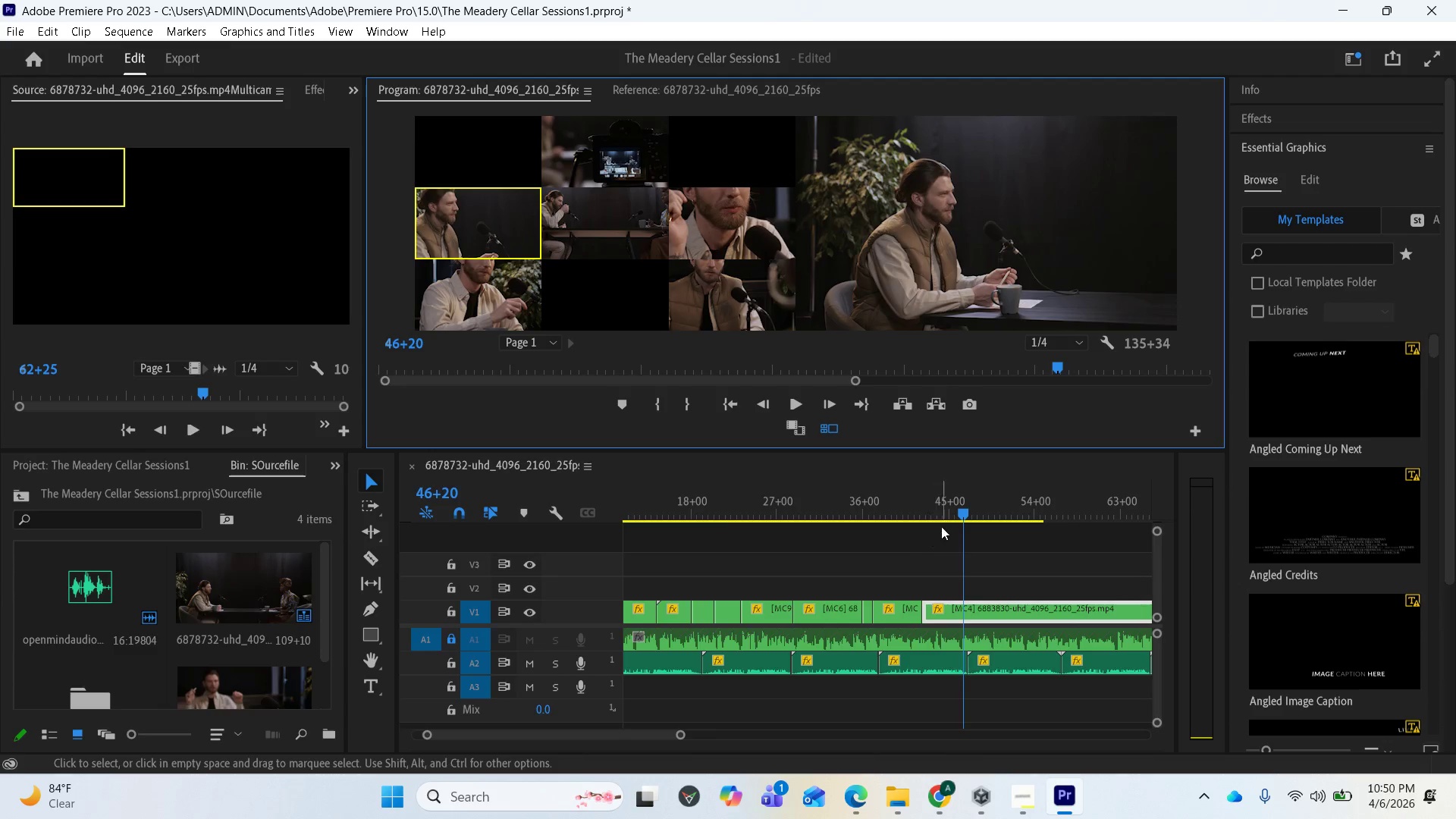 
left_click_drag(start_coordinate=[961, 516], to_coordinate=[898, 512])
 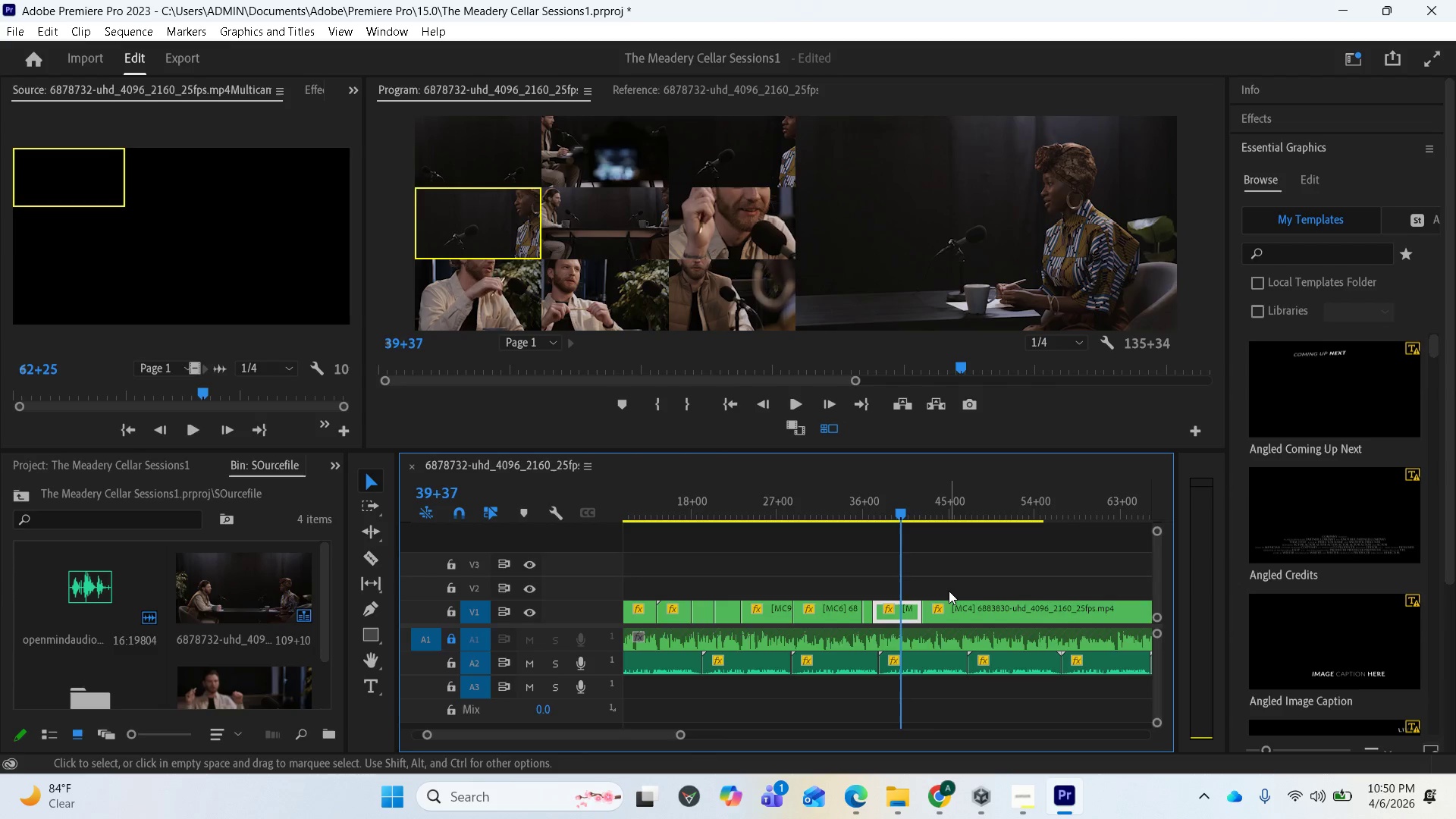 
key(Space)
 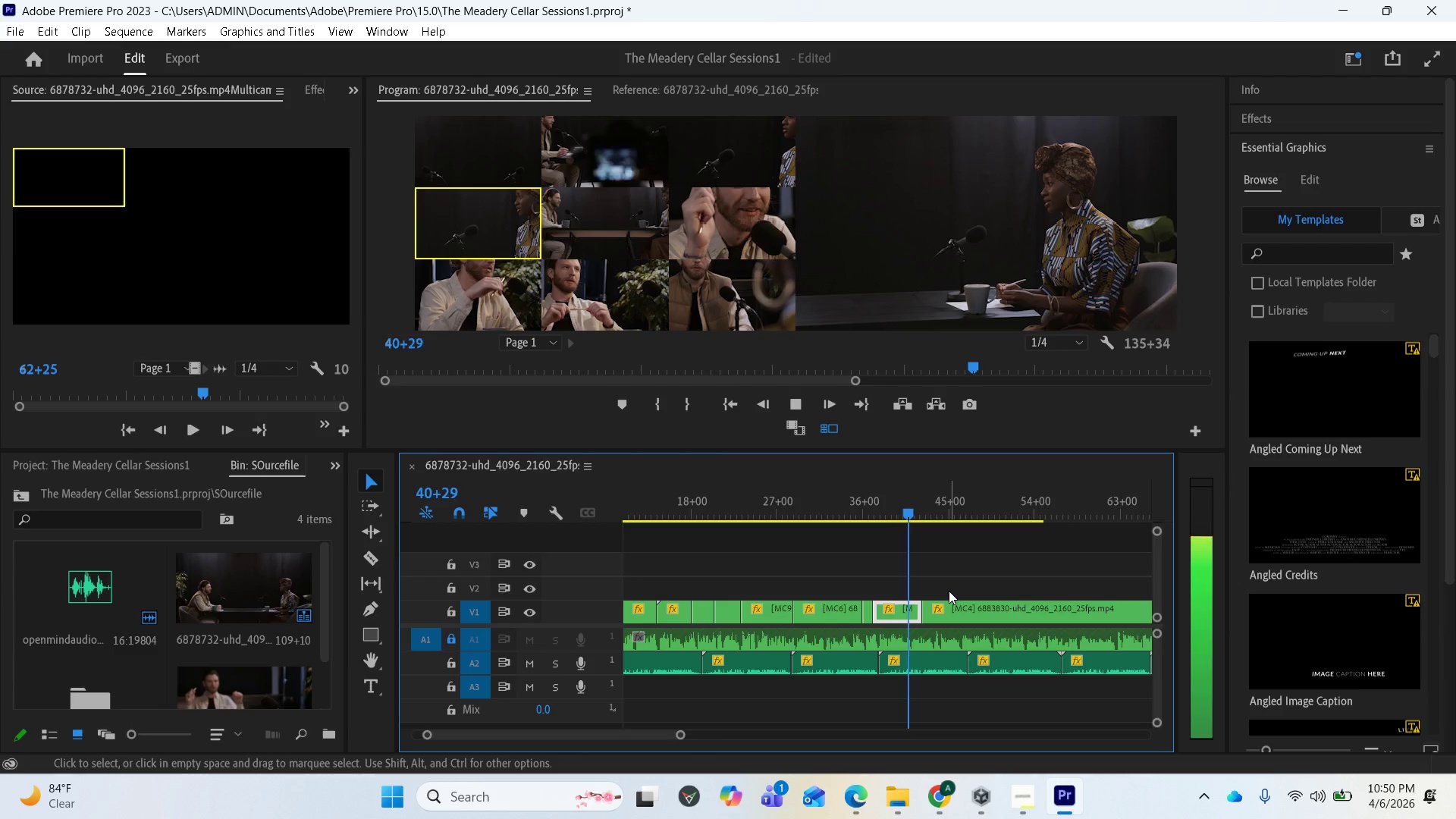 
key(Space)
 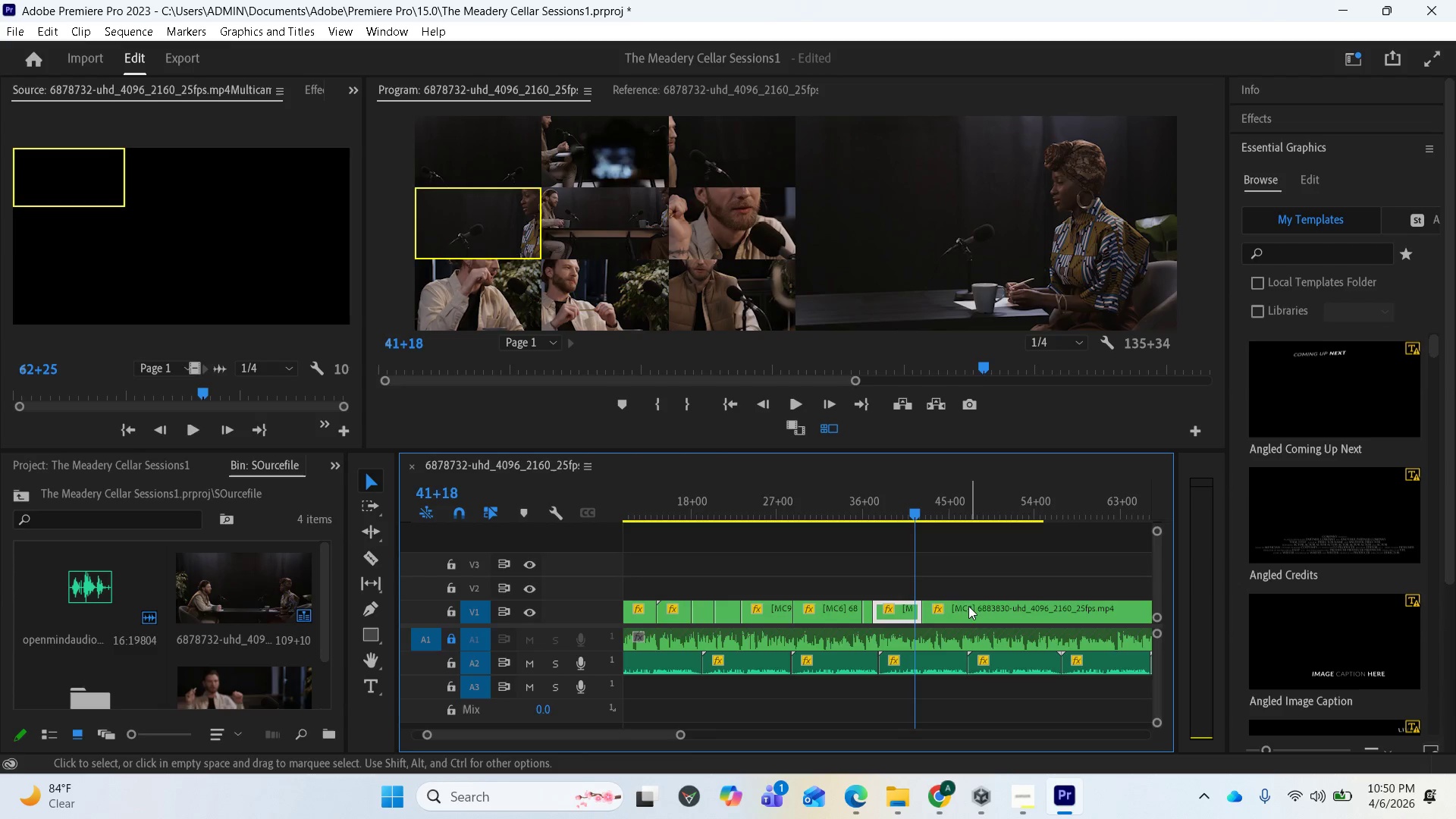 
left_click_drag(start_coordinate=[979, 609], to_coordinate=[1052, 610])
 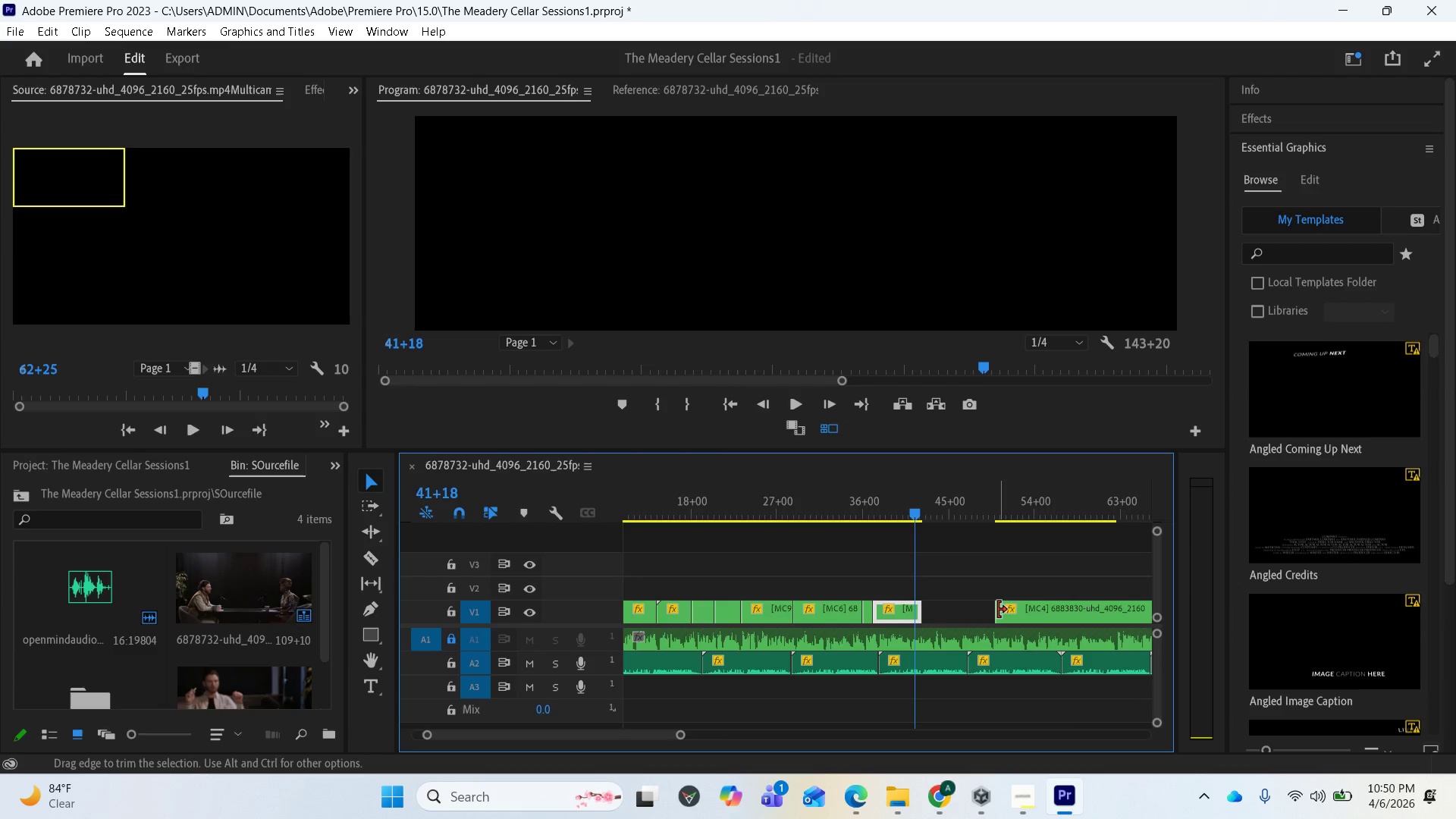 
left_click_drag(start_coordinate=[996, 610], to_coordinate=[937, 600])
 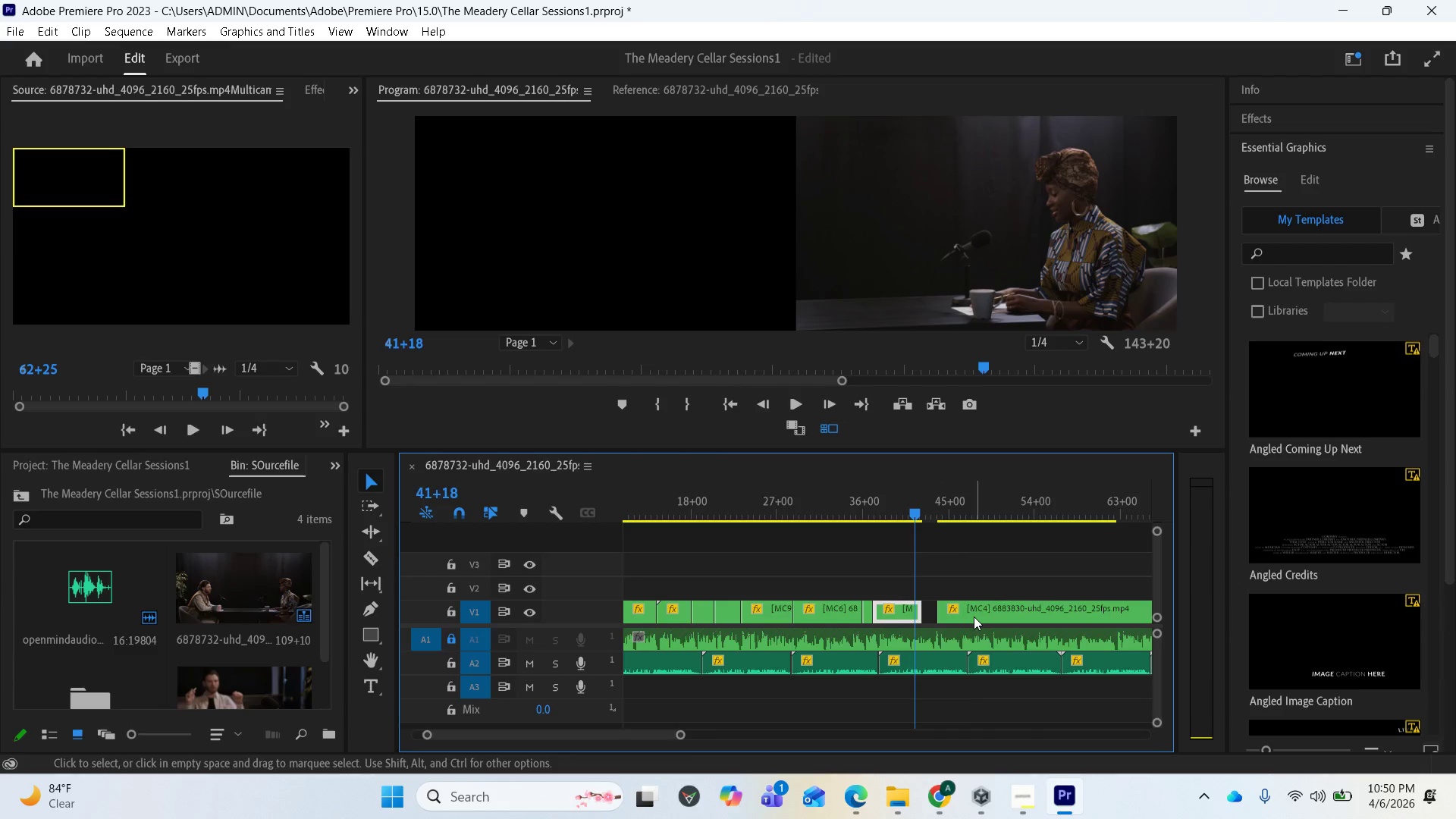 
left_click_drag(start_coordinate=[974, 617], to_coordinate=[1042, 616])
 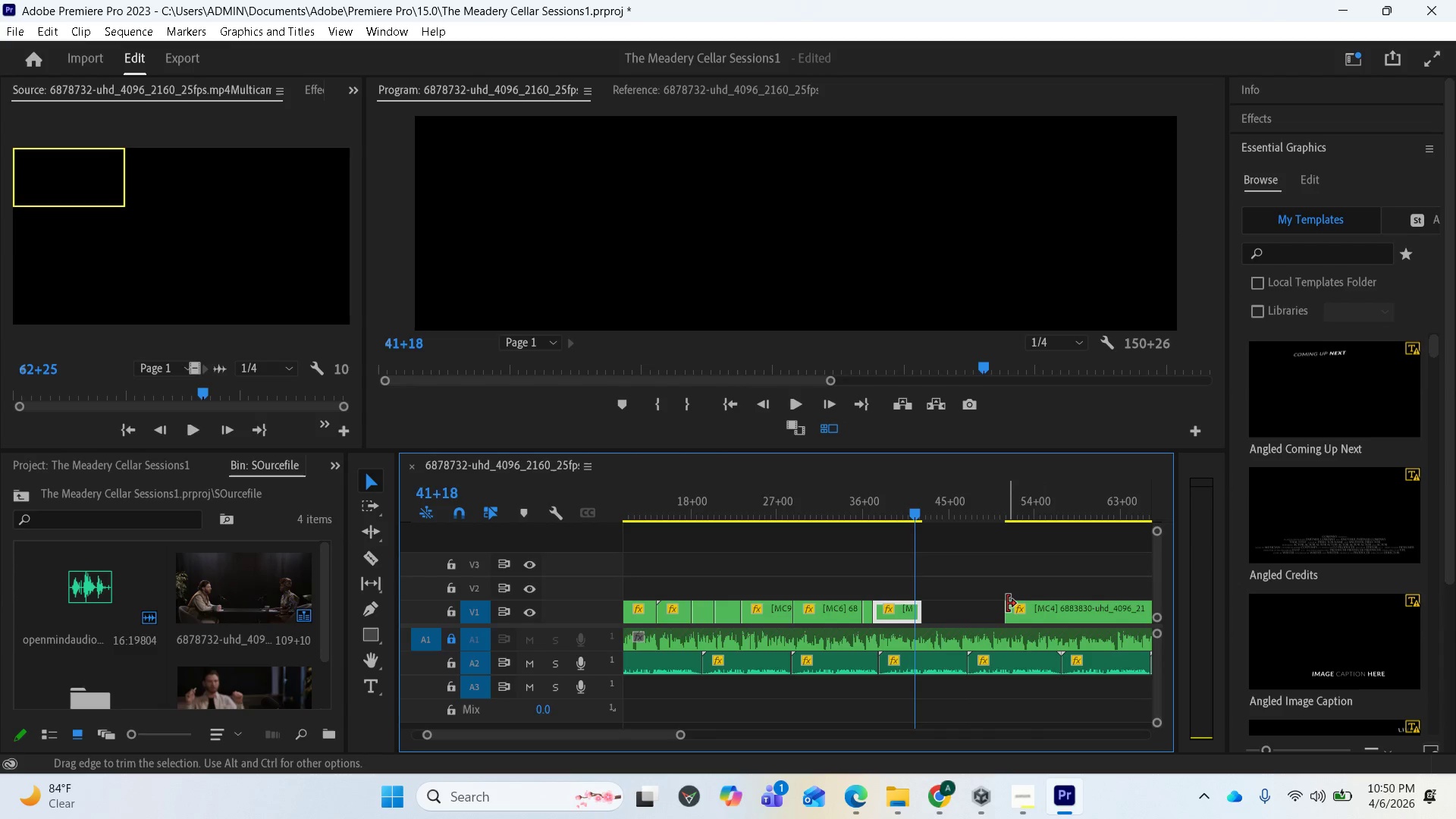 
left_click_drag(start_coordinate=[1007, 604], to_coordinate=[951, 597])
 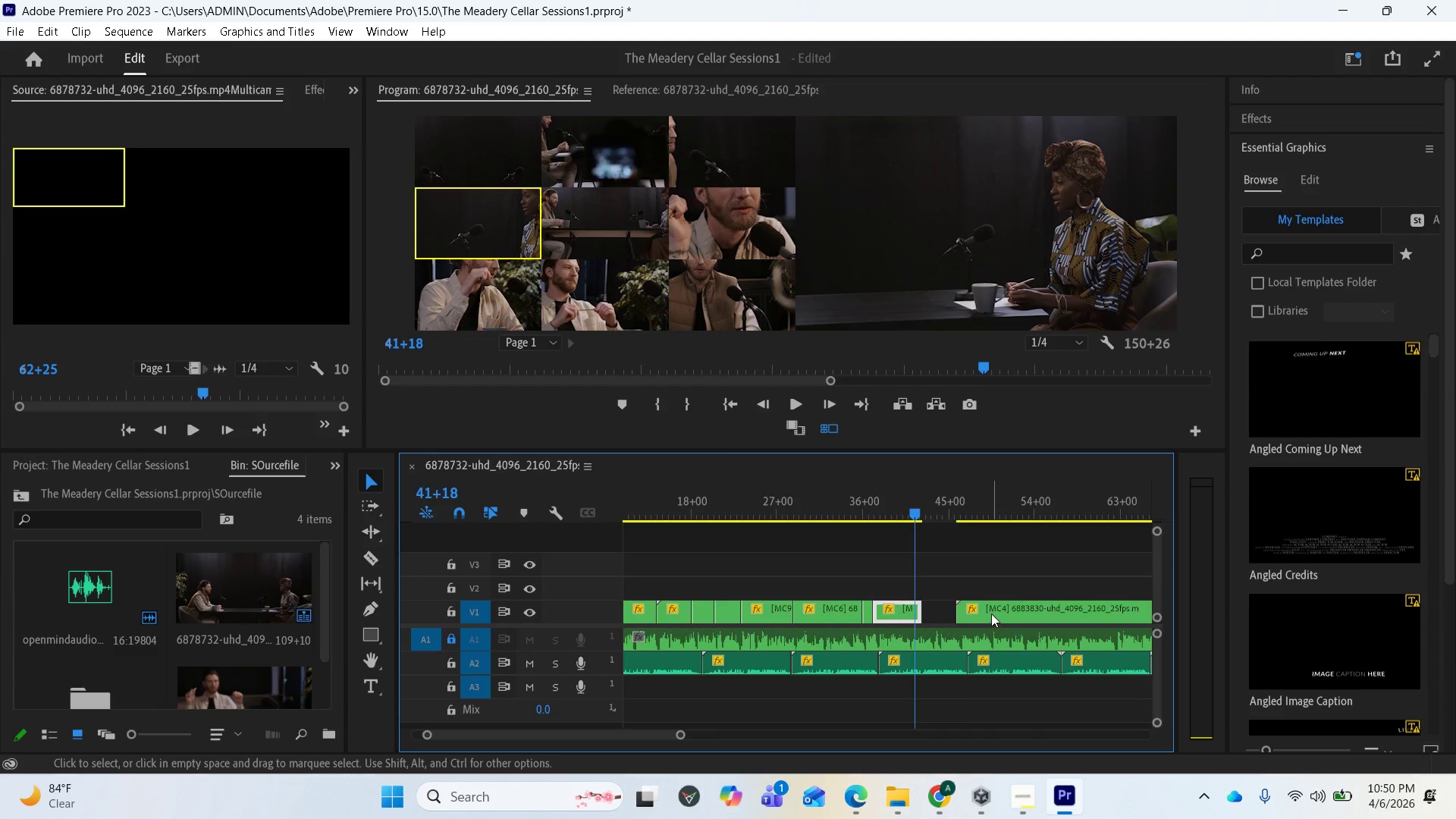 
left_click_drag(start_coordinate=[991, 613], to_coordinate=[963, 606])
 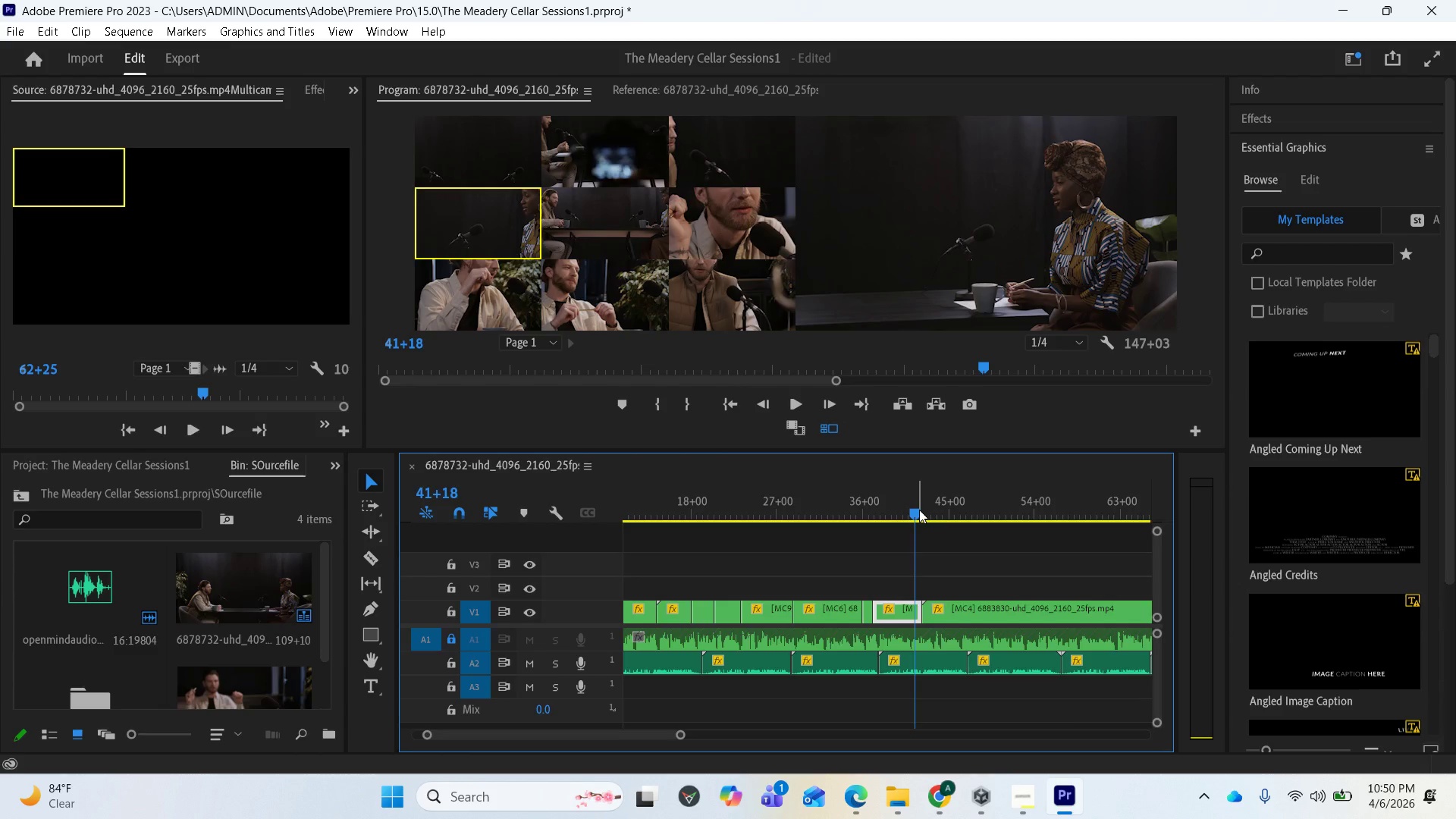 
left_click_drag(start_coordinate=[919, 510], to_coordinate=[928, 515])
 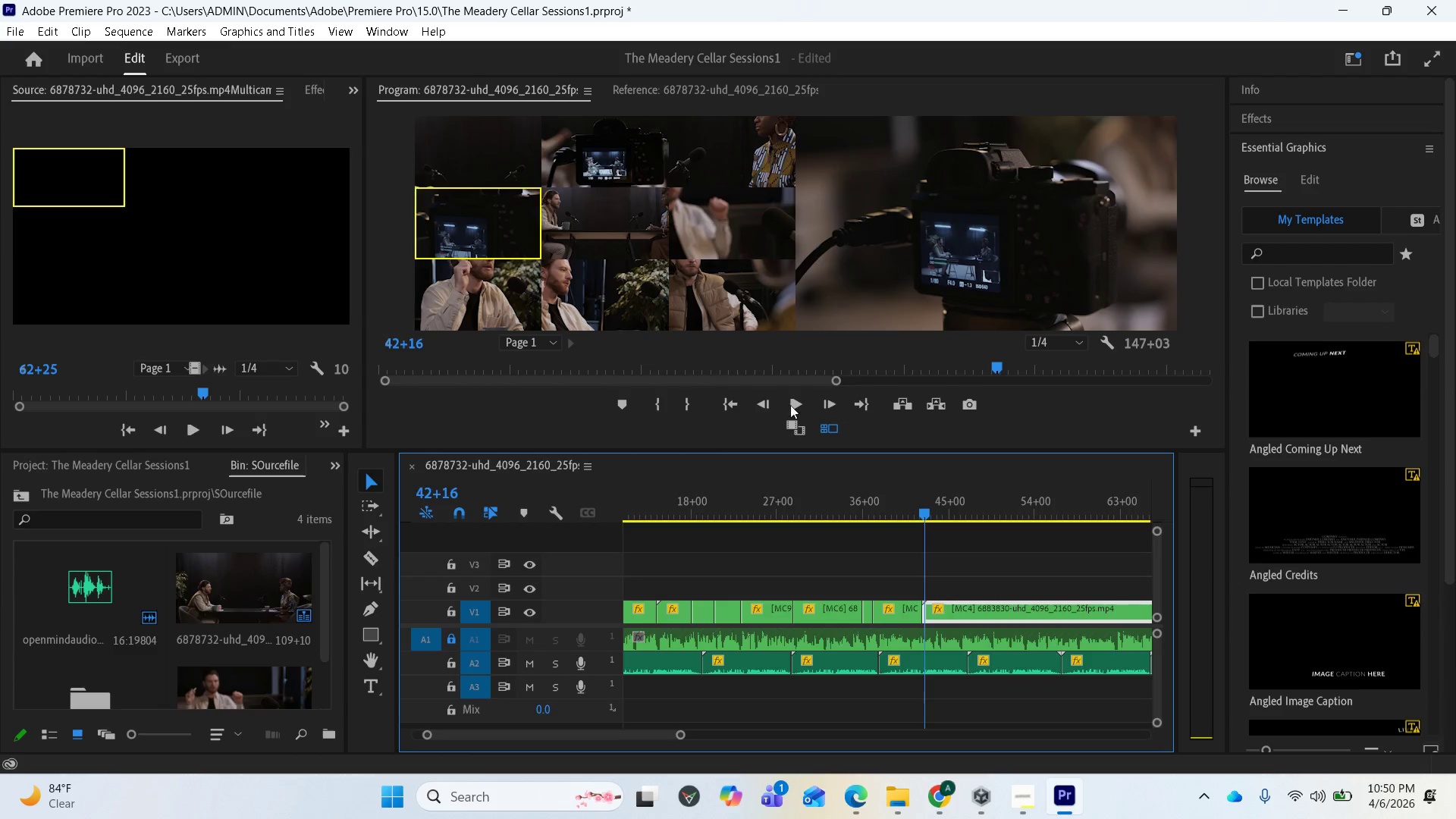 
wait(5.22)
 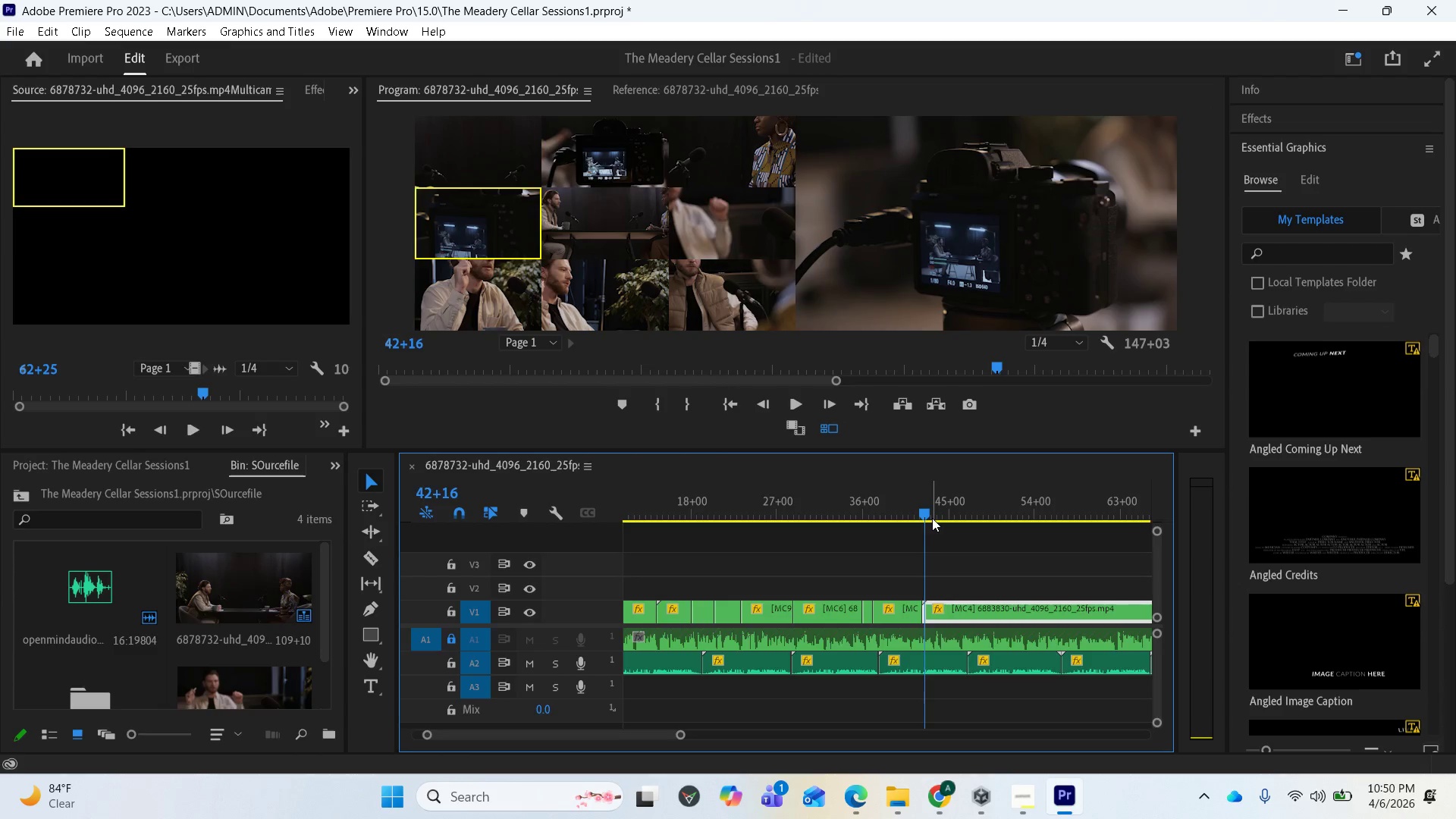 
left_click_drag(start_coordinate=[921, 504], to_coordinate=[911, 504])
 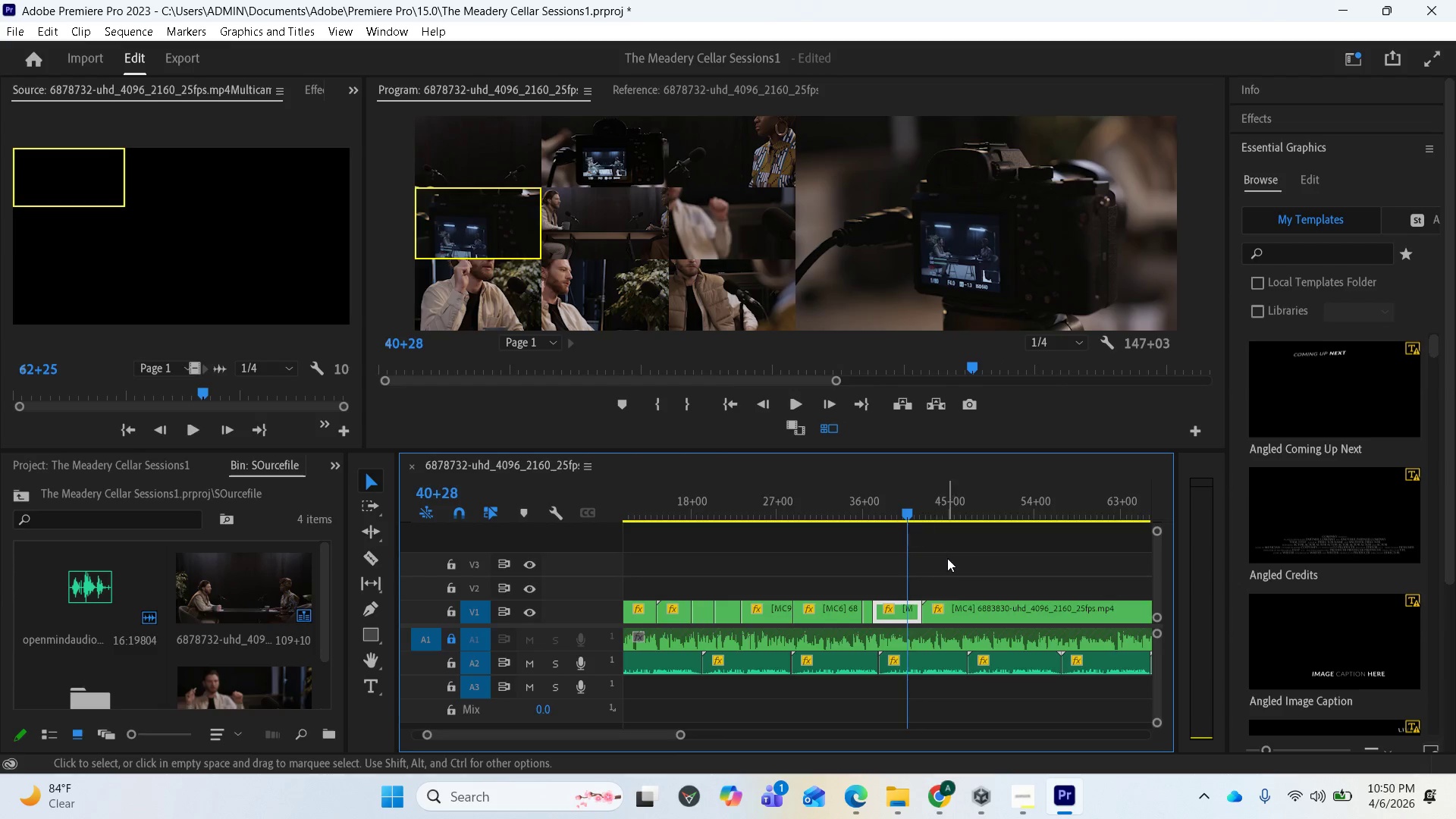 
key(Space)
 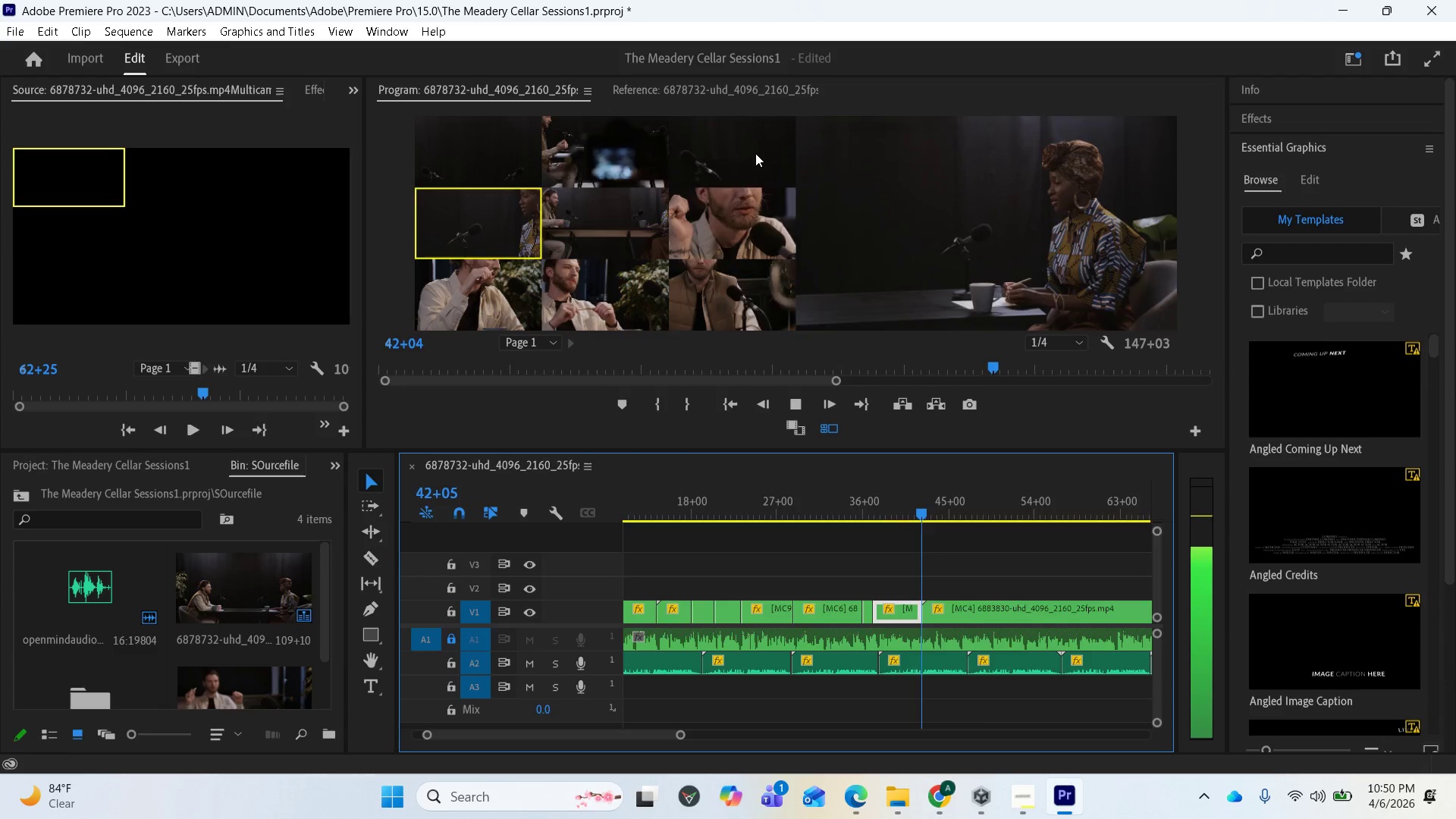 
wait(5.42)
 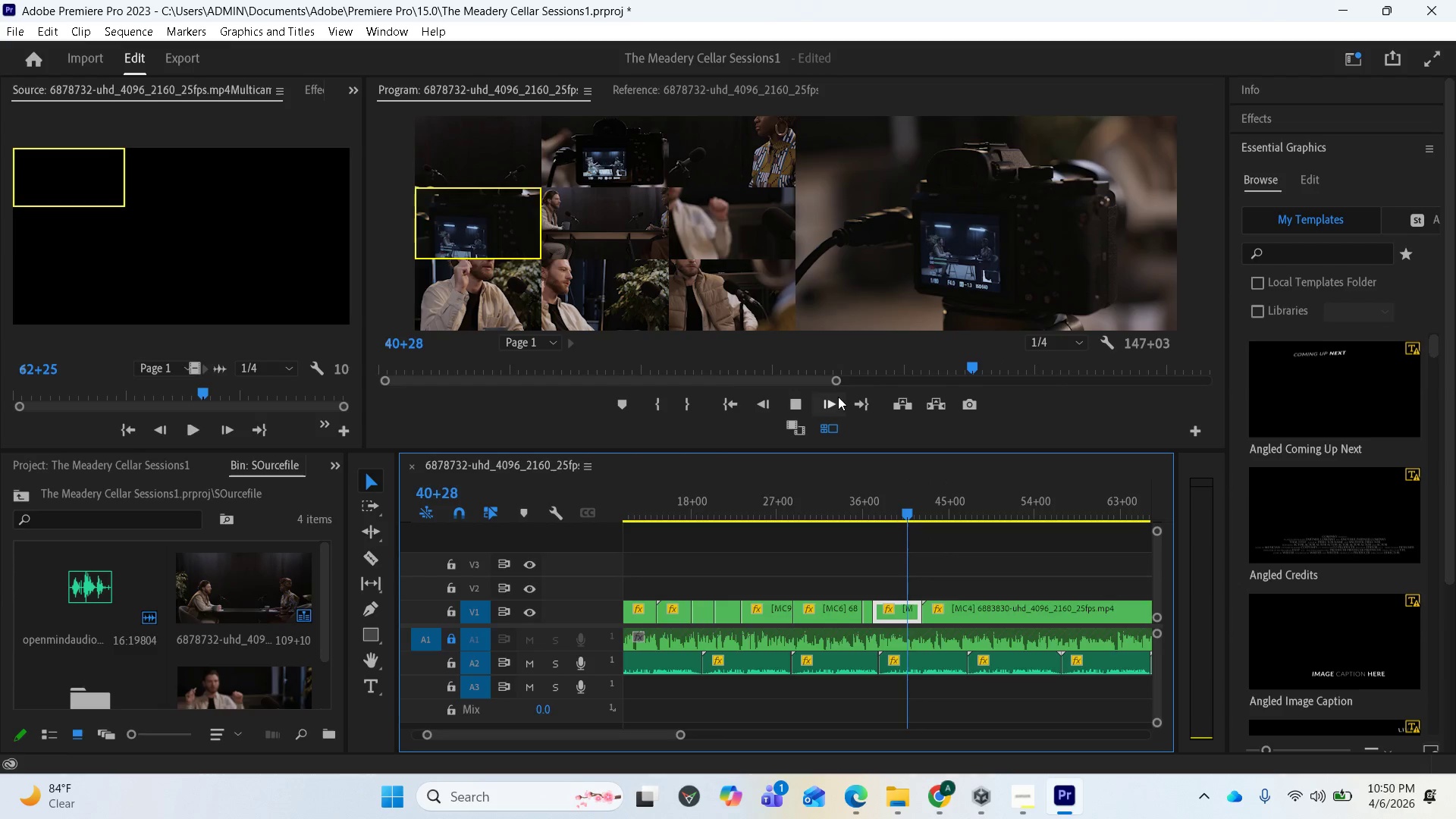 
left_click([752, 151])
 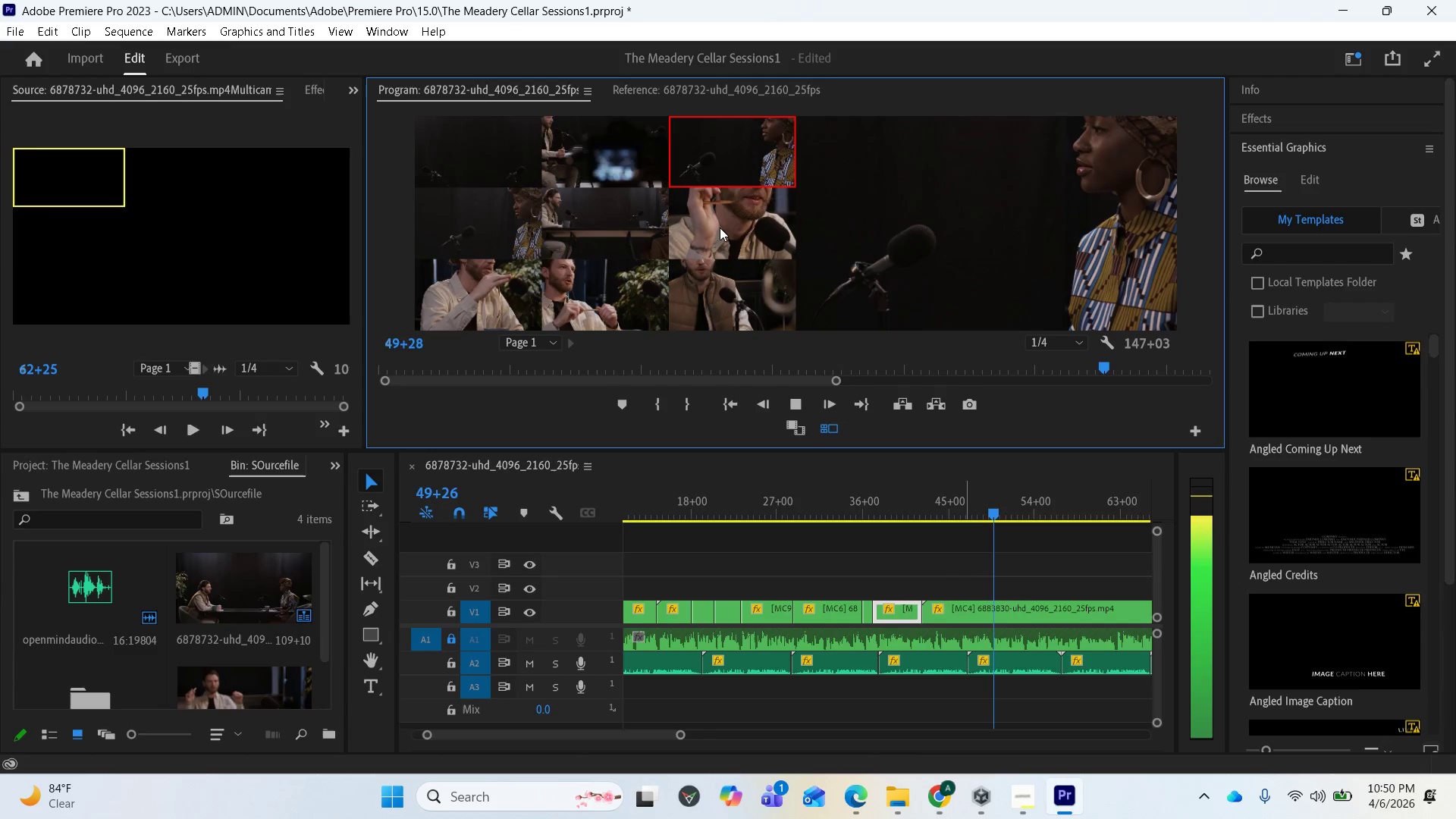 
wait(16.23)
 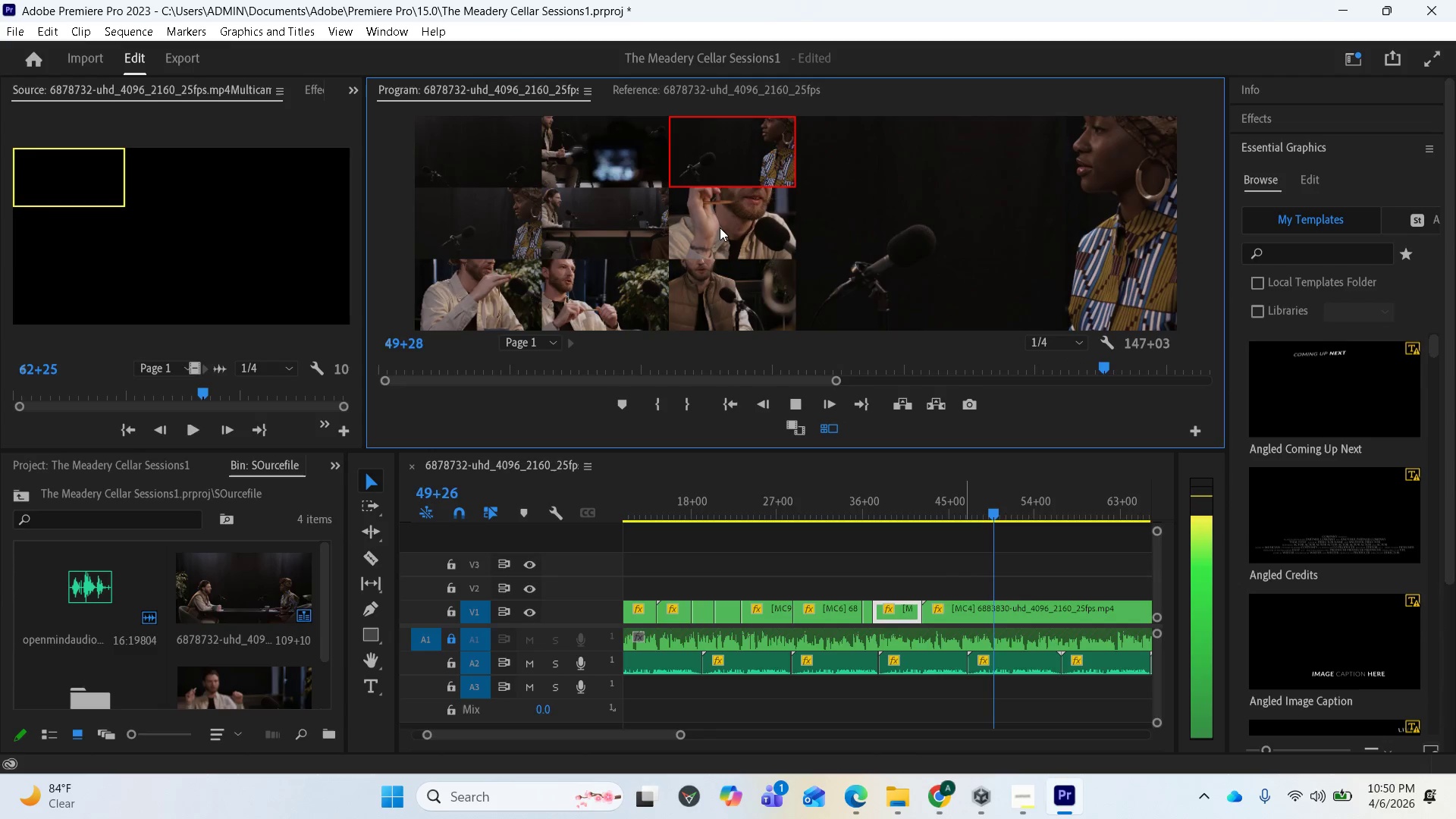 
left_click([721, 218])
 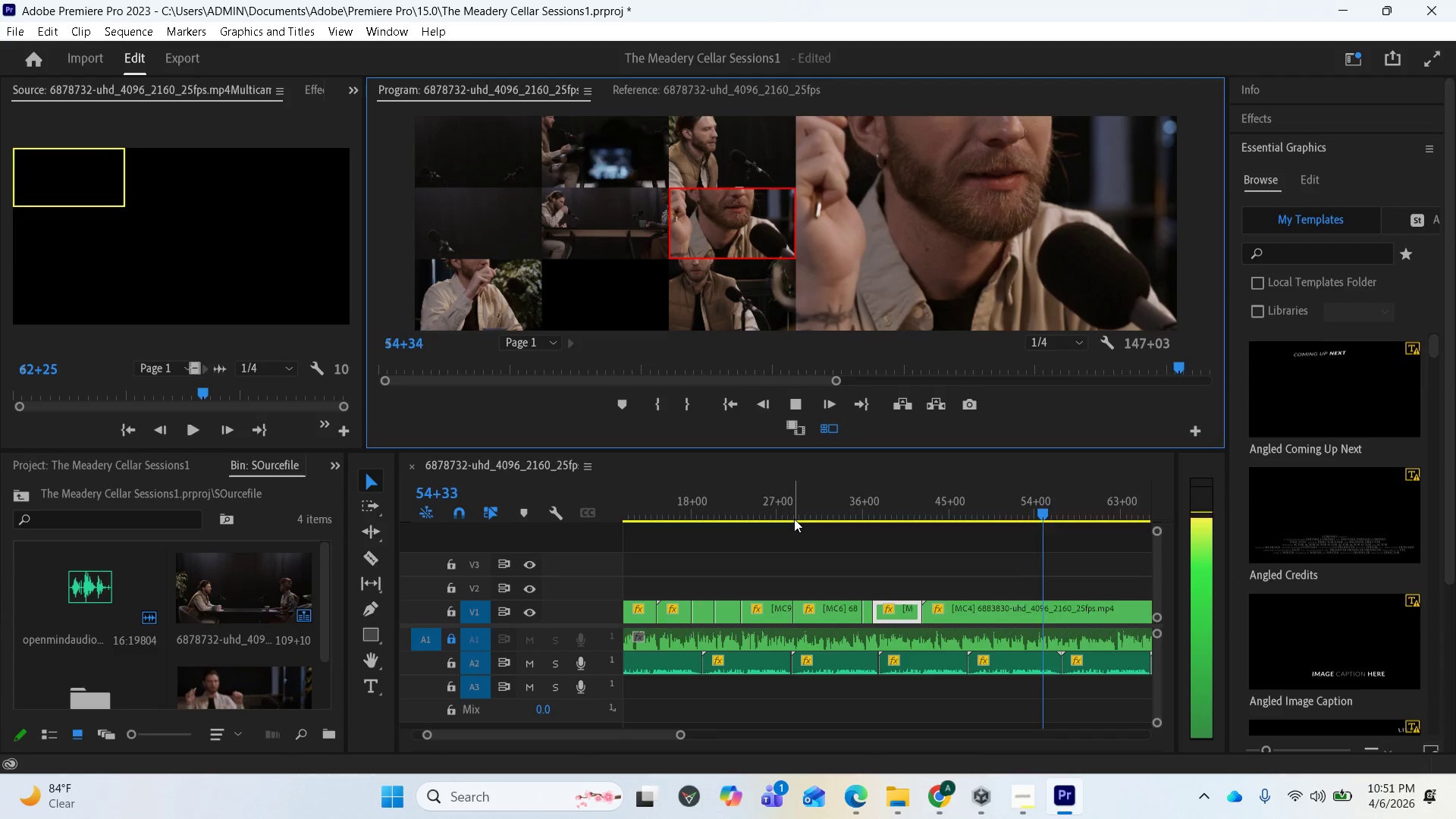 
wait(8.67)
 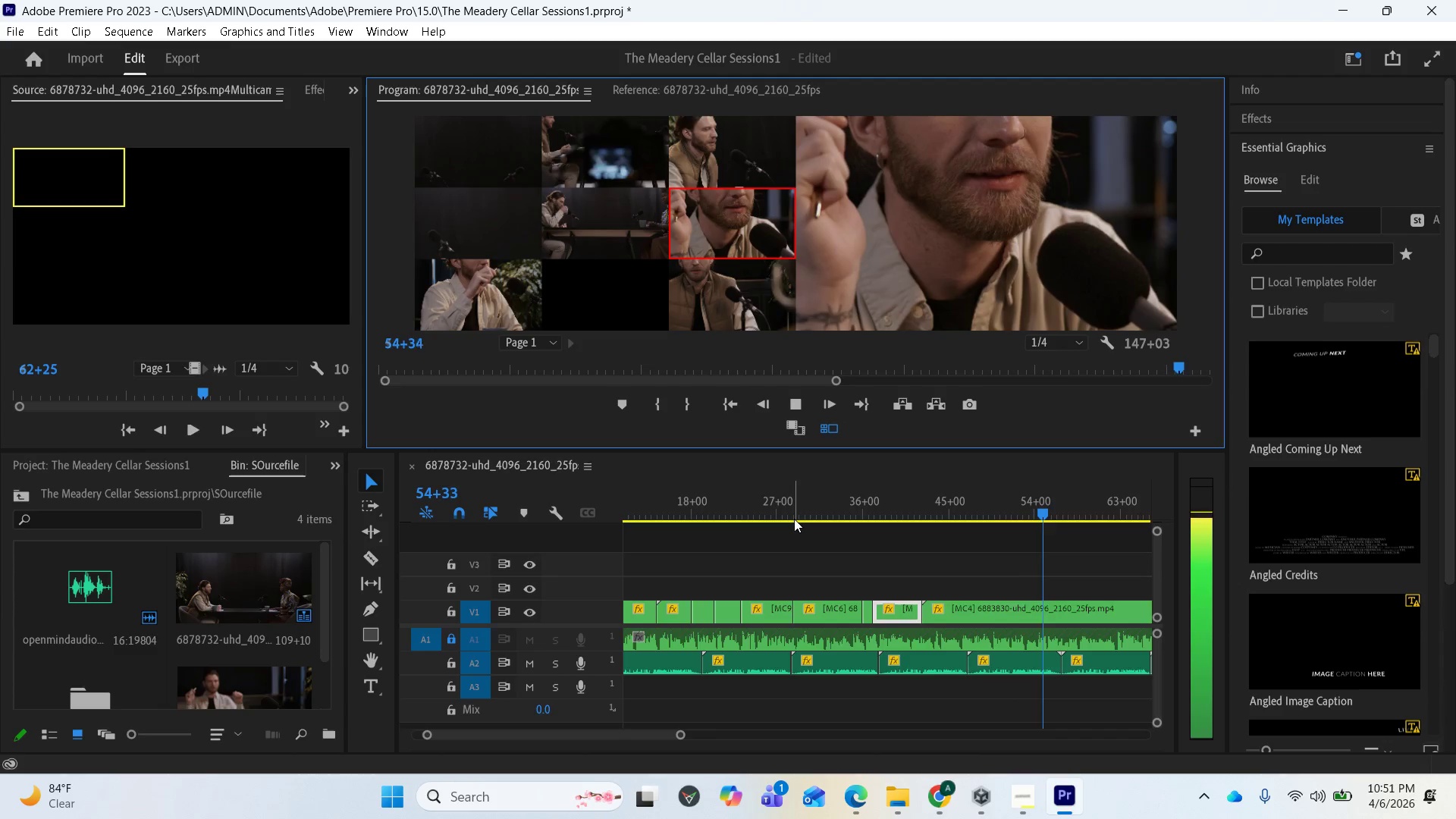 
left_click([479, 293])
 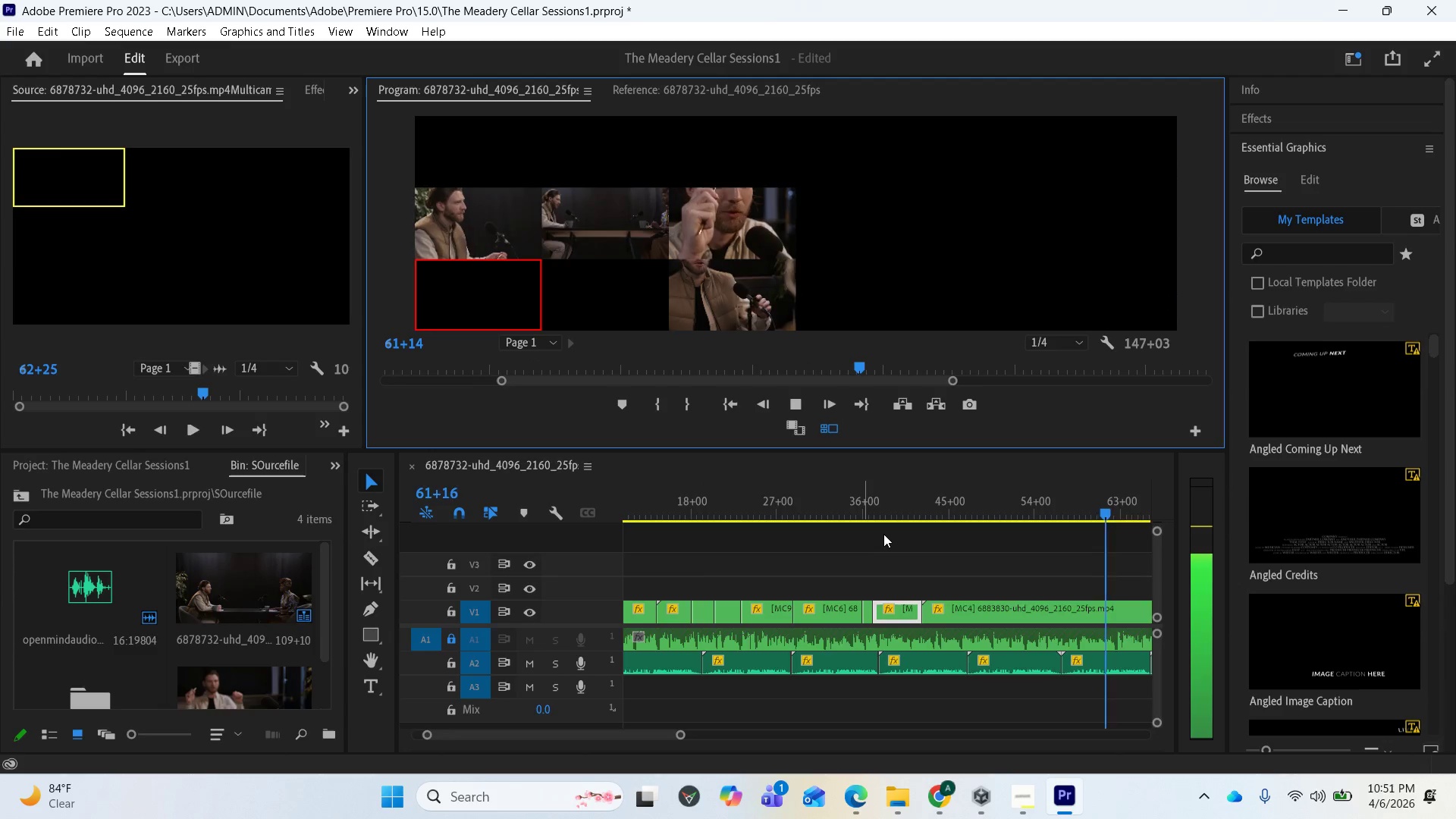 
wait(7.72)
 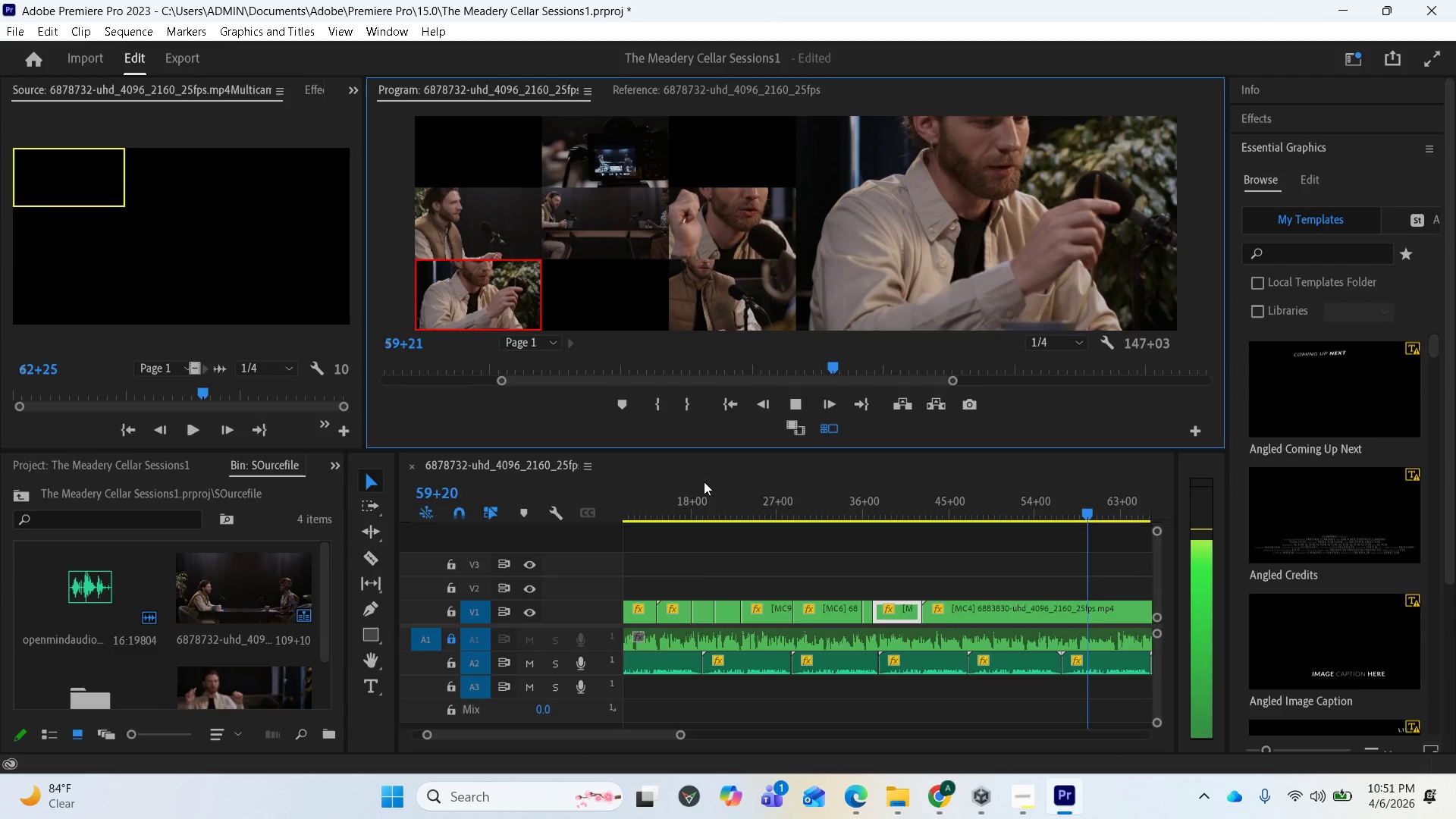 
key(Space)
 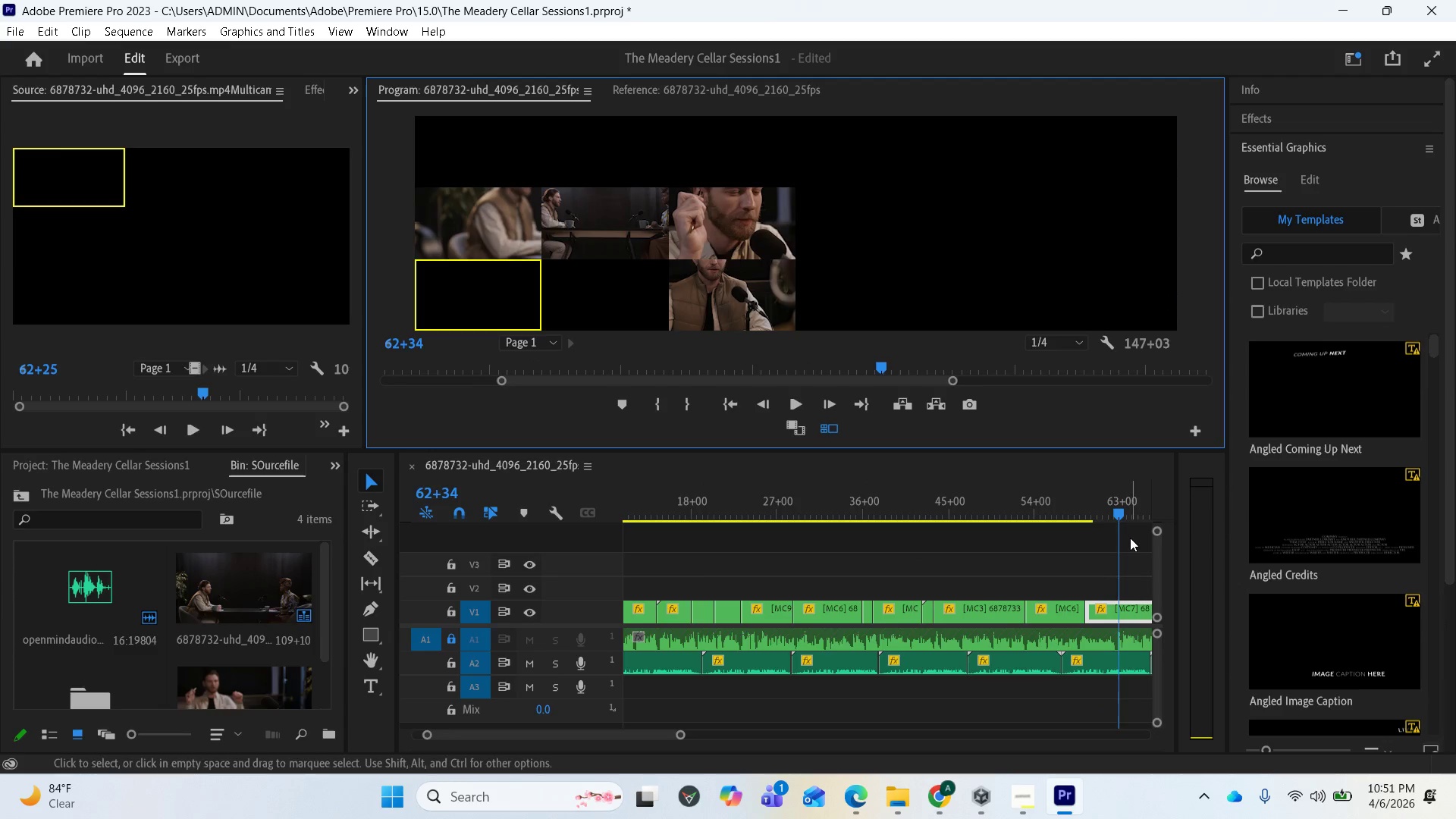 
left_click_drag(start_coordinate=[1109, 515], to_coordinate=[802, 559])
 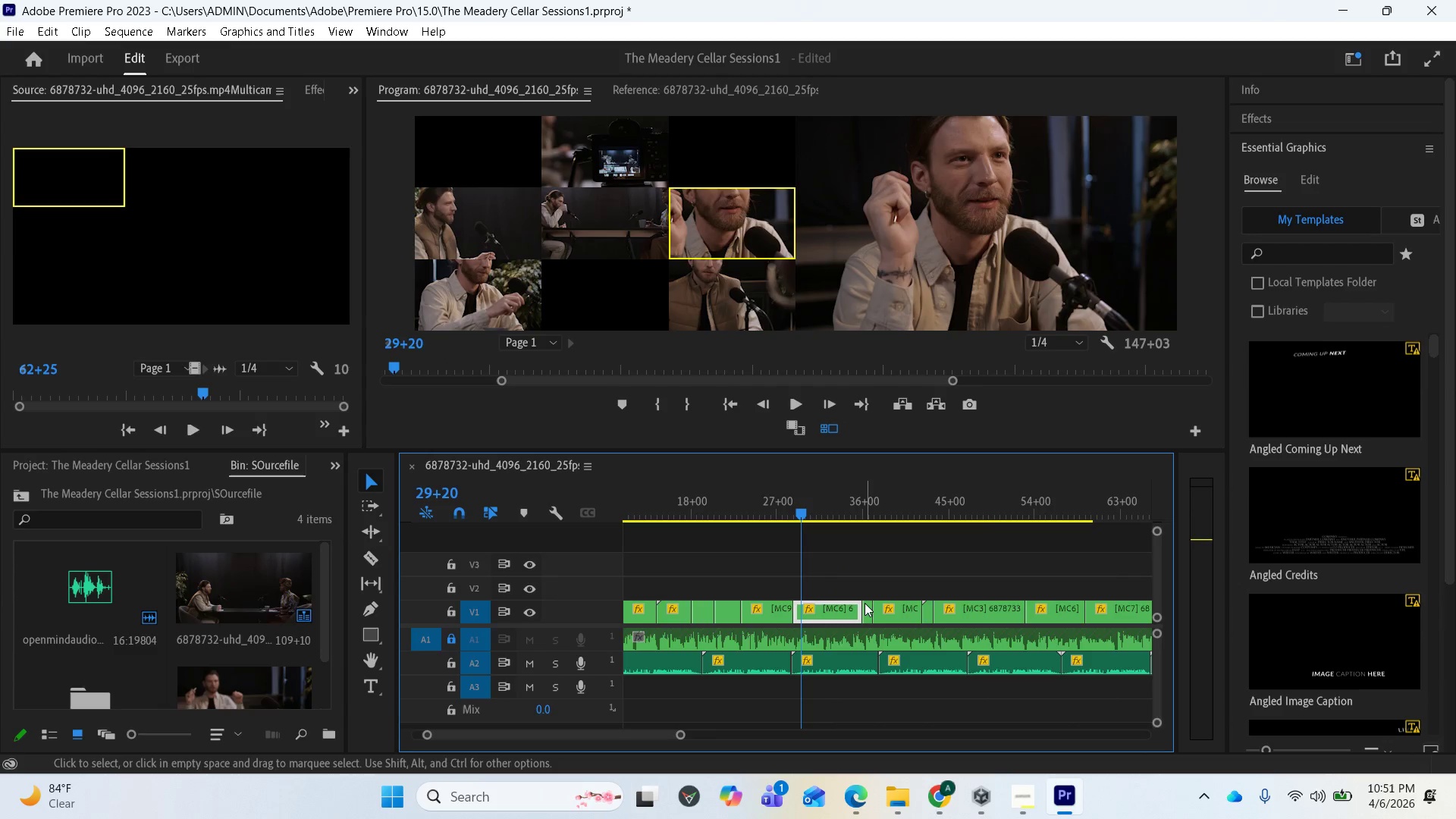 
key(Space)
 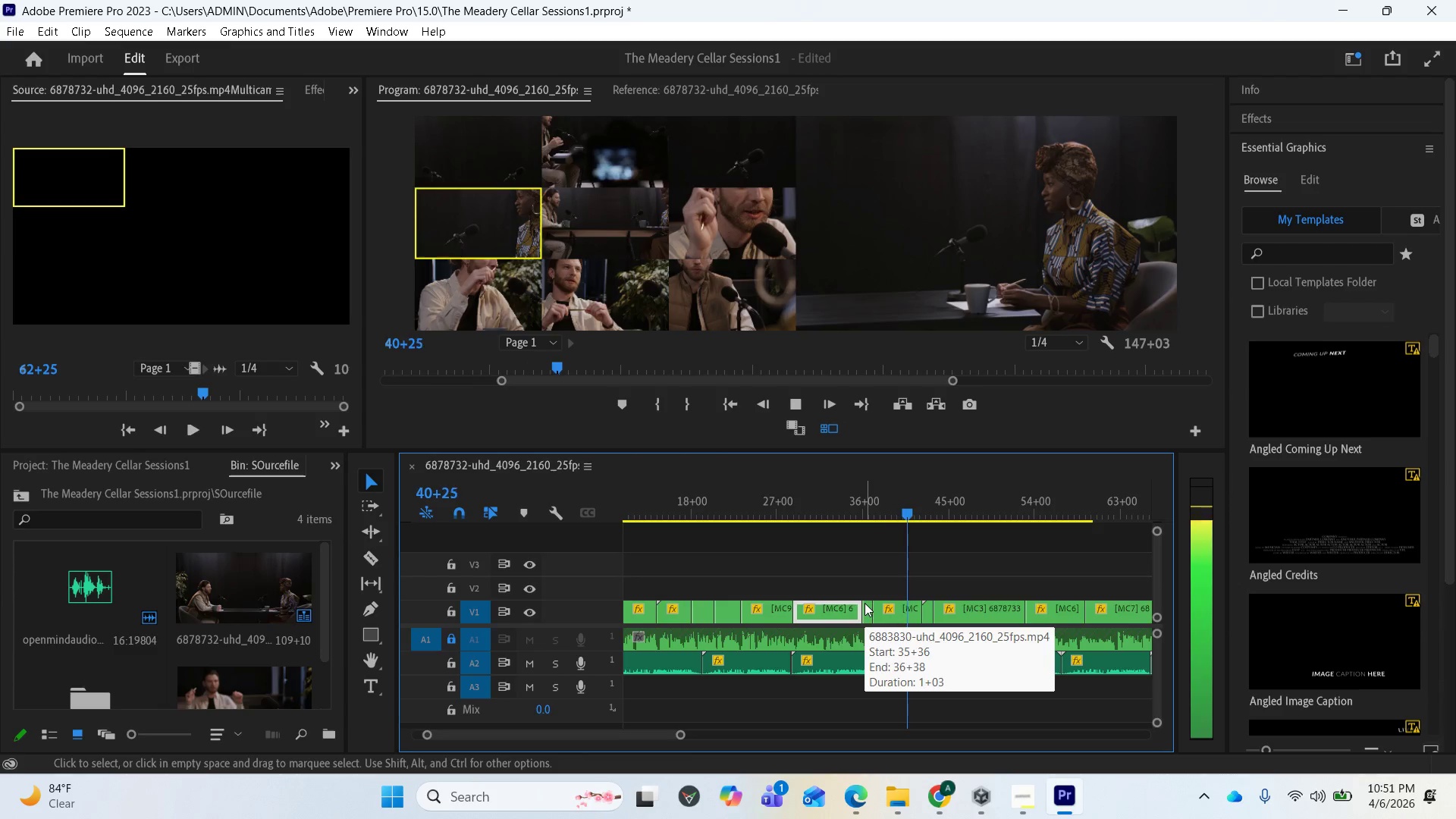 
wait(25.17)
 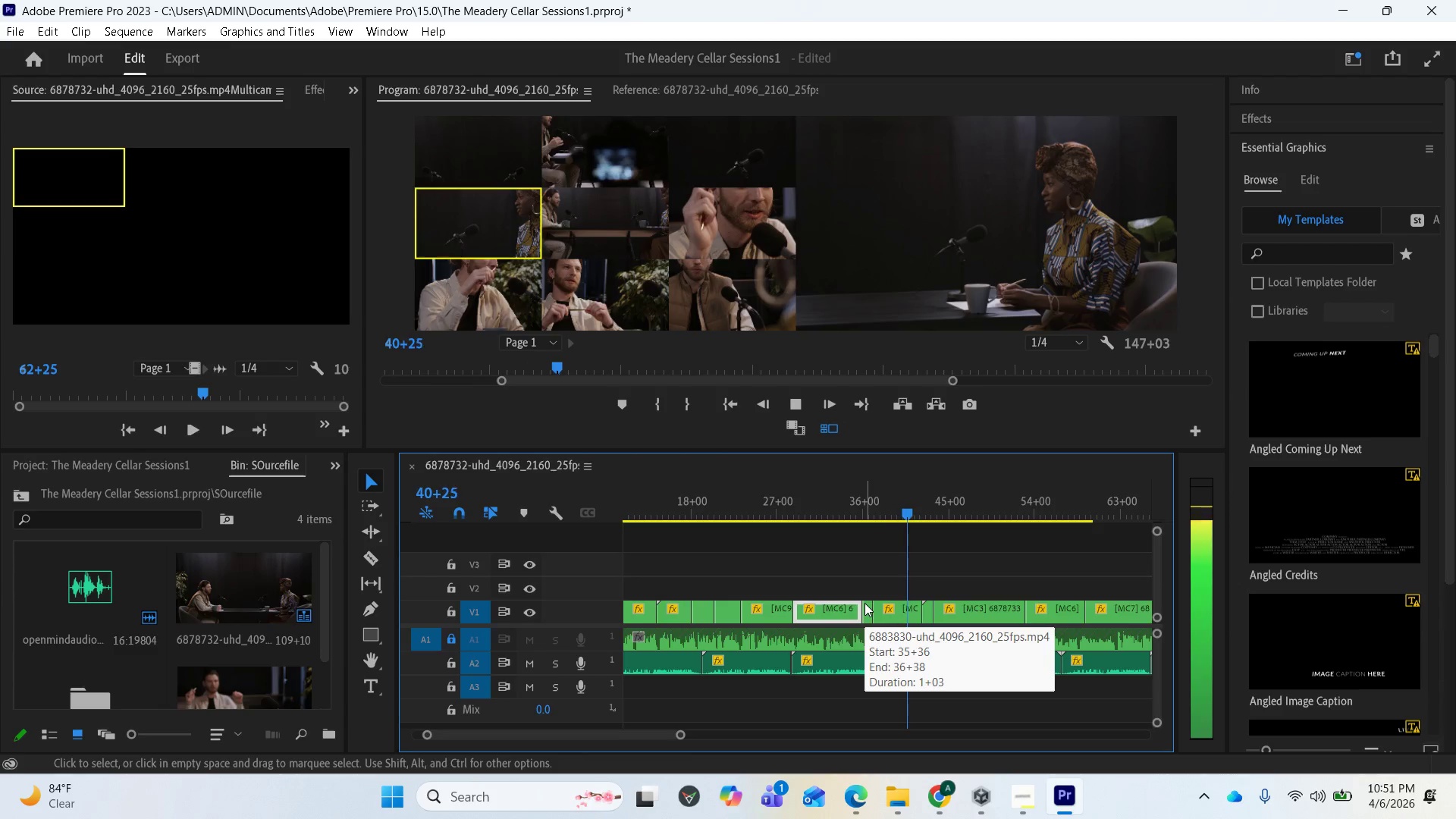 
key(Space)
 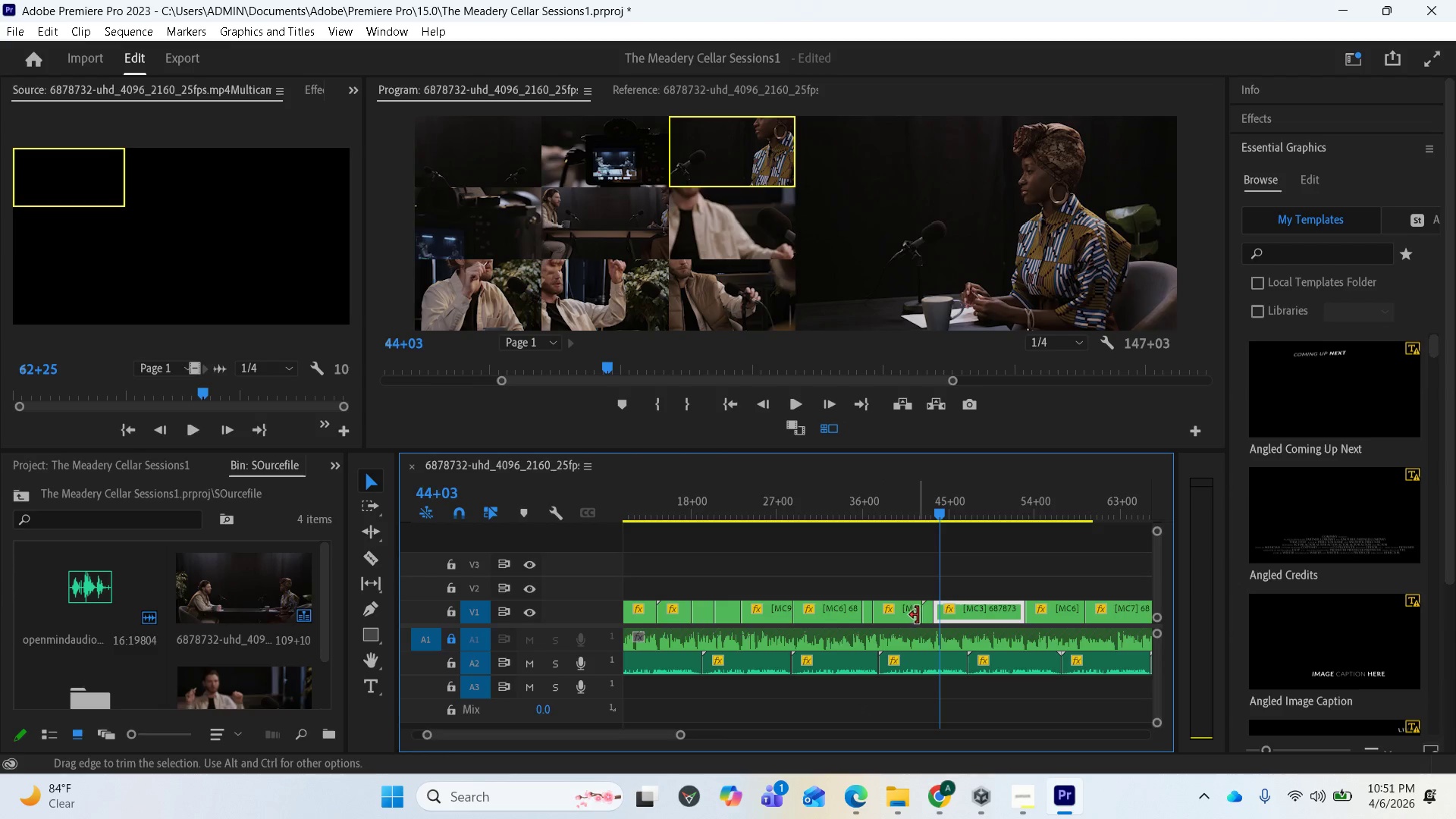 
left_click([924, 616])
 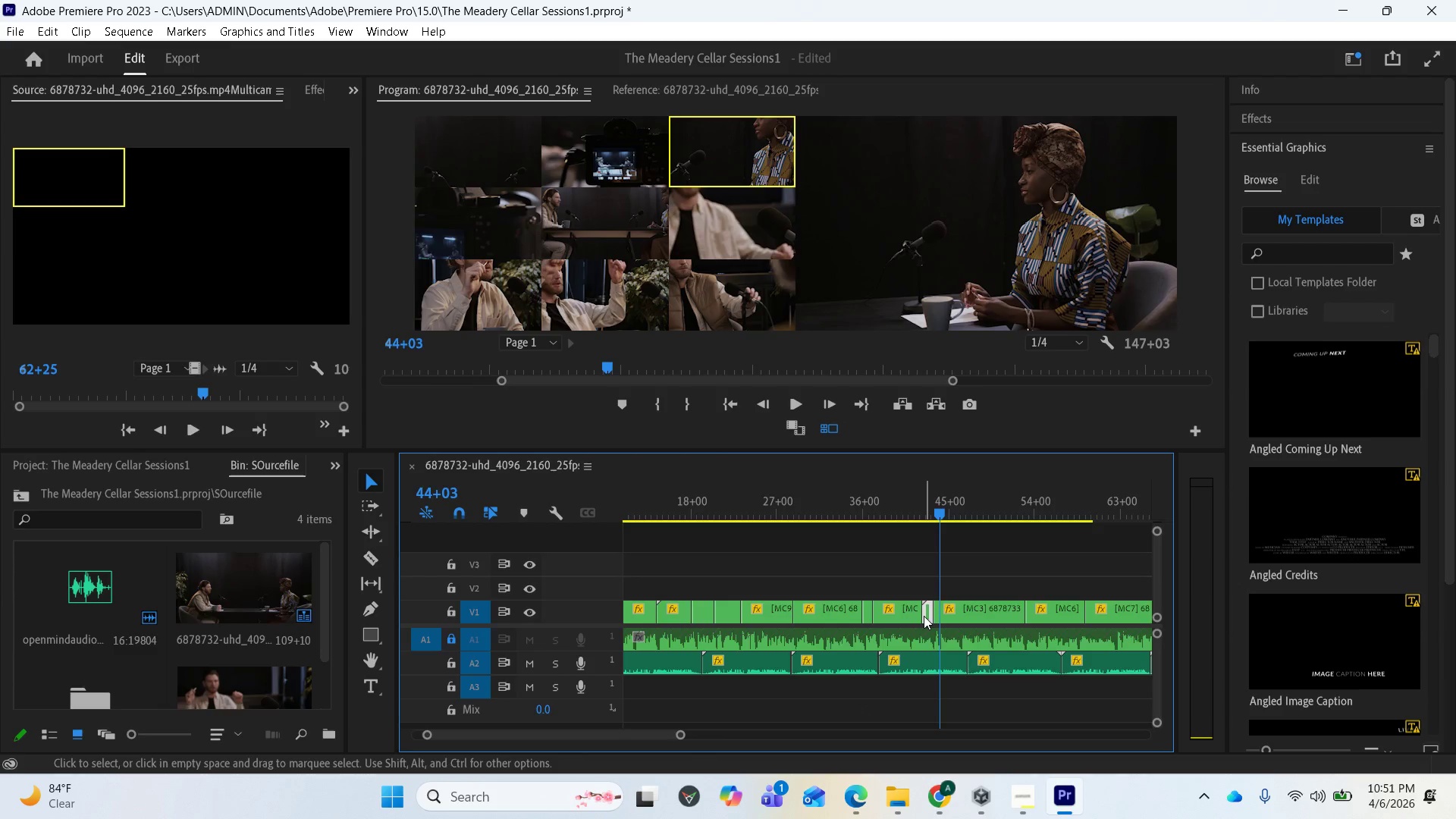 
key(Delete)
 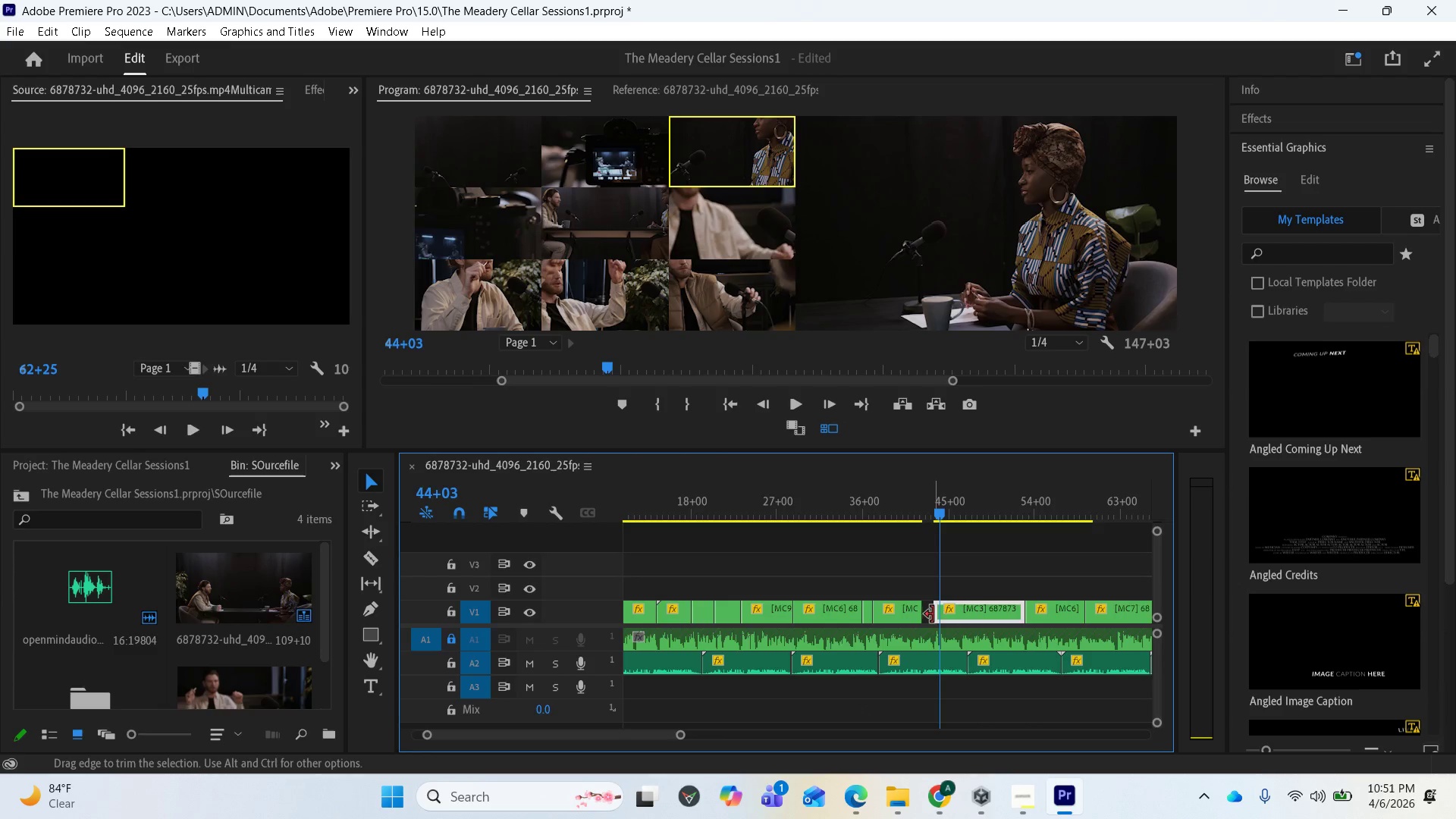 
left_click_drag(start_coordinate=[936, 613], to_coordinate=[924, 609])
 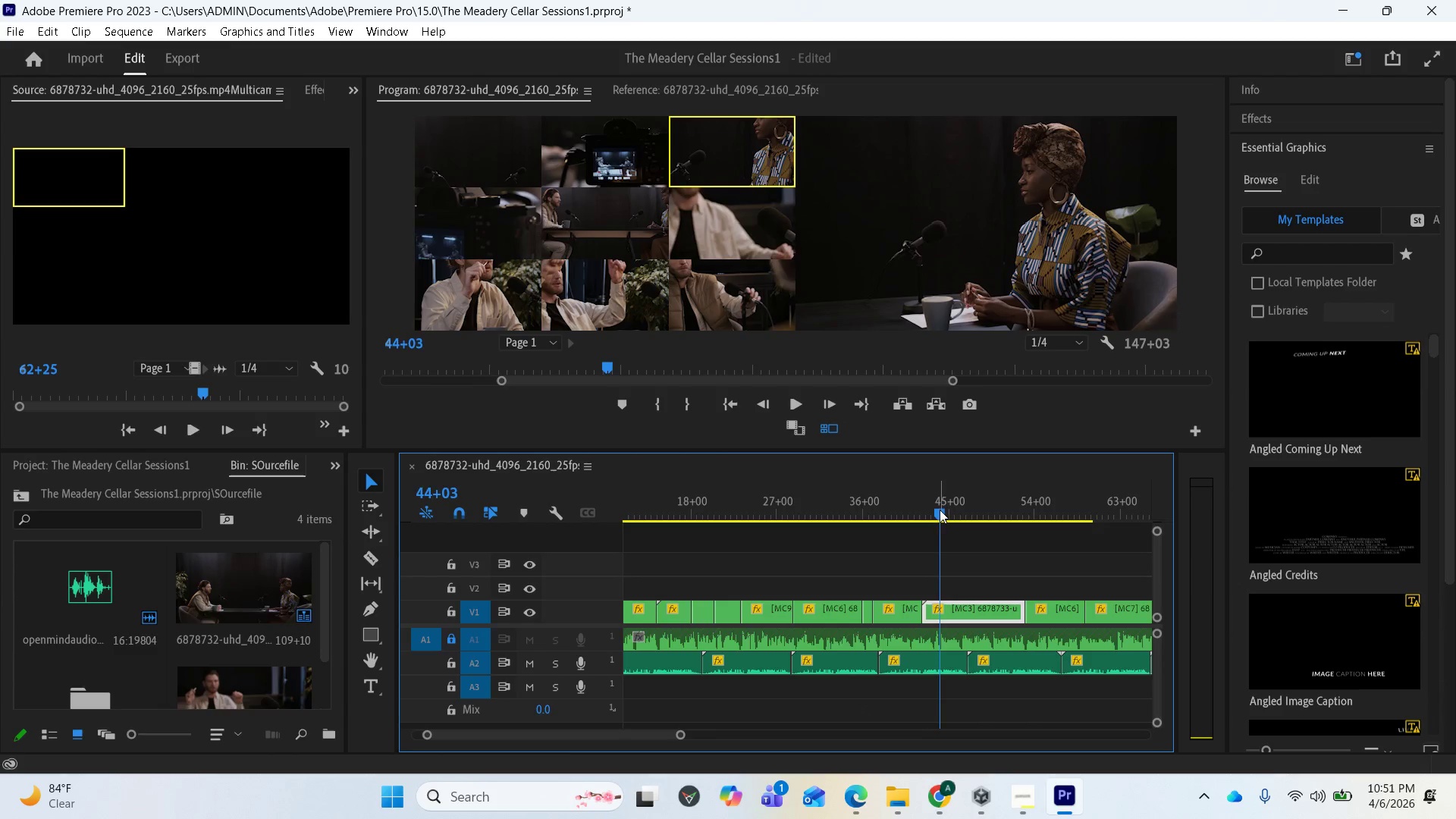 
left_click_drag(start_coordinate=[940, 510], to_coordinate=[909, 516])
 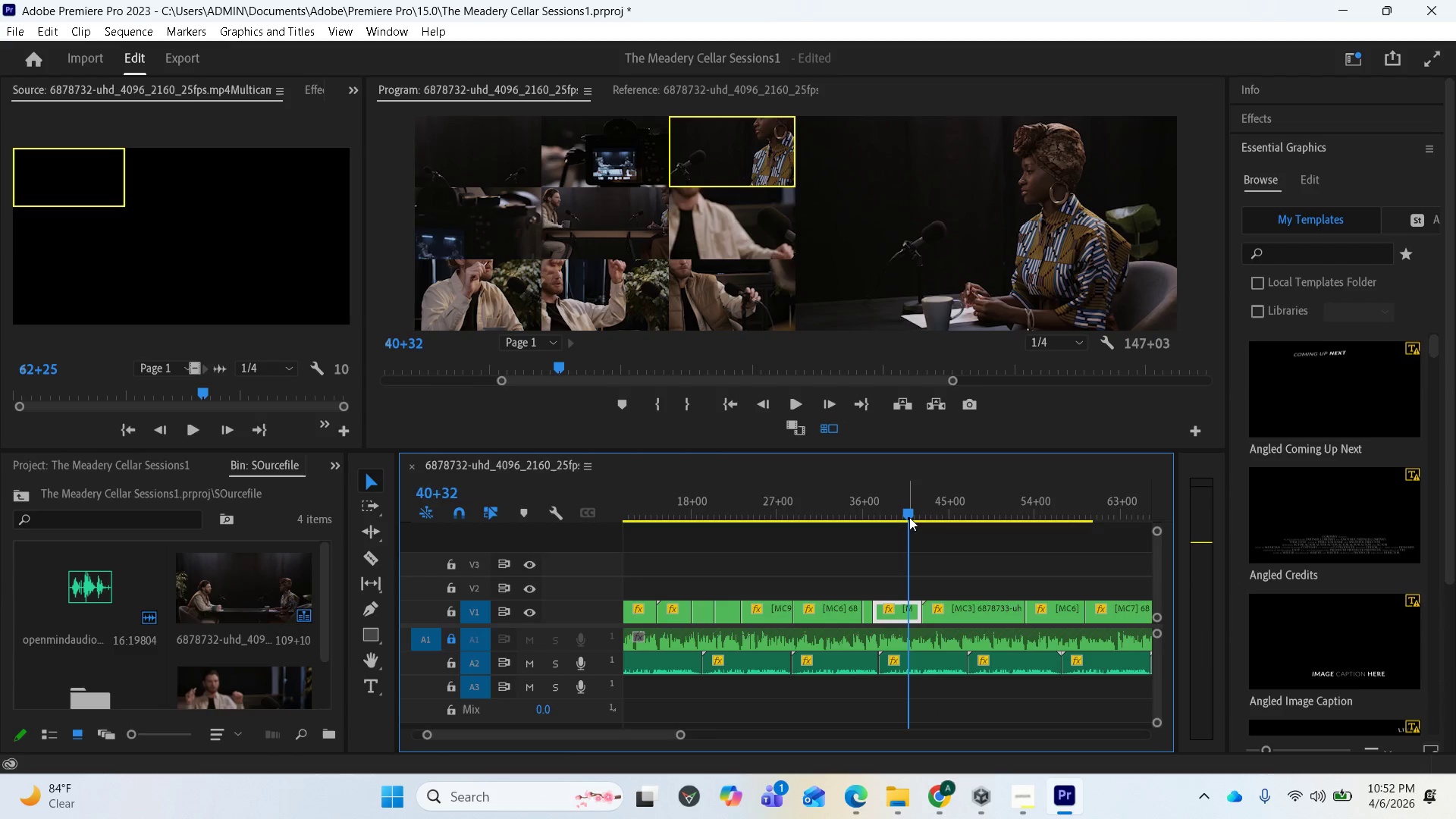 
left_click_drag(start_coordinate=[907, 517], to_coordinate=[846, 516])
 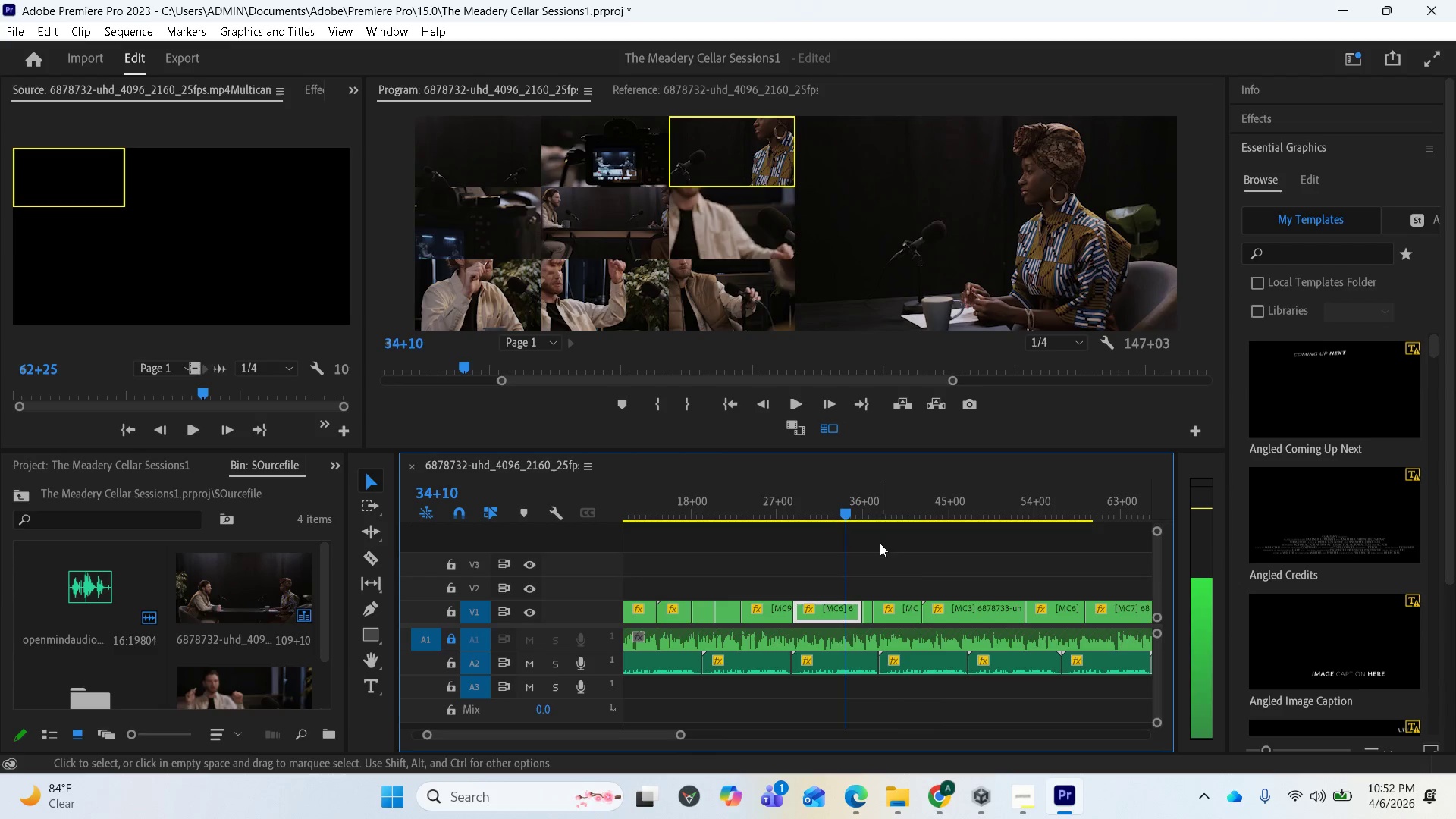 
key(Space)
 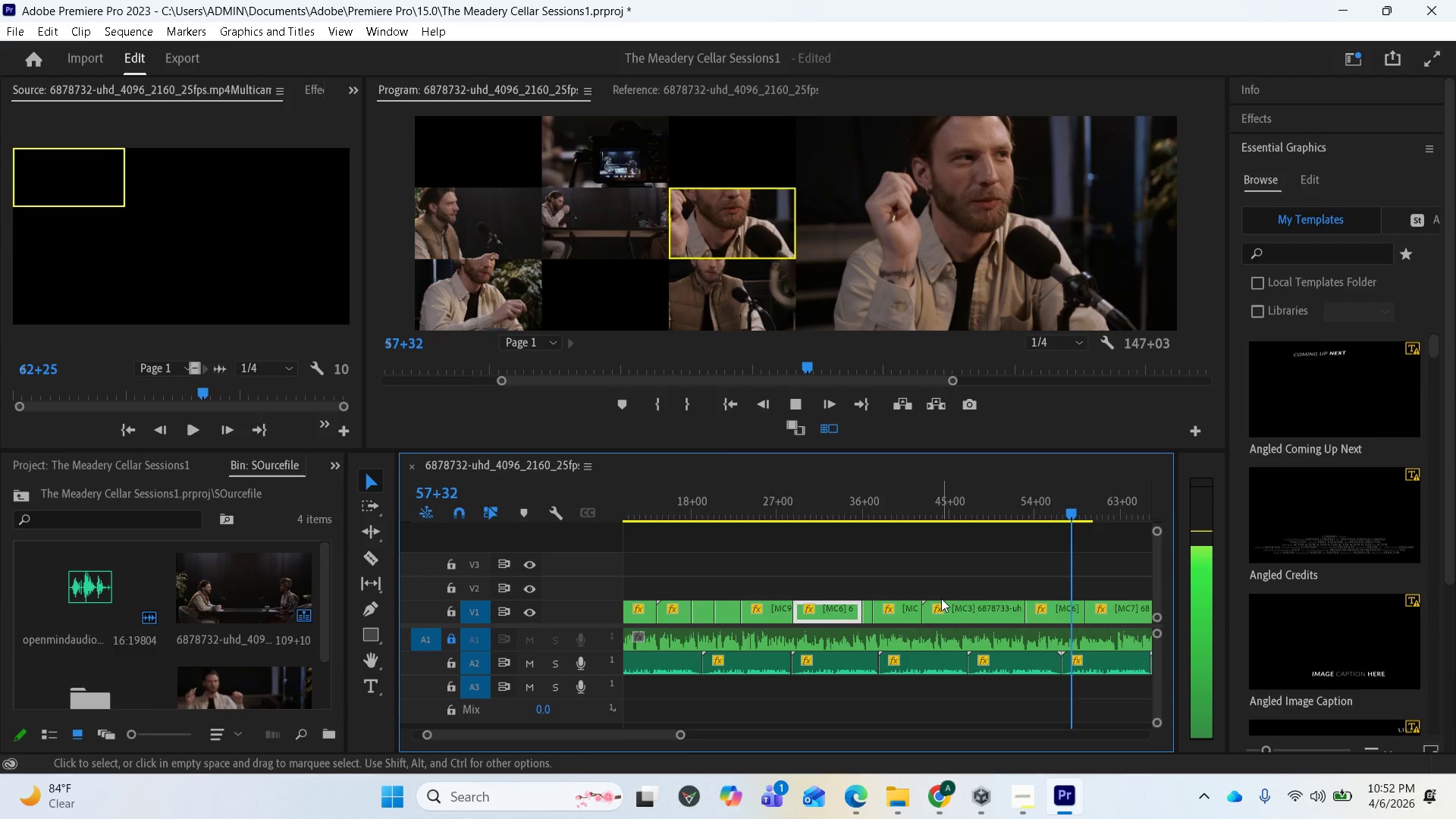 
wait(46.12)
 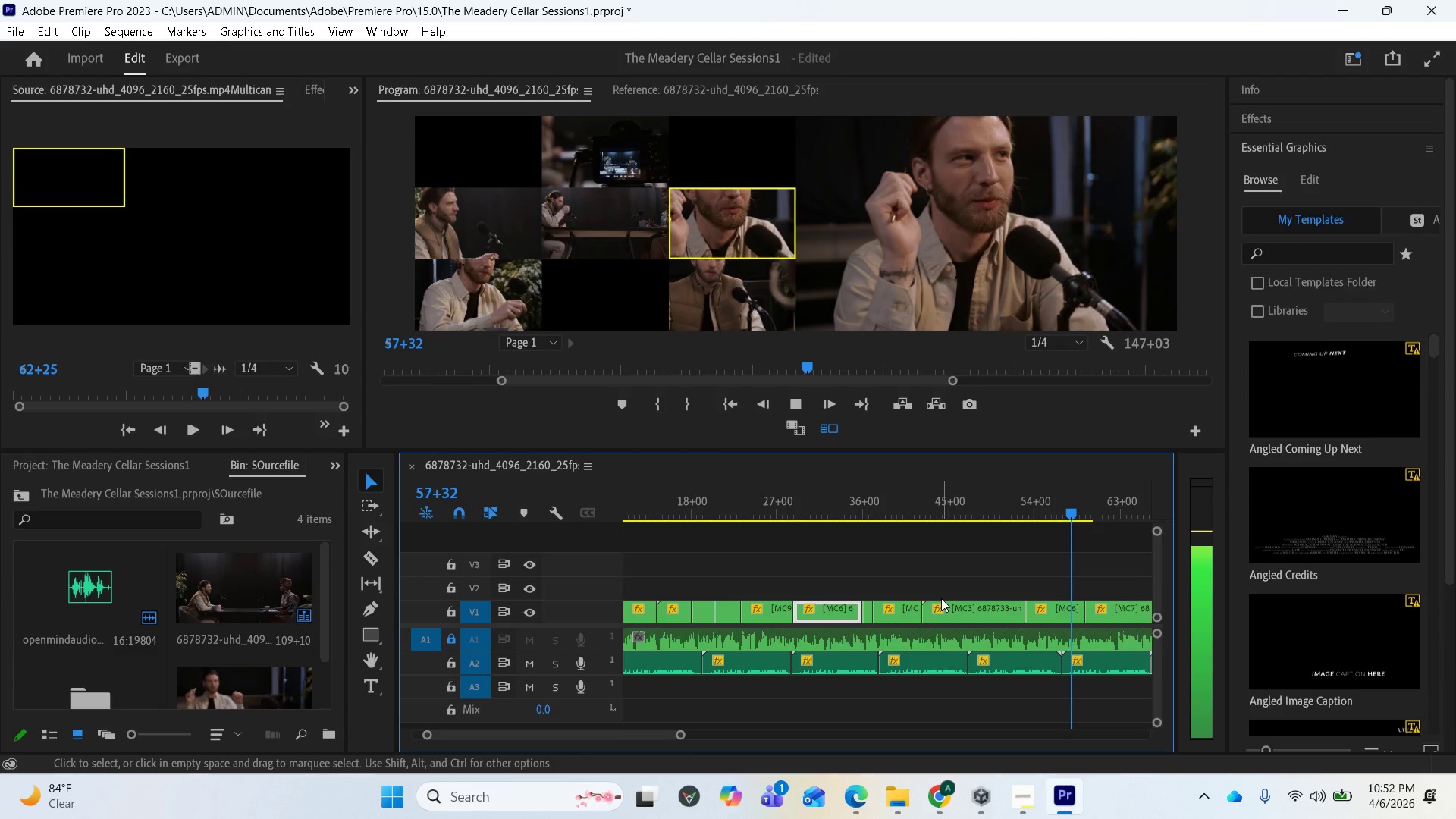 
key(Space)
 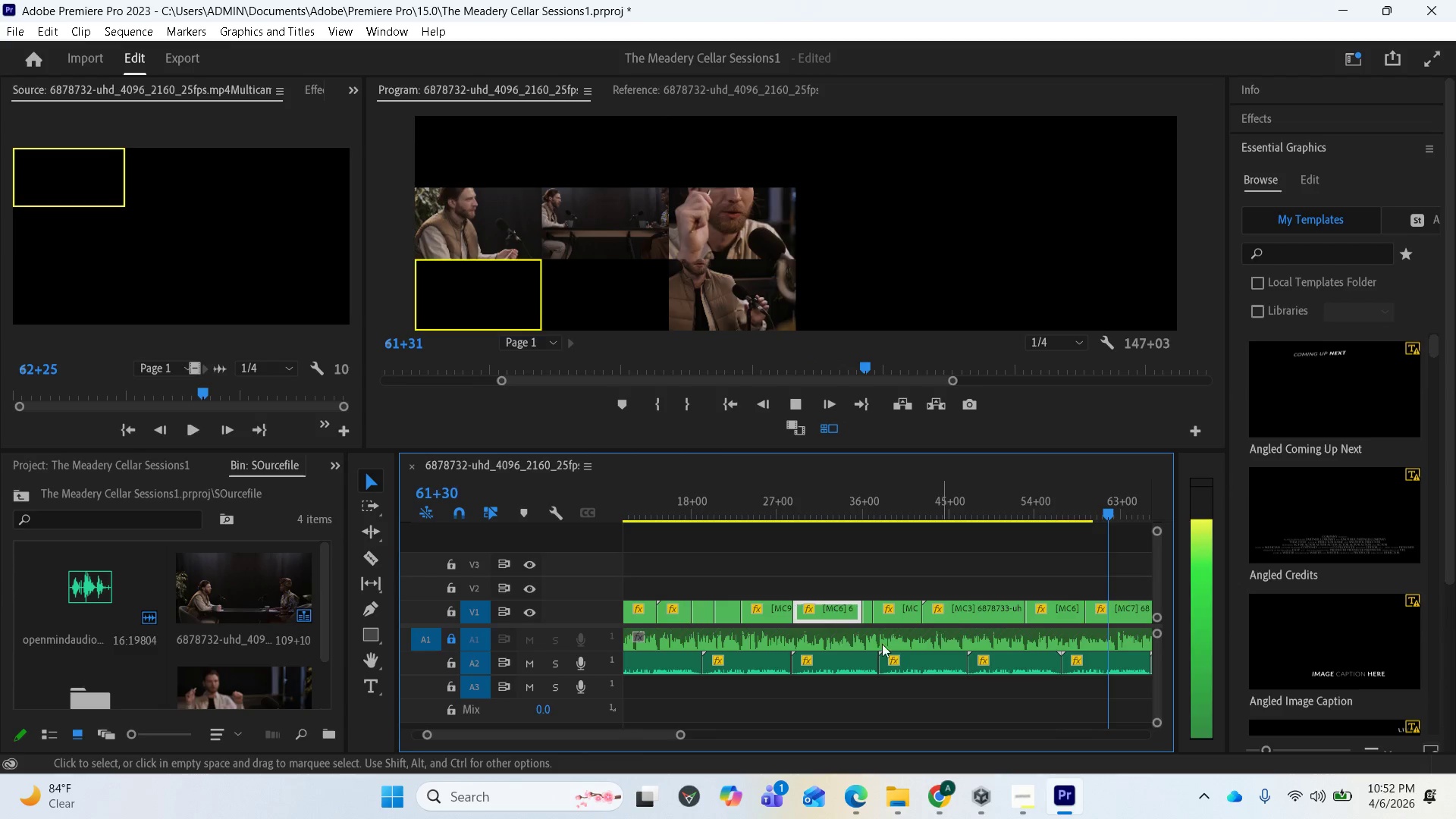 
scroll: coordinate [917, 588], scroll_direction: down, amount: 7.0
 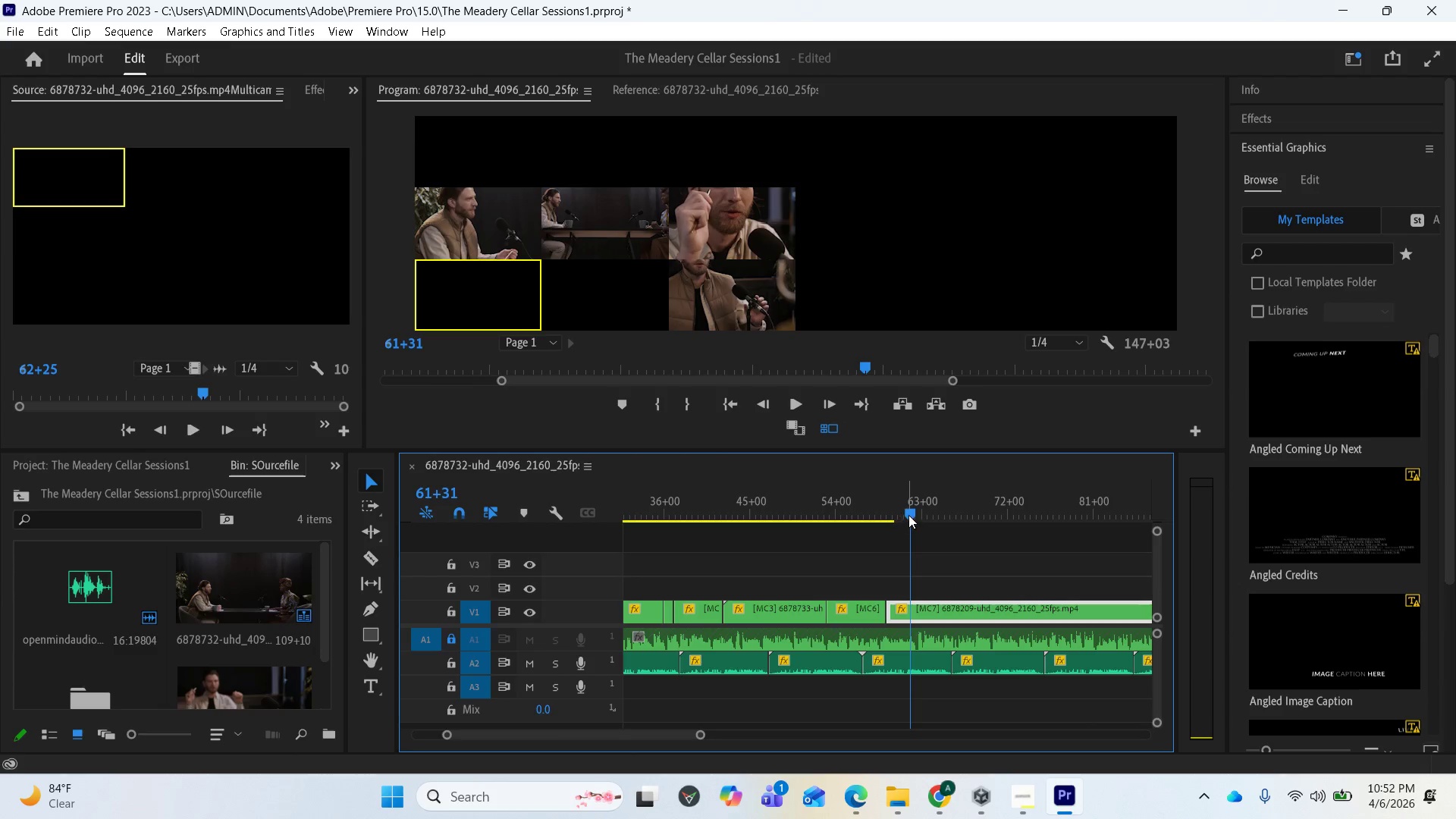 
left_click_drag(start_coordinate=[911, 507], to_coordinate=[868, 517])
 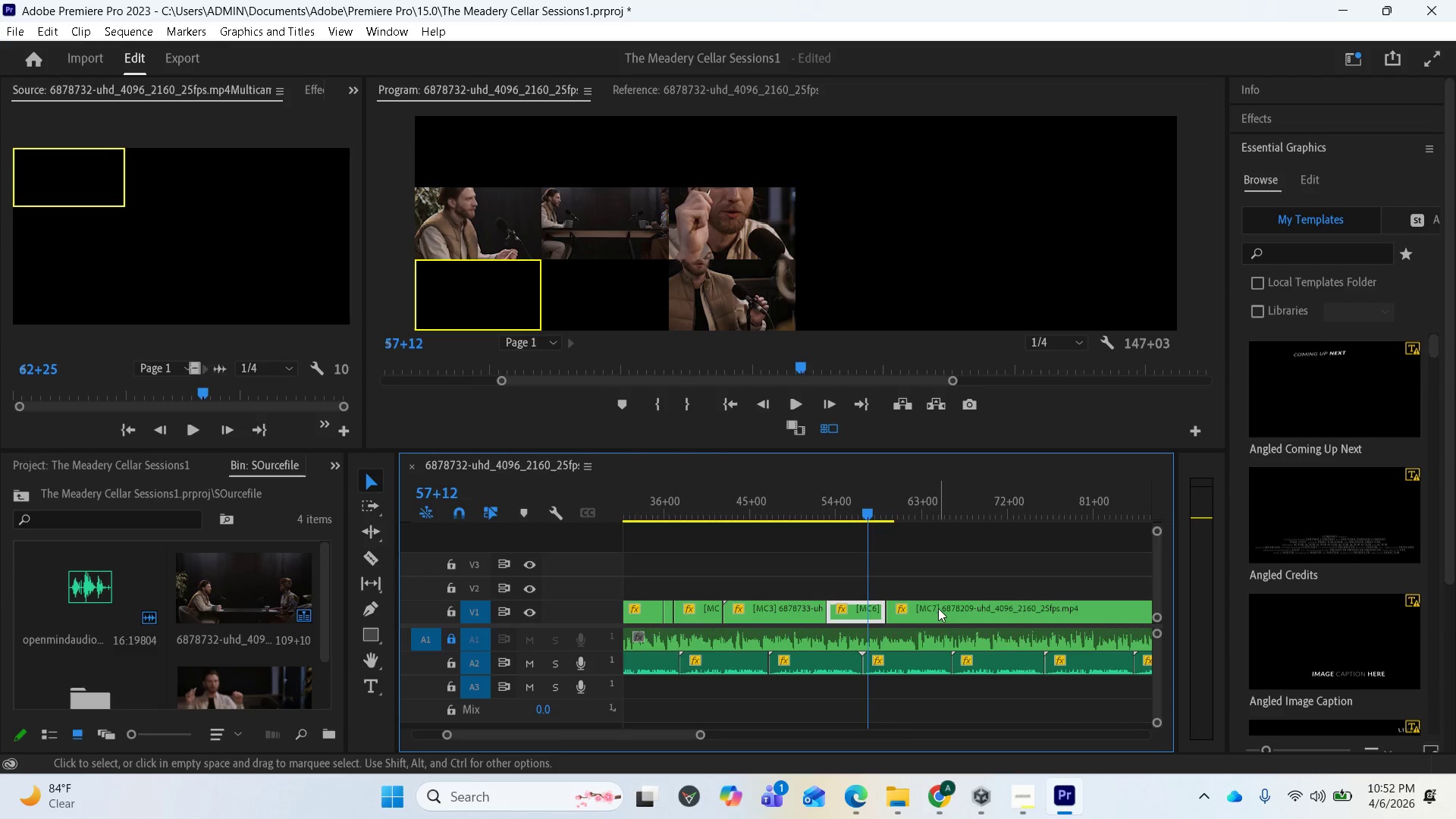 
left_click_drag(start_coordinate=[932, 606], to_coordinate=[1046, 607])
 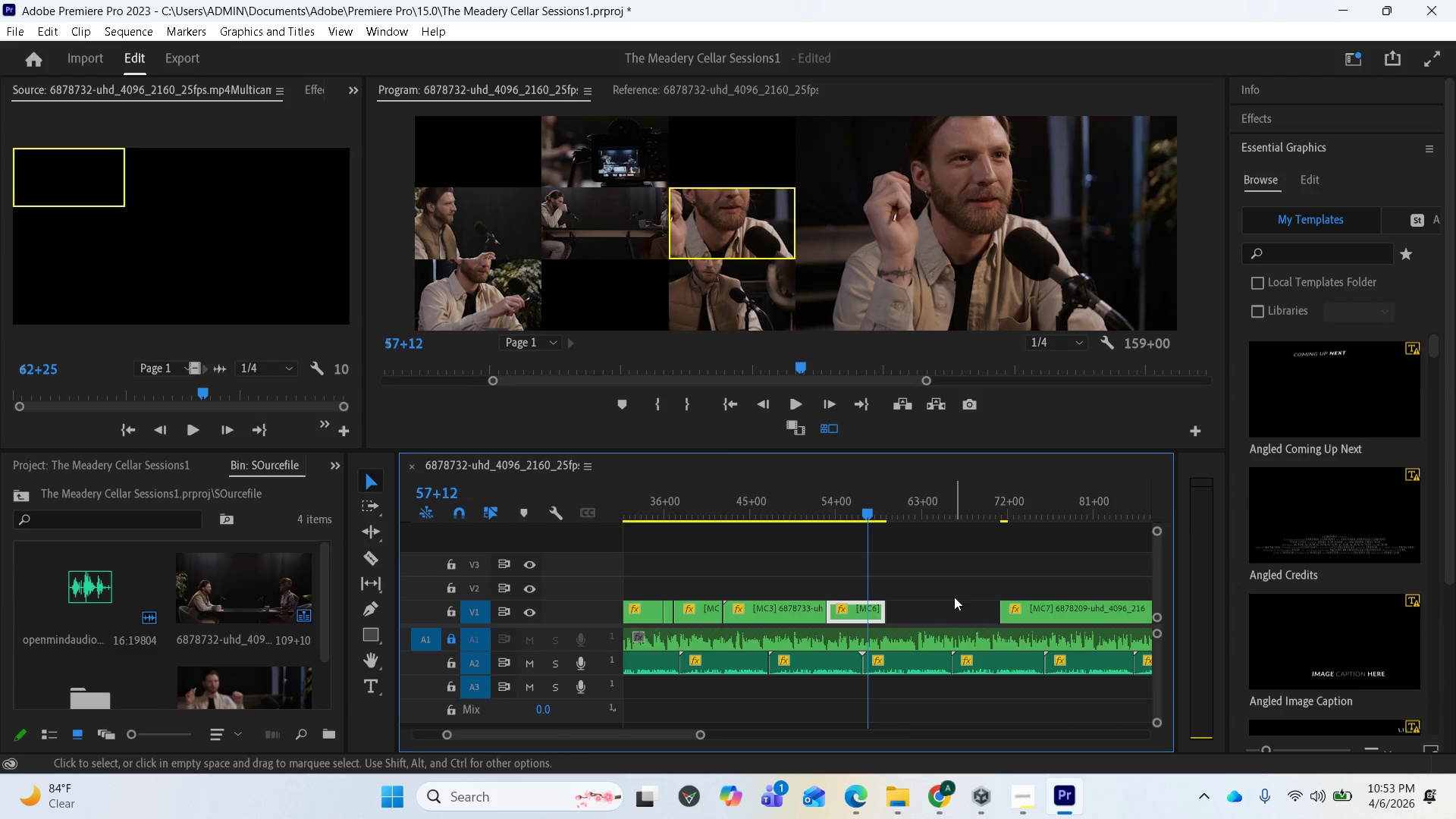 
mouse_move([882, 612])
 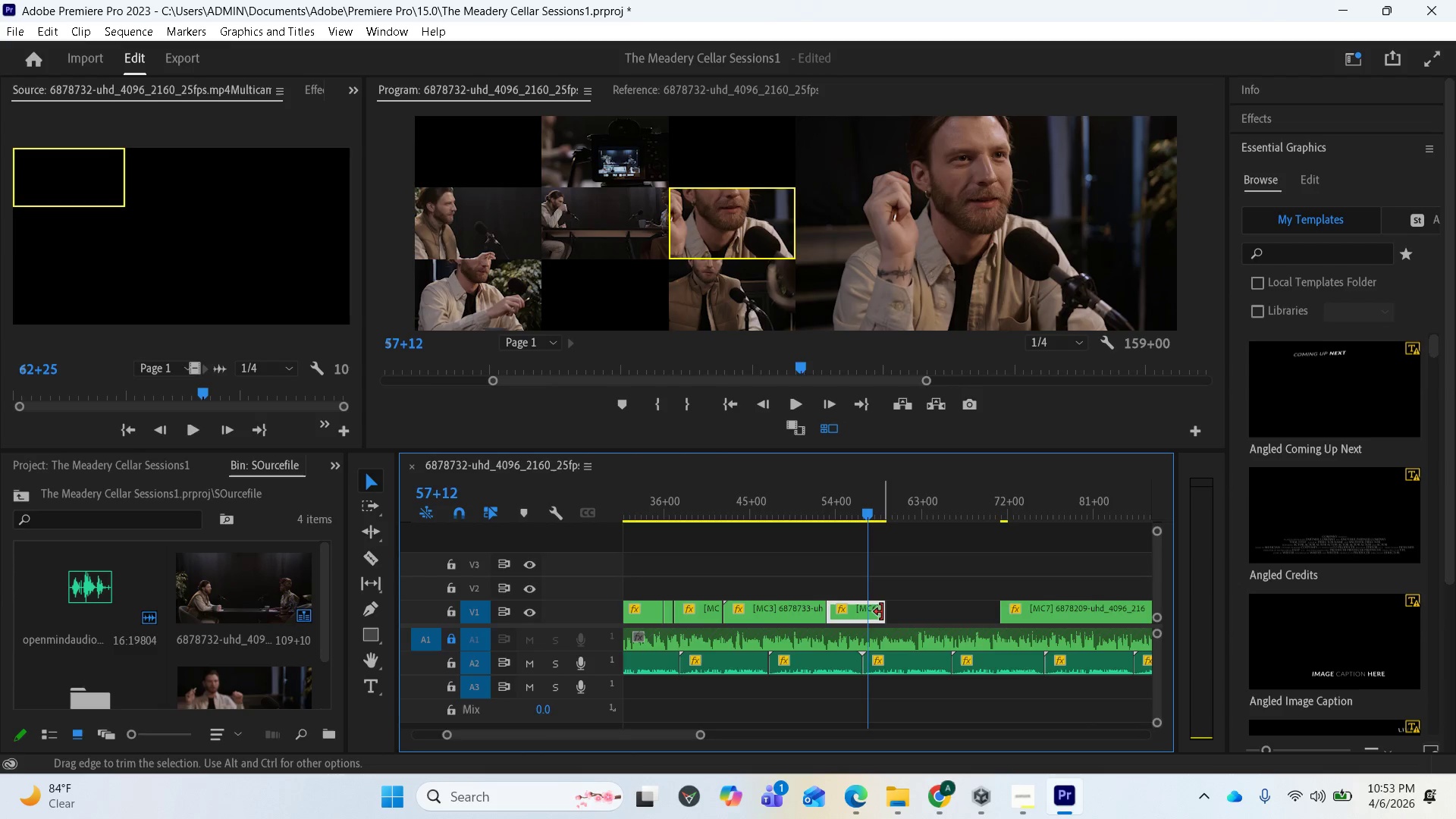 
left_click_drag(start_coordinate=[882, 612], to_coordinate=[905, 616])
 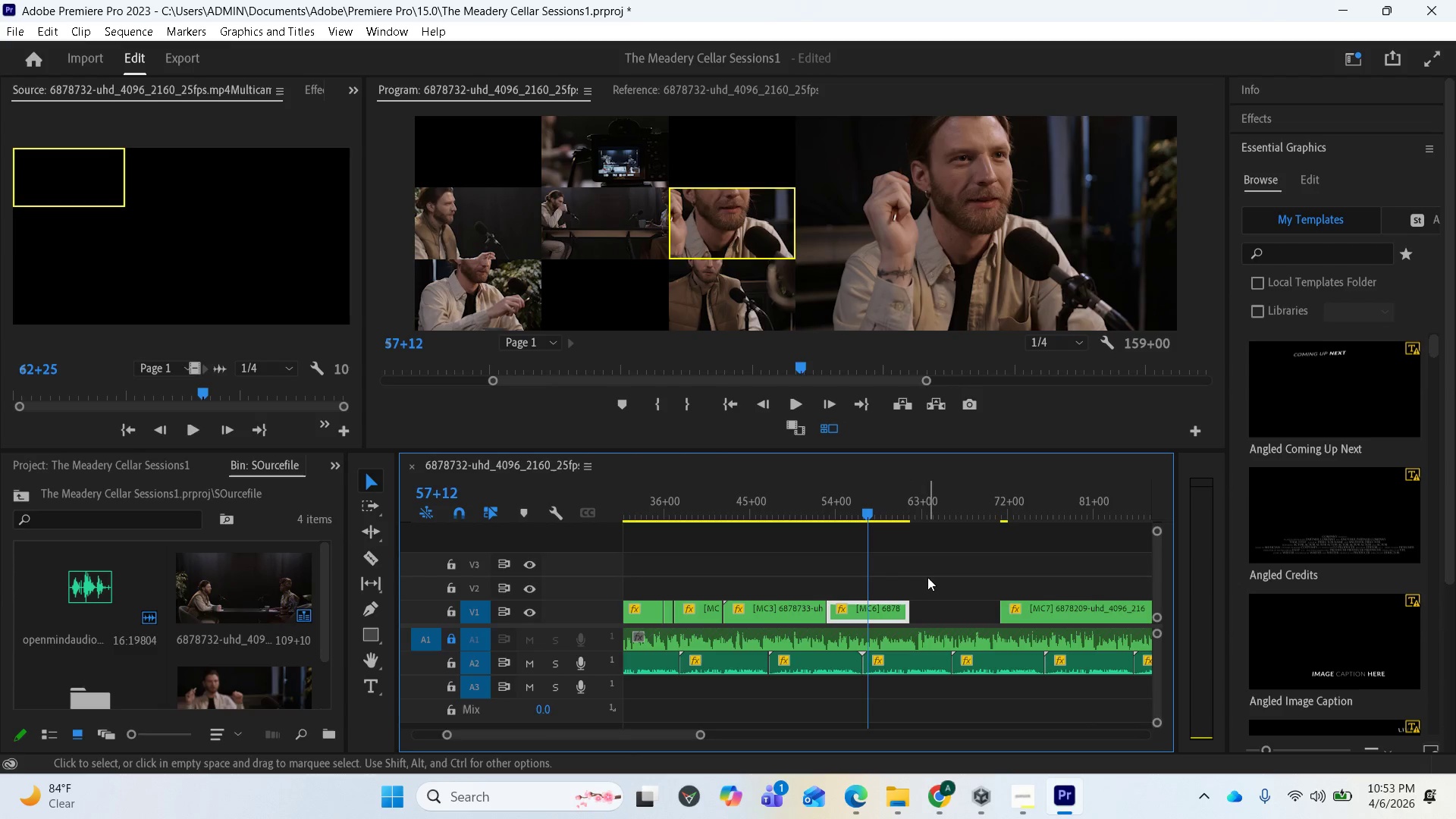 
key(Space)
 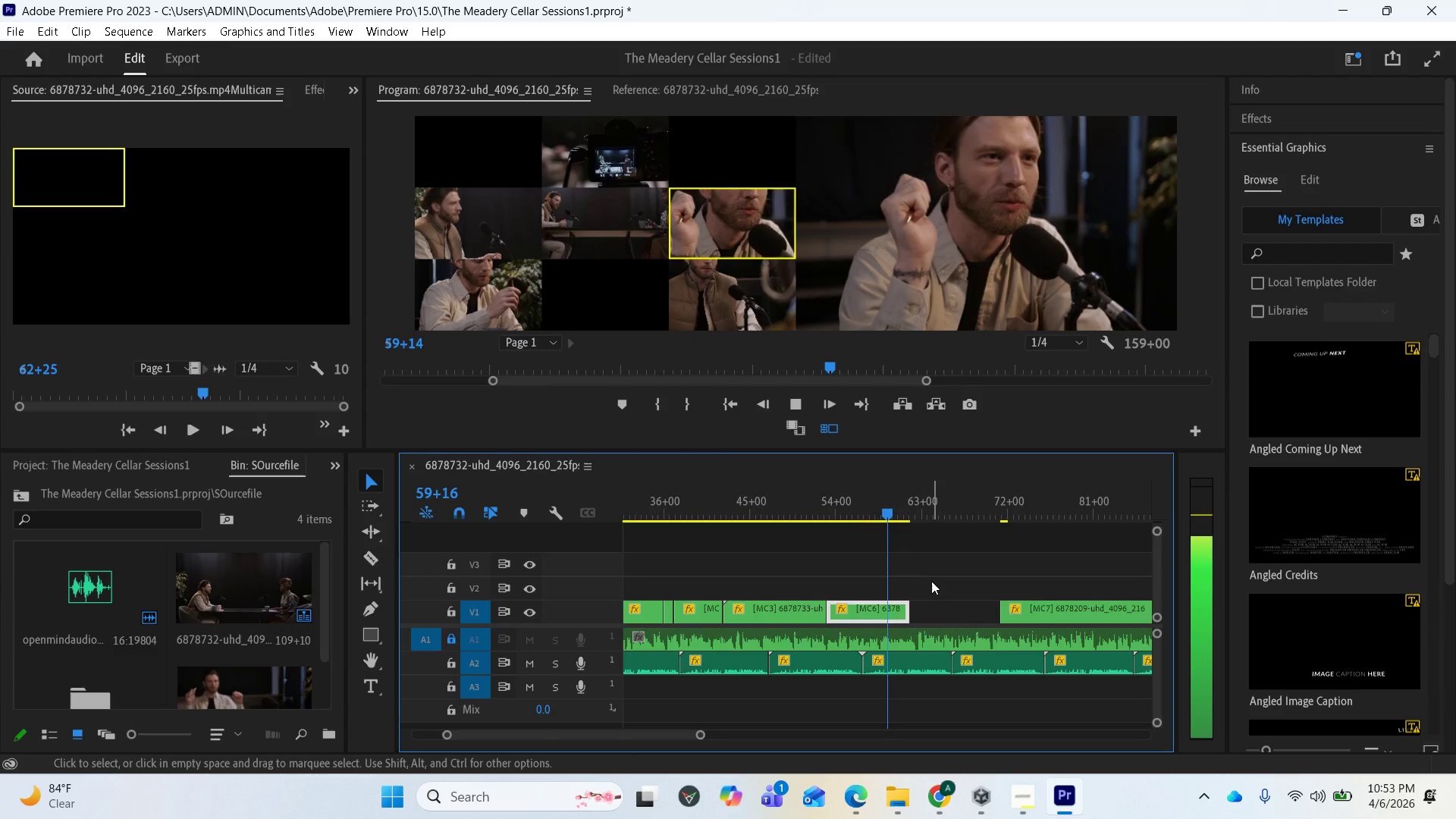 
wait(5.05)
 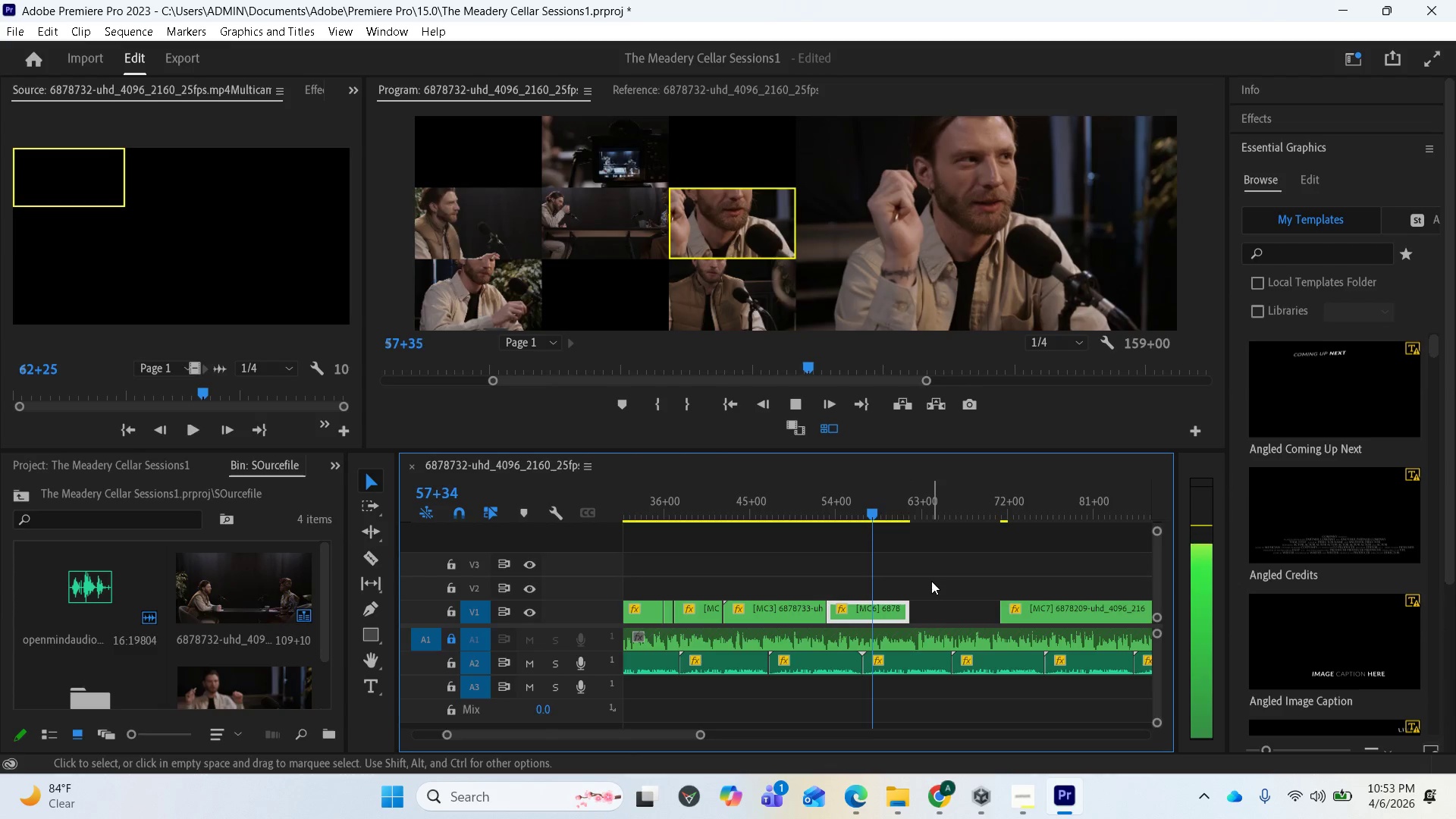 
key(Space)
 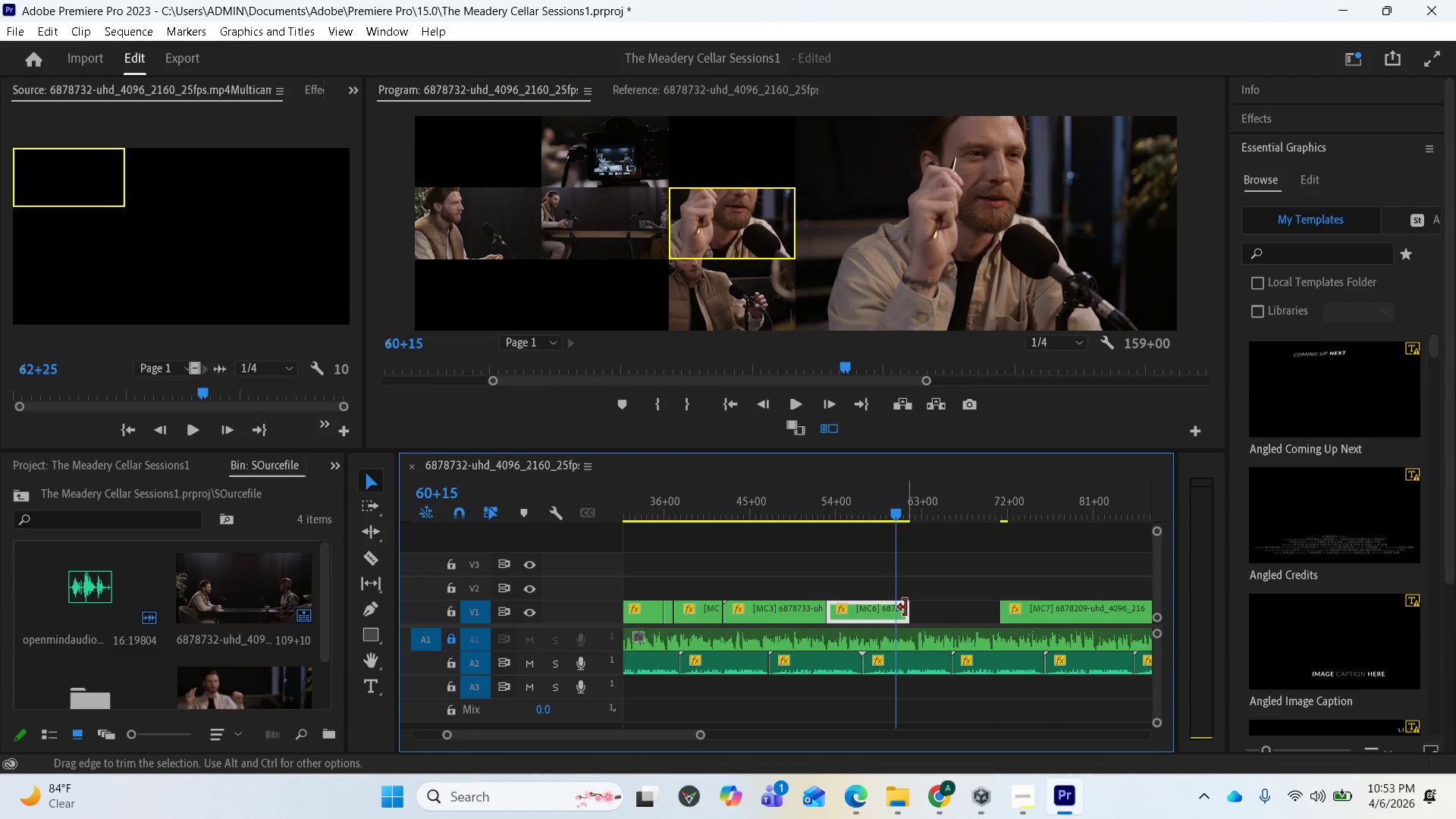 
key(Space)
 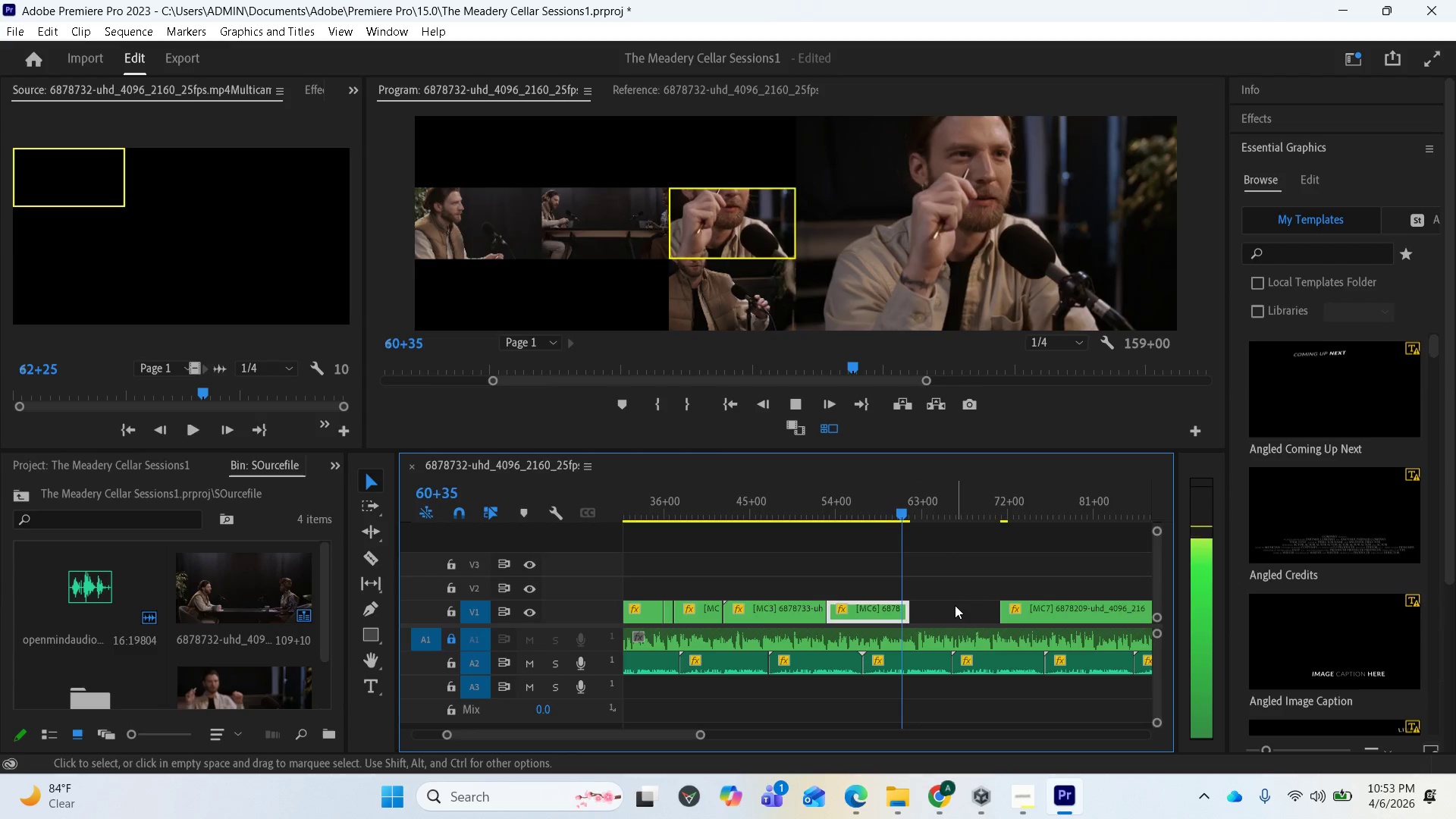 
key(Space)
 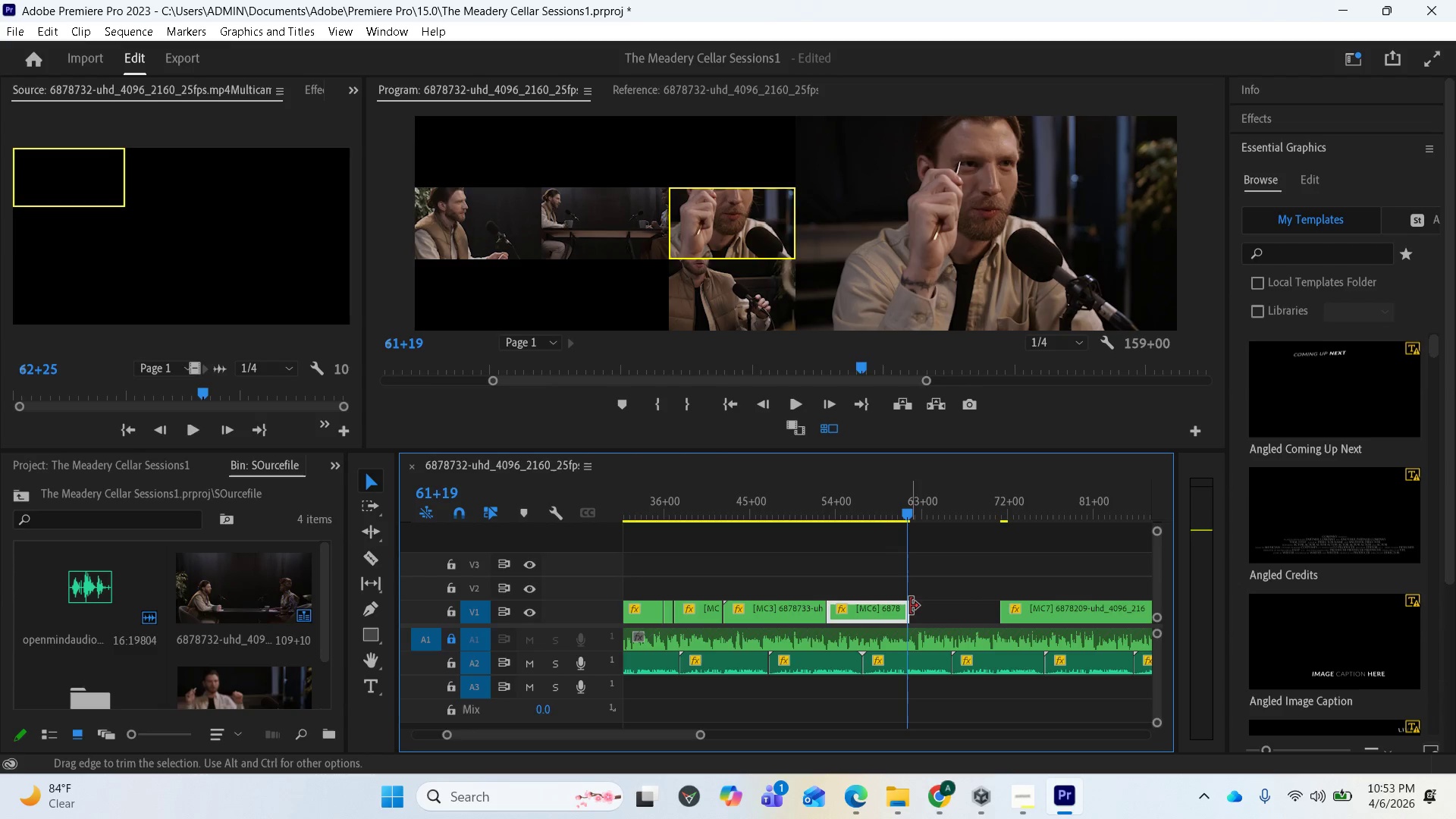 
left_click_drag(start_coordinate=[908, 606], to_coordinate=[916, 609])
 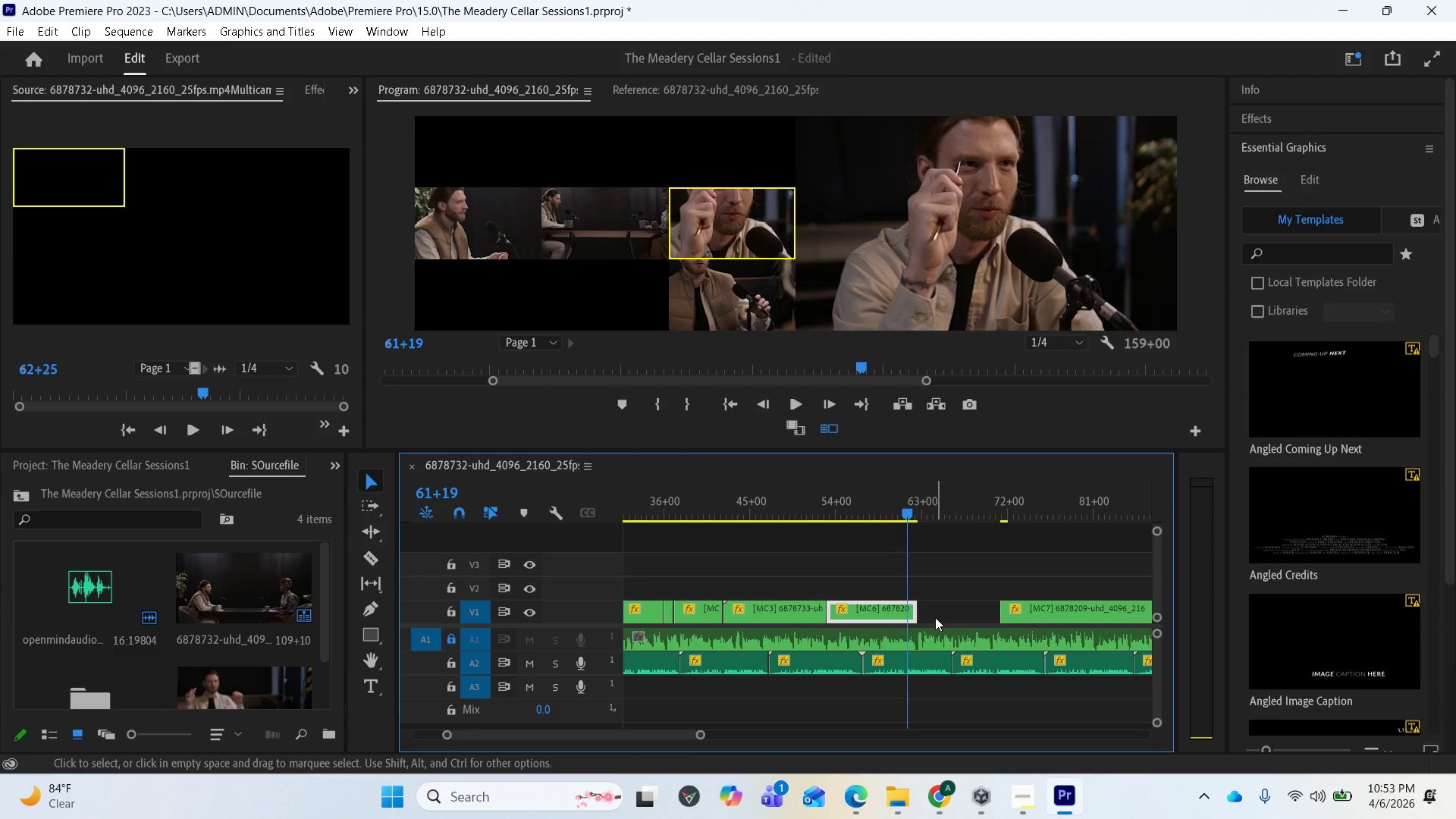 
key(Space)
 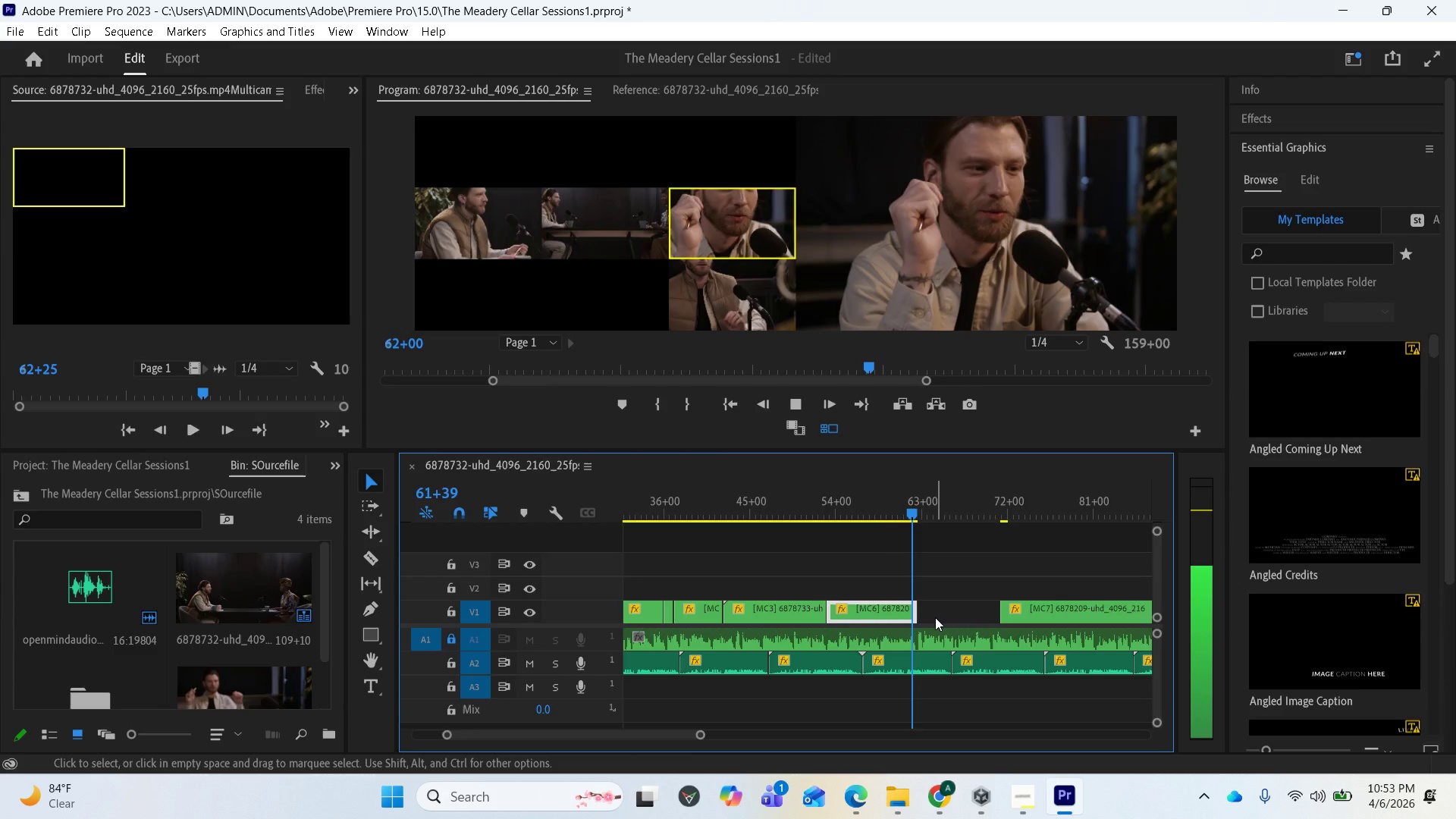 
key(Space)
 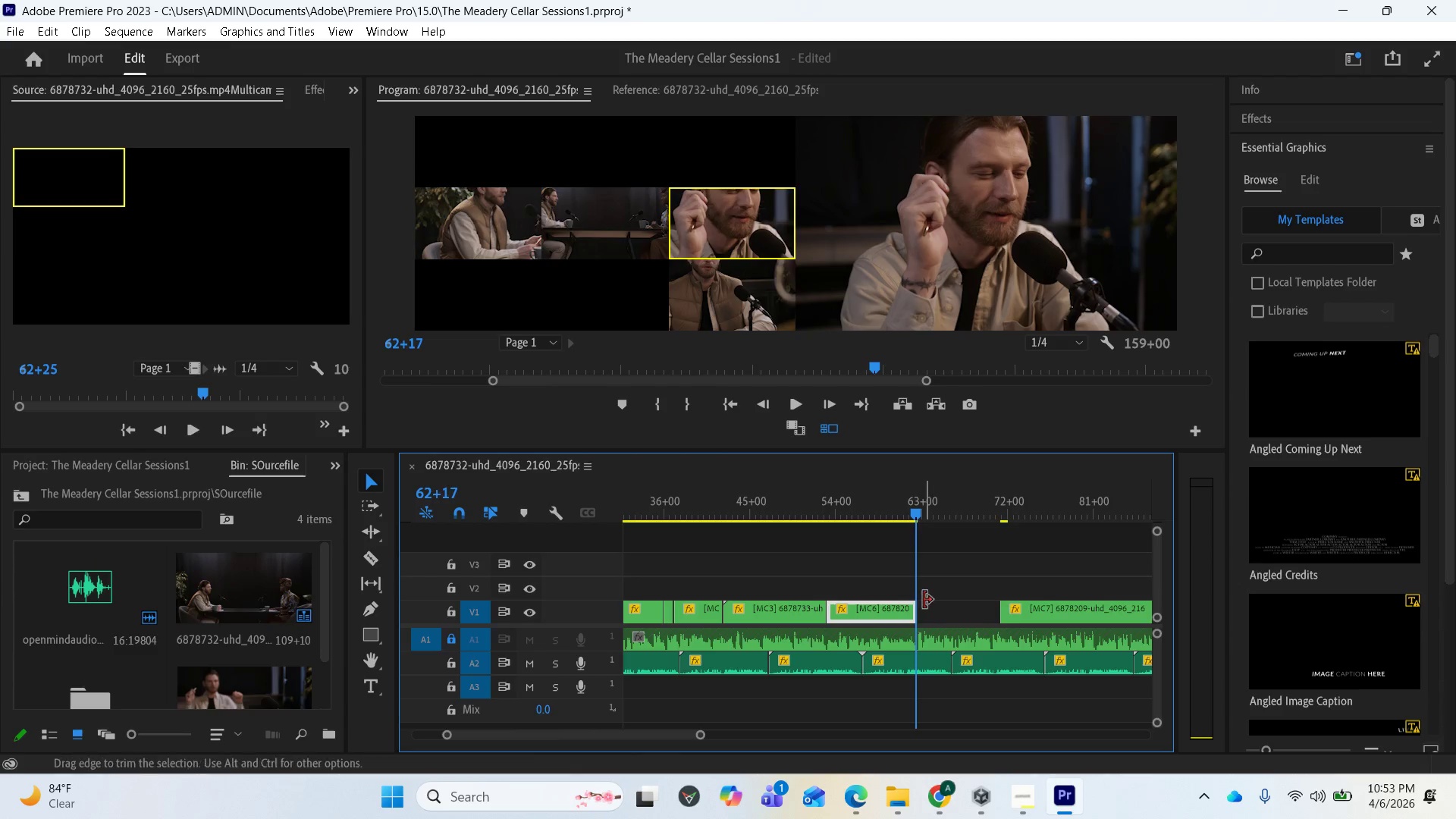 
wait(6.06)
 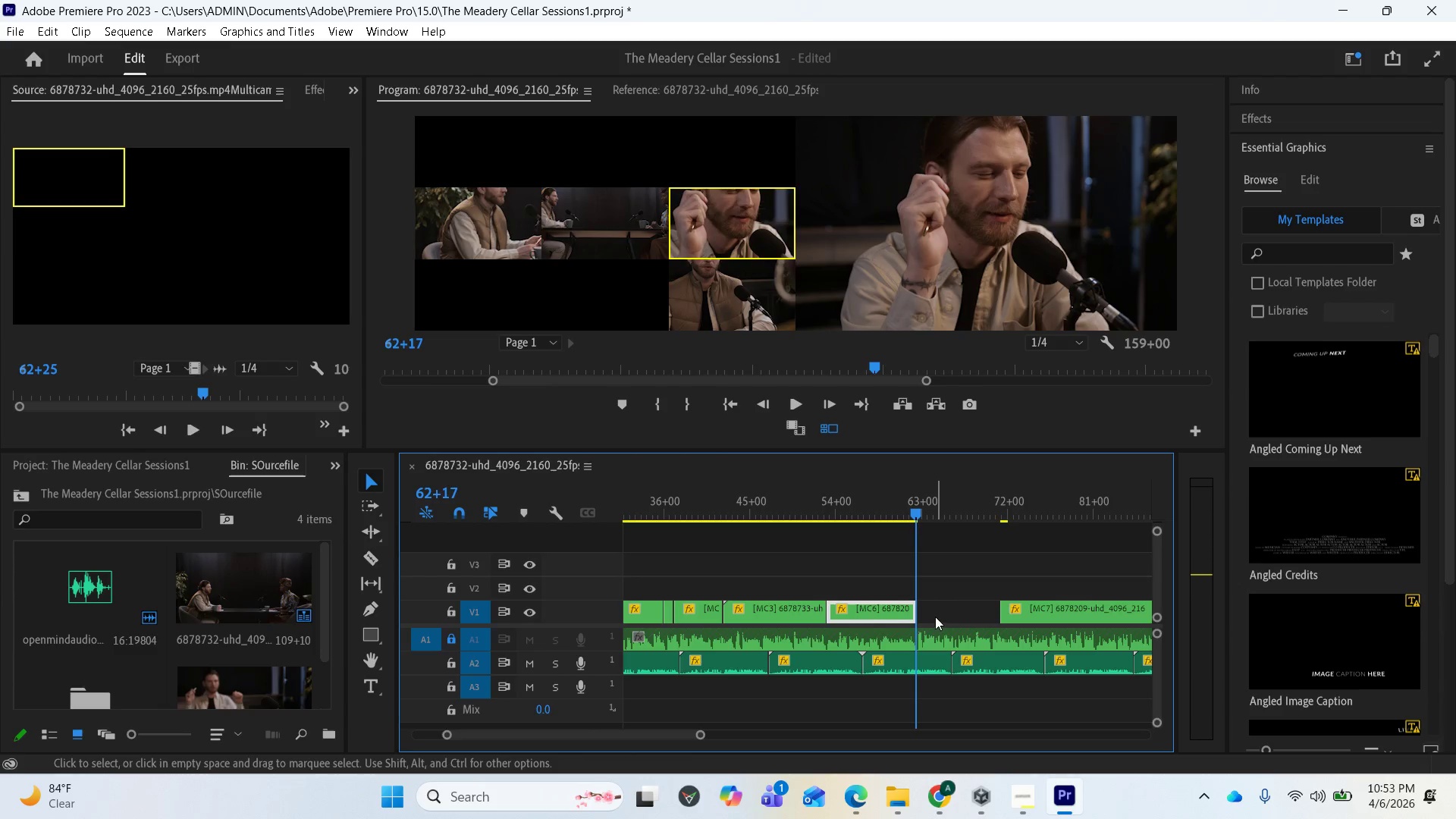 
left_click_drag(start_coordinate=[915, 607], to_coordinate=[939, 611])
 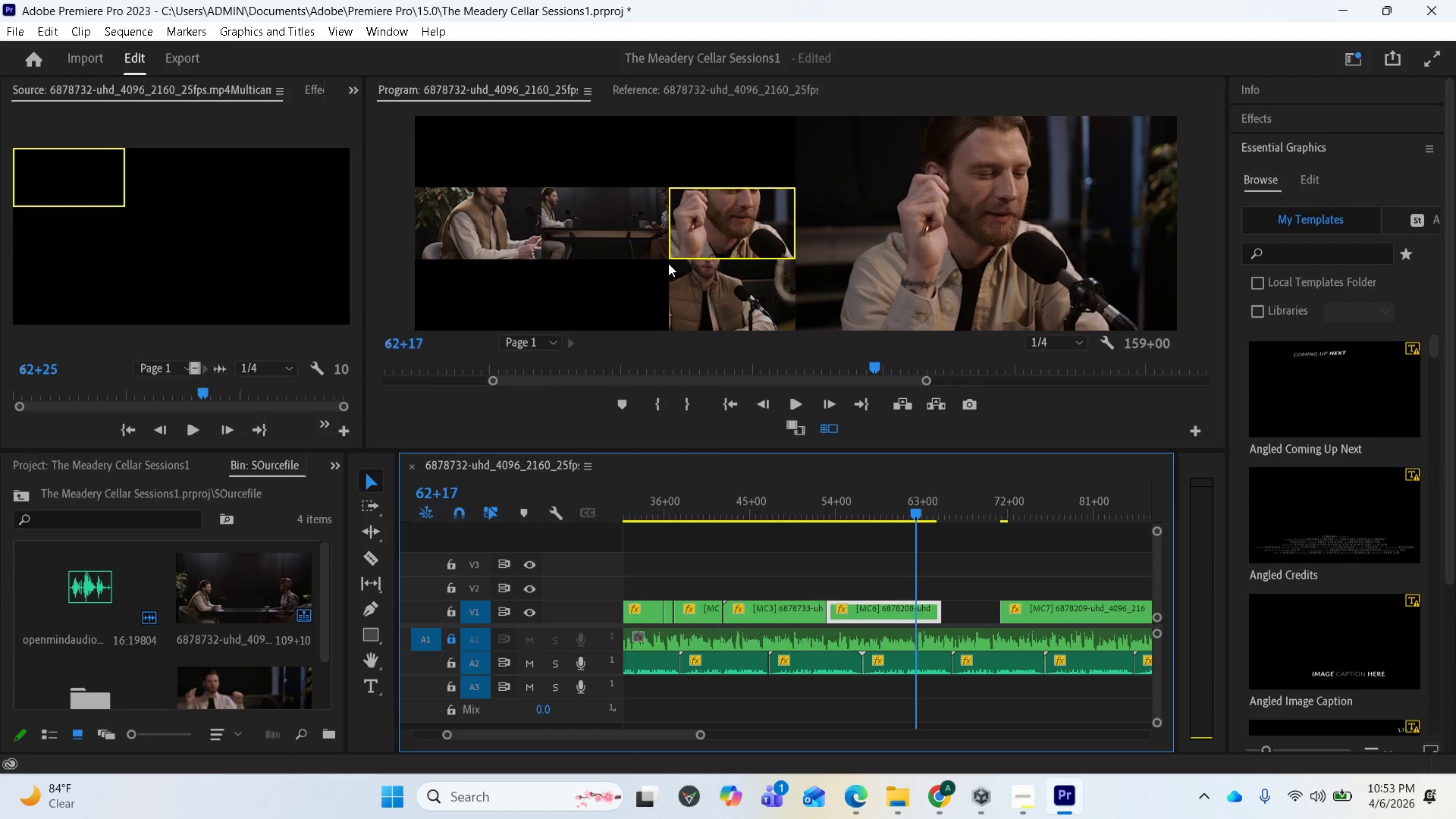 
wait(5.14)
 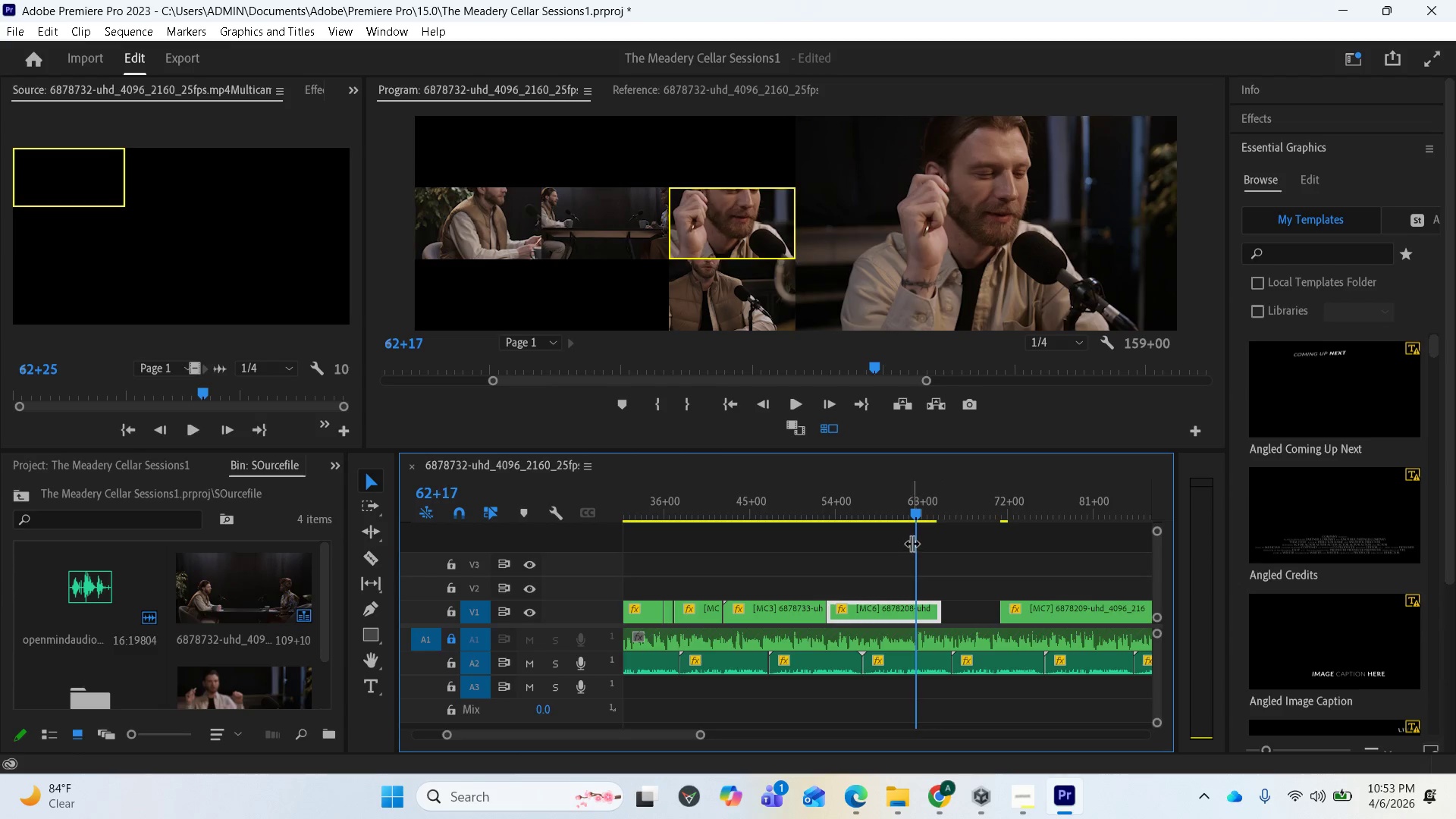 
left_click_drag(start_coordinate=[915, 510], to_coordinate=[823, 515])
 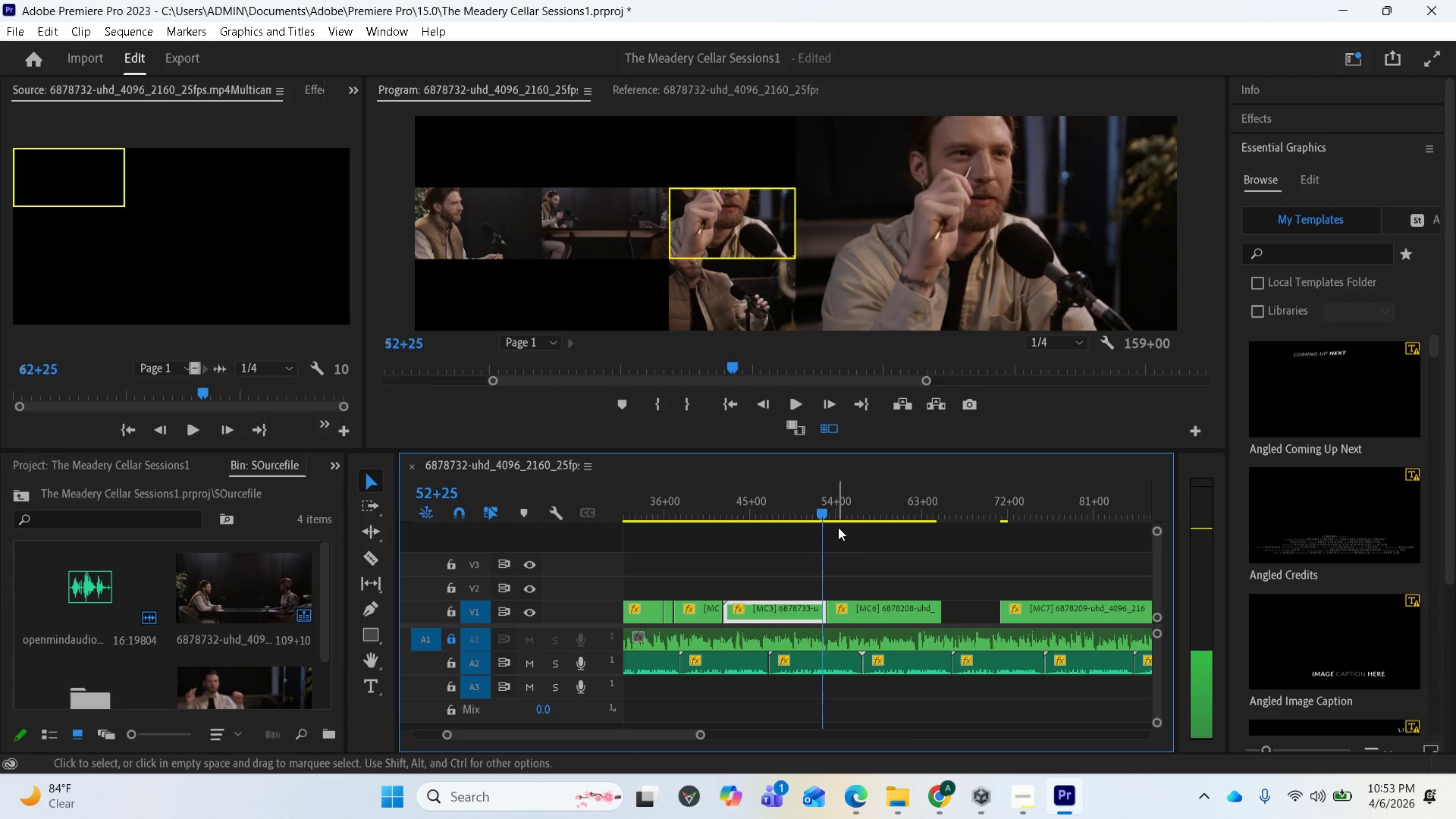 
key(Space)
 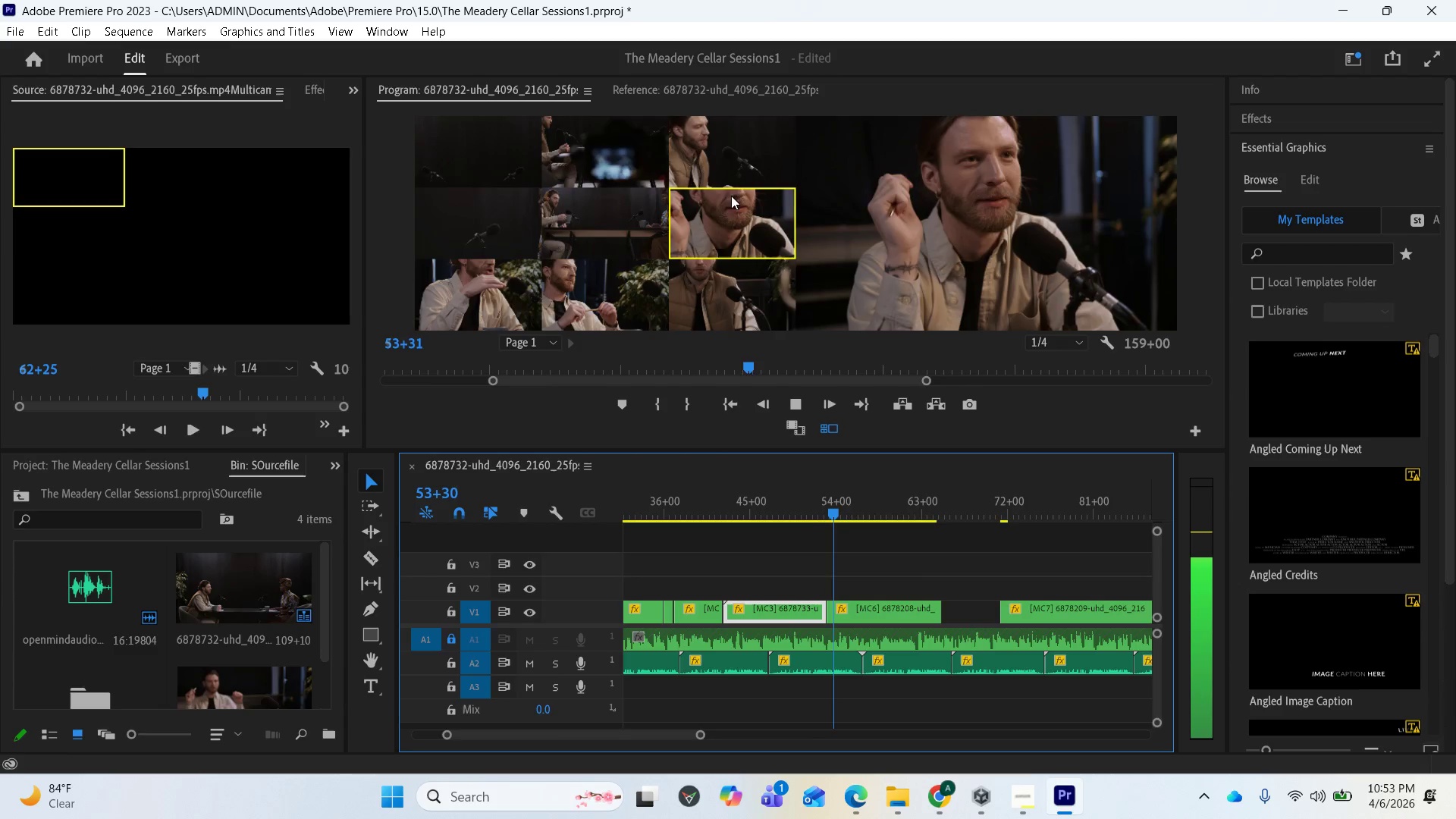 
left_click([720, 212])
 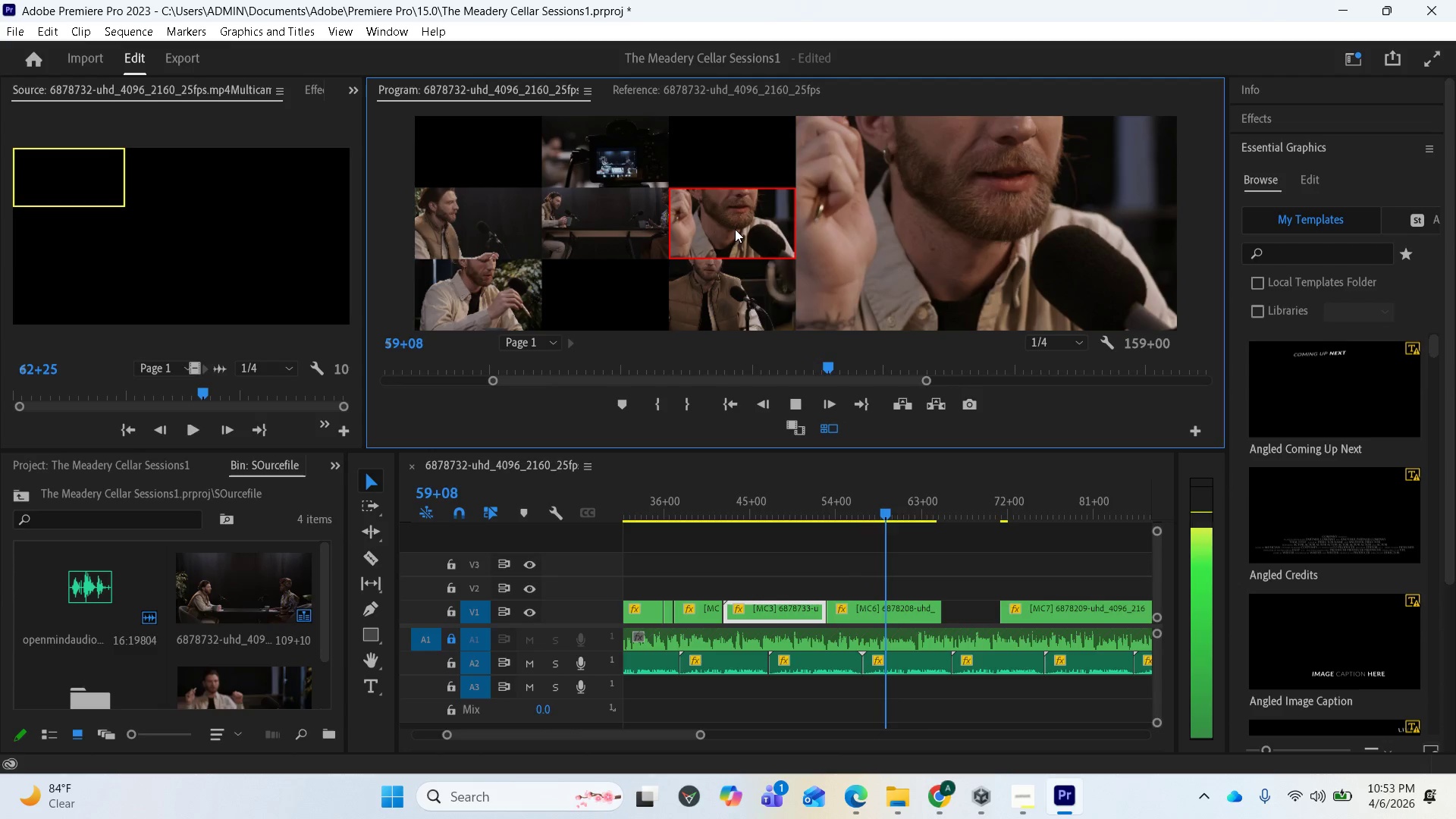 
wait(12.84)
 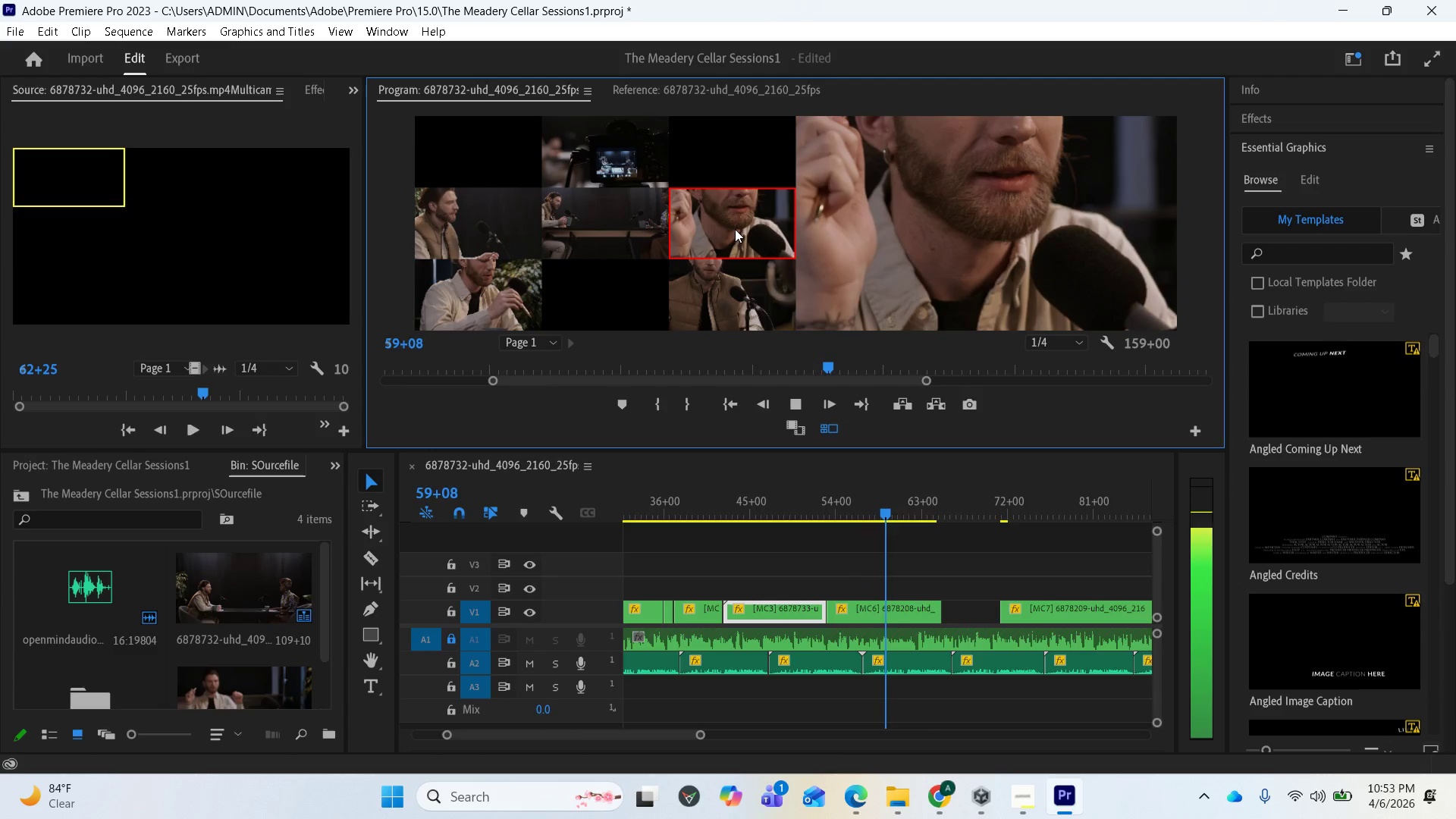 
left_click([641, 231])
 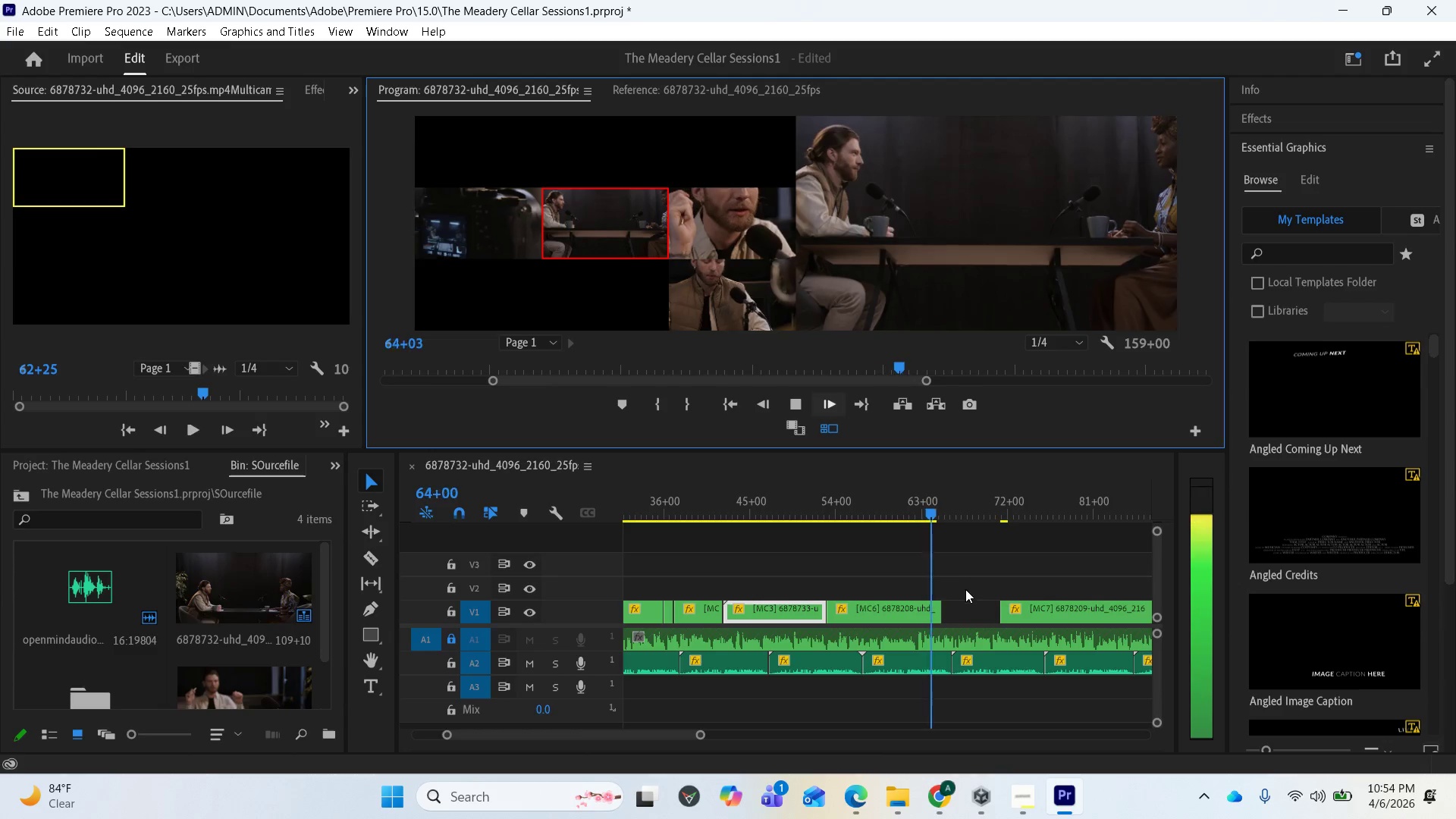 
key(Space)
 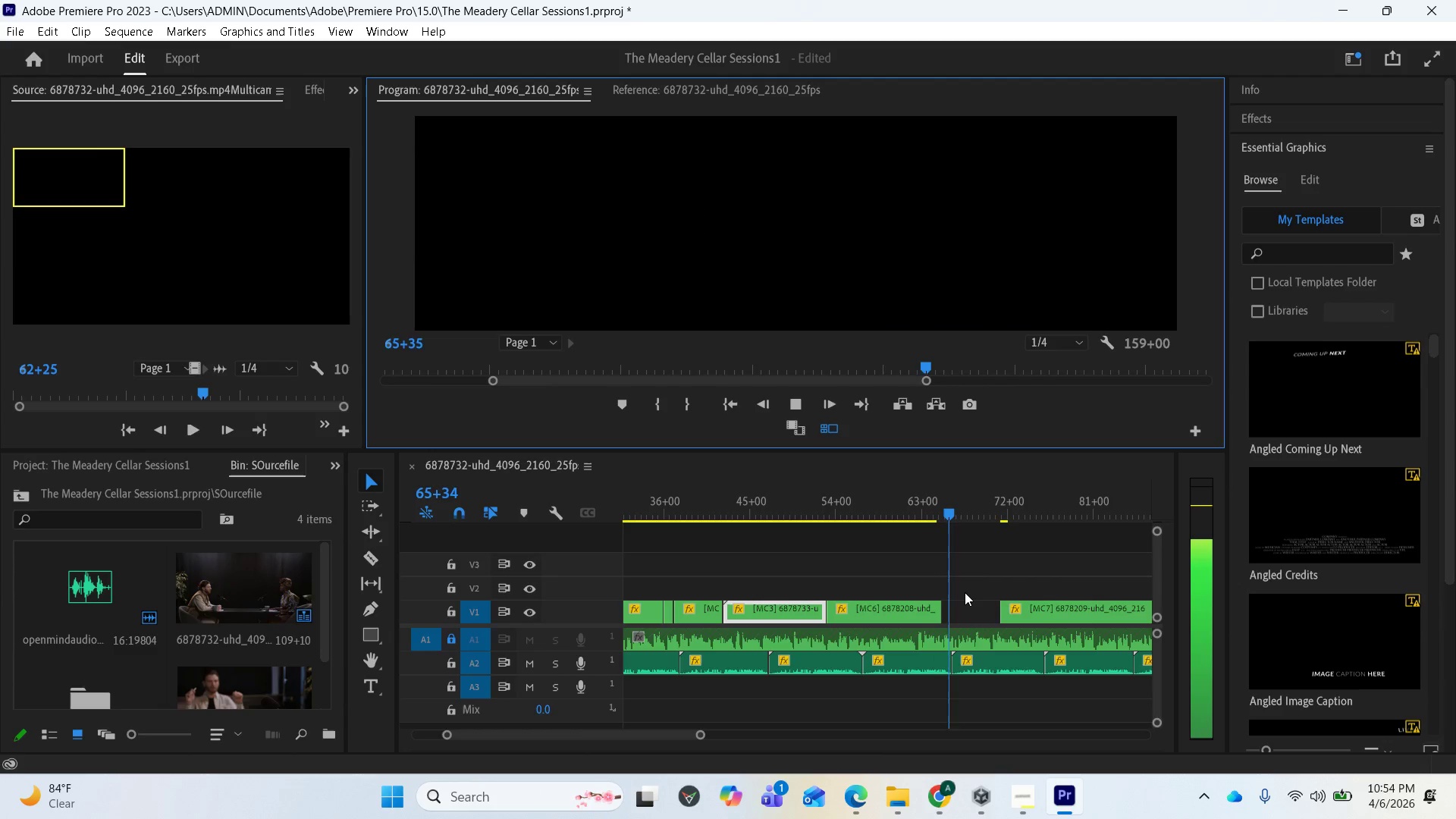 
key(Space)
 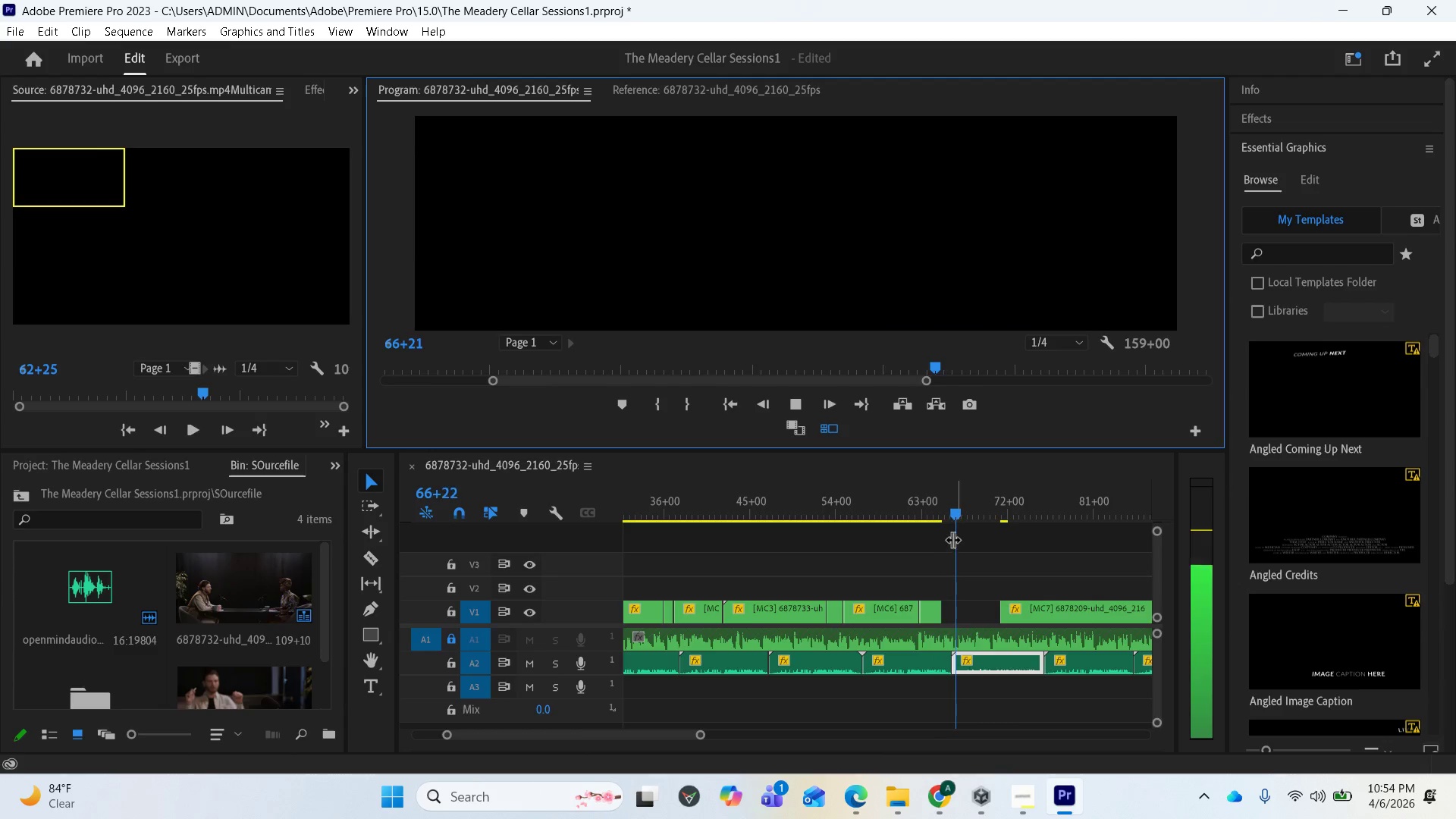 
key(Space)